 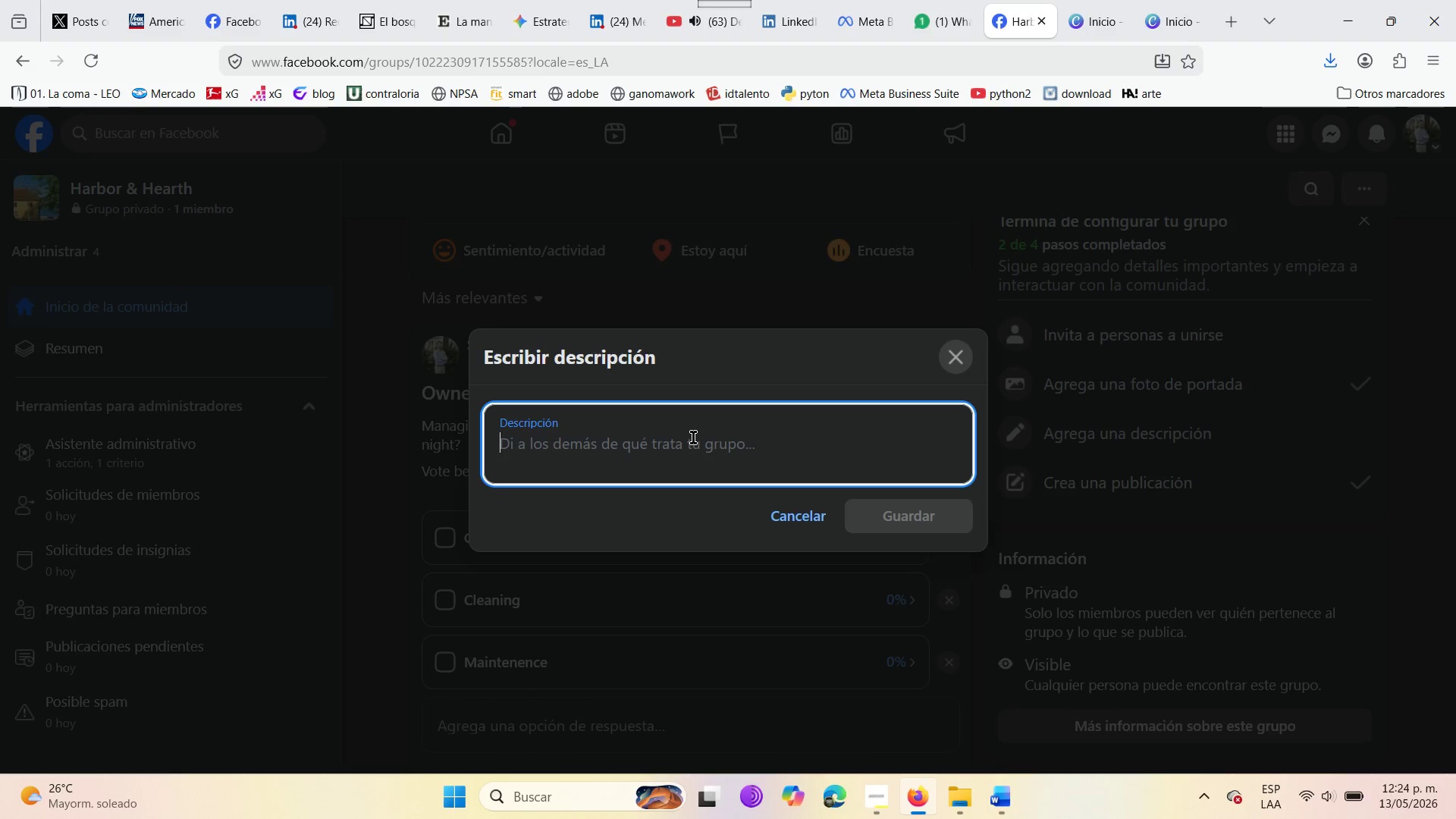 
key(CapsLock)
 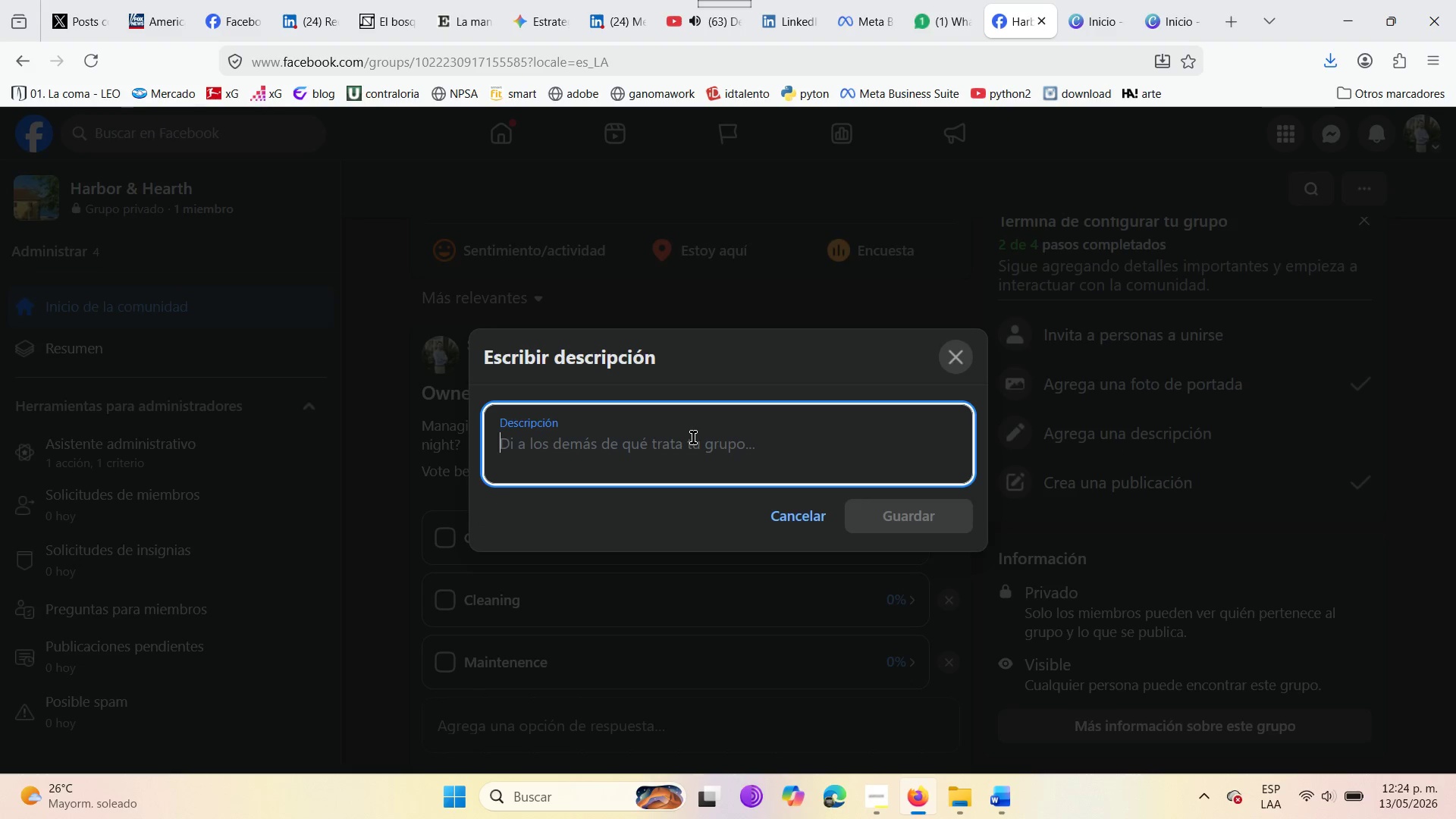 
key(A)
 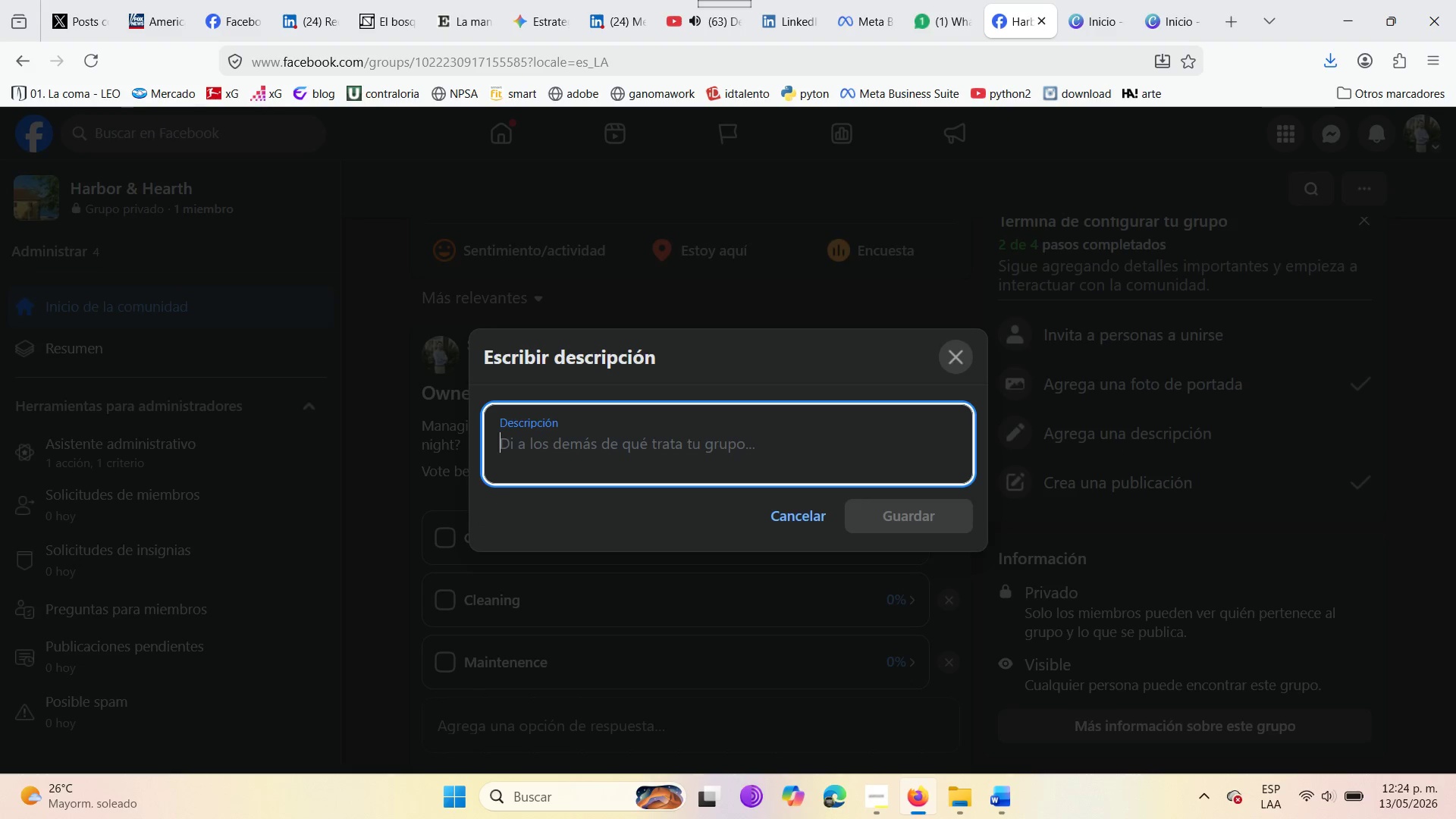 
key(CapsLock)
 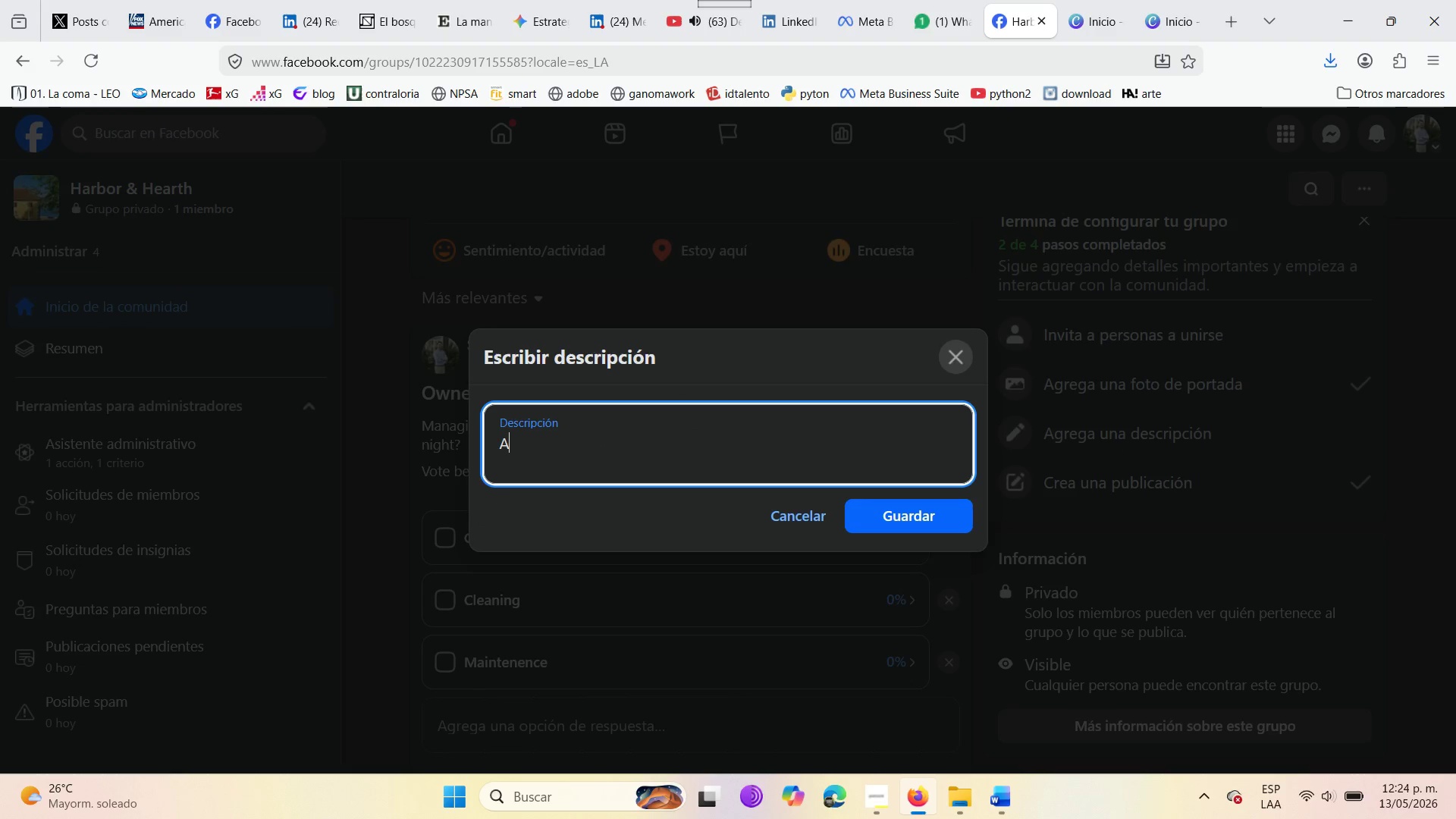 
key(Space)
 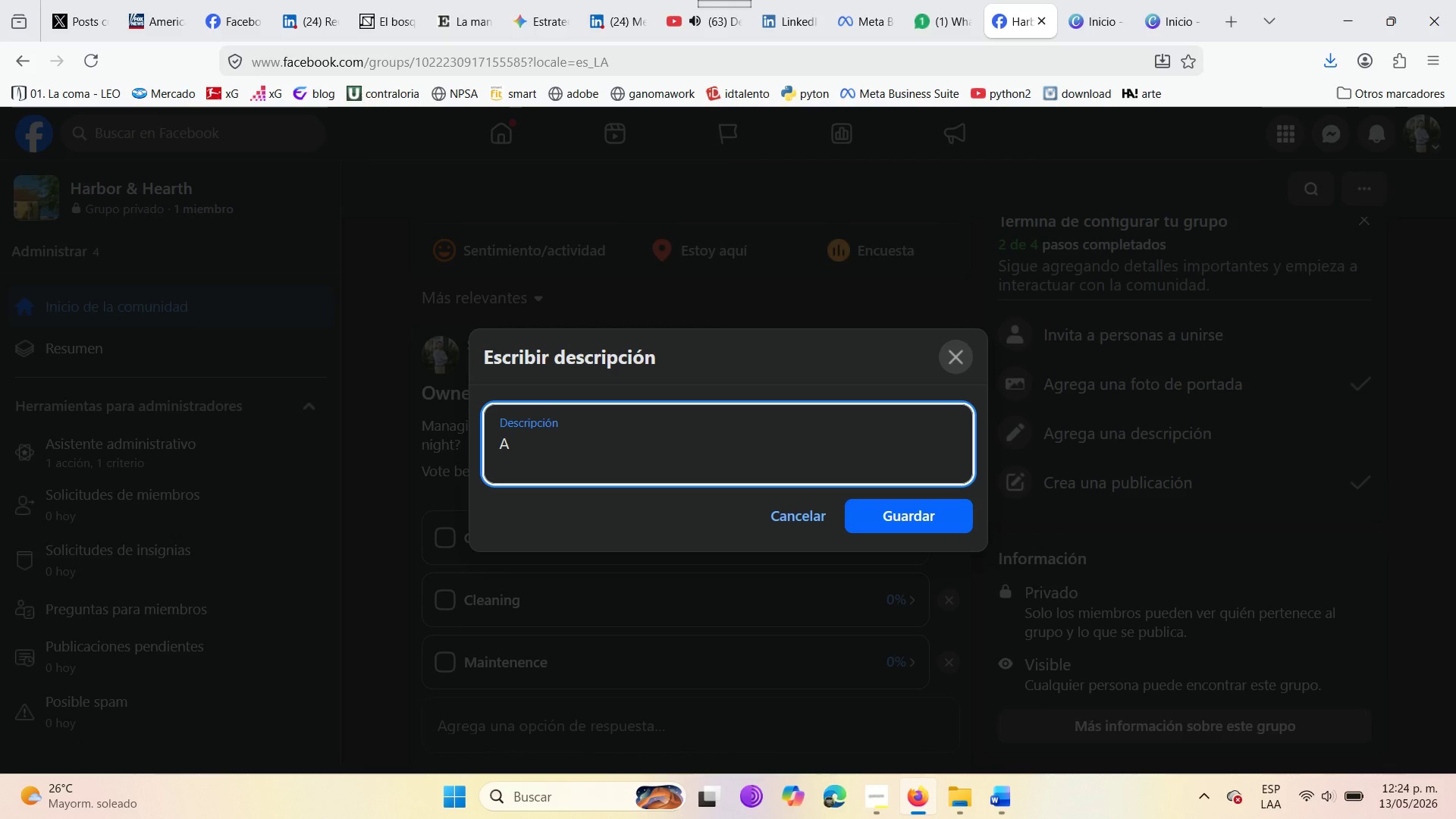 
type(premium community for por)
key(Backspace)
key(Backspace)
type(roperty owners in trasition )
key(Backspace)
type(. Move from tradicional leasing to high )
key(Backspace)
type(-yield Short )
key(Backspace)
 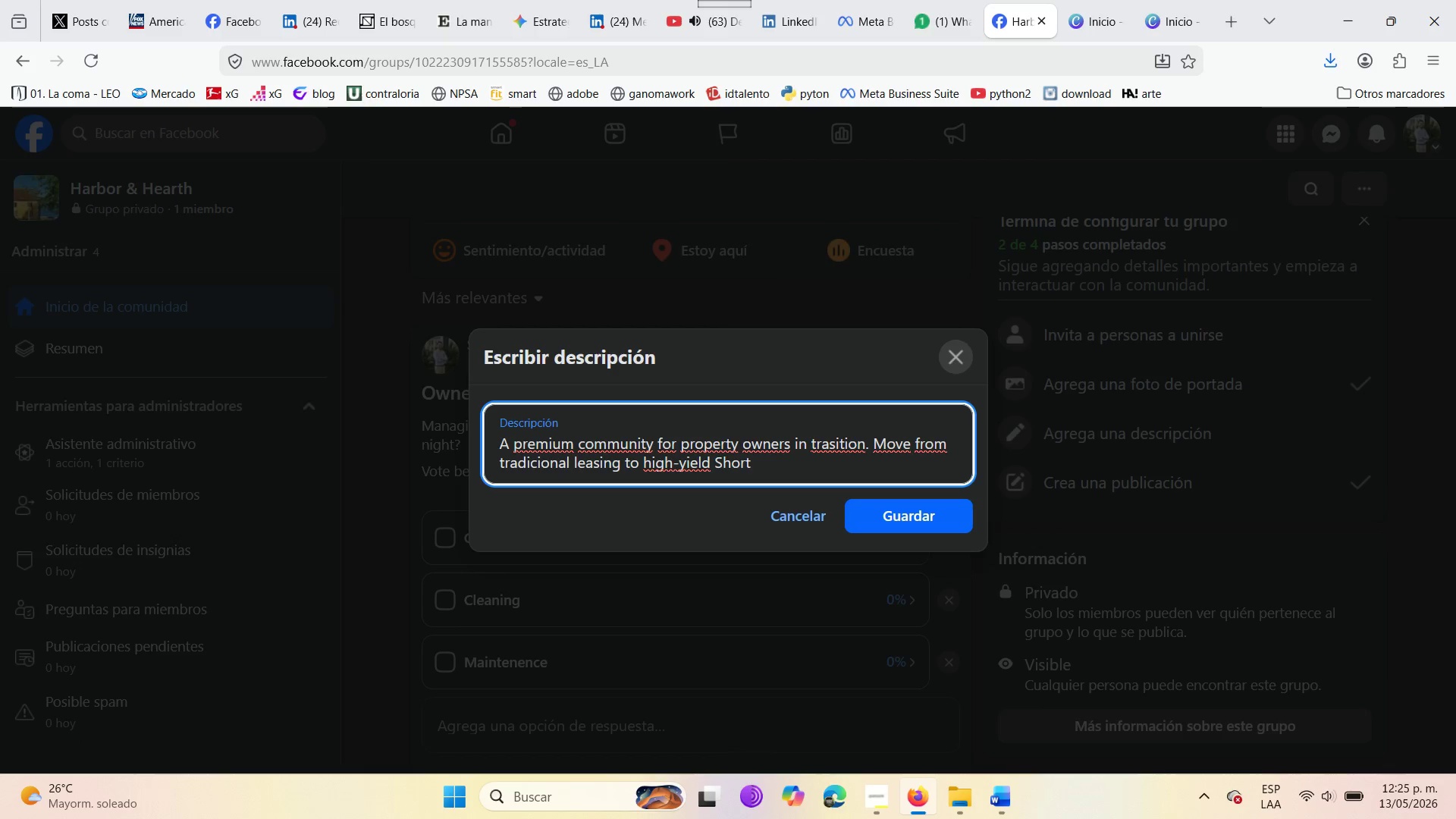 
type(-Term Rental s )
key(Backspace)
key(Backspace)
type(*STR9. )
key(Backspace)
key(Backspace)
key(Backspace)
type((. Access ecpert )
key(Backspace)
key(Backspace)
key(Backspace)
key(Backspace)
key(Backspace)
key(Backspace)
type(c)
key(Backspace)
type(xpert data on local )
 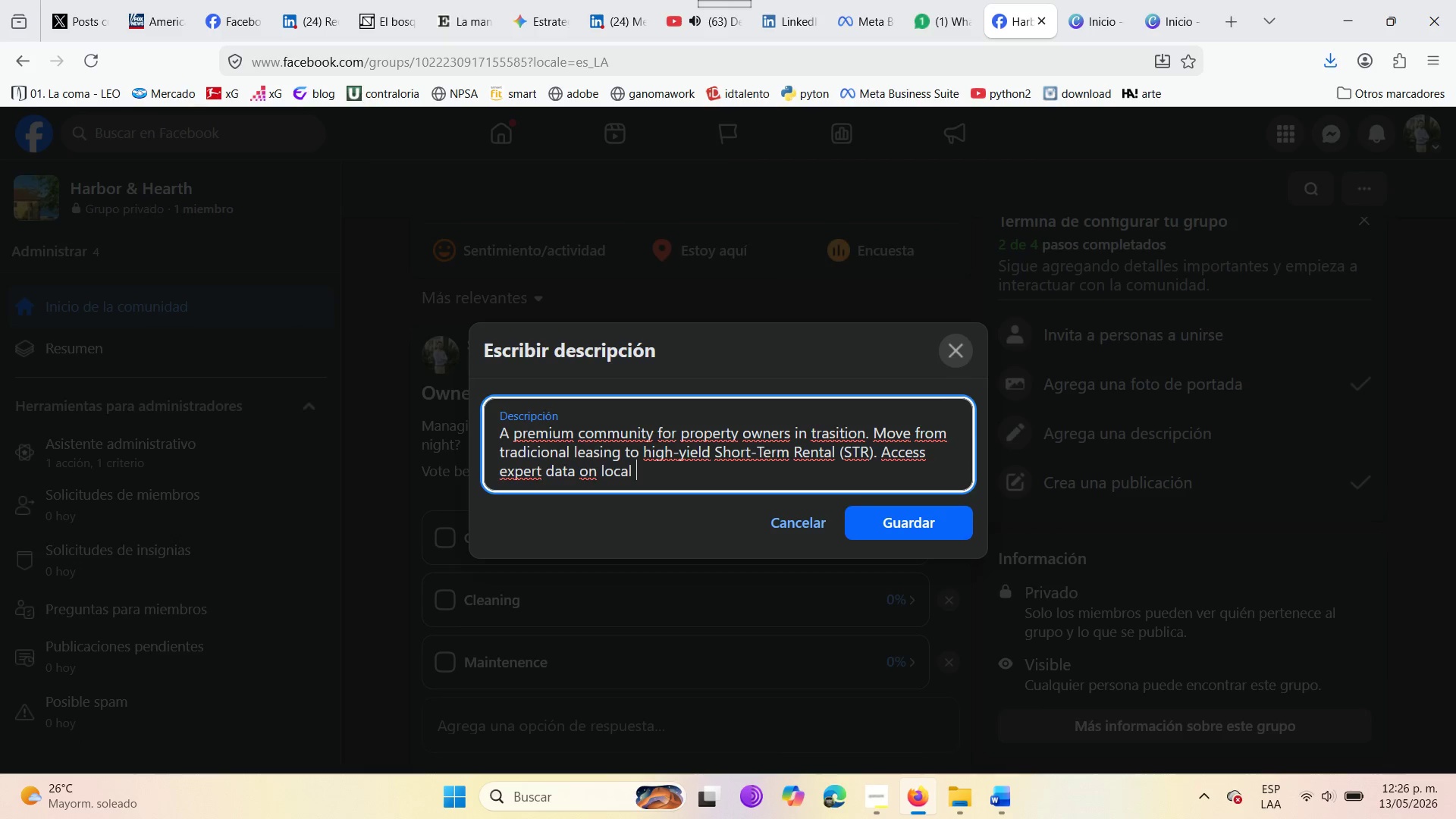 
type(marke)
key(Backspace)
key(Backspace)
type(ket trends )
key(Backspace)
type(, )
 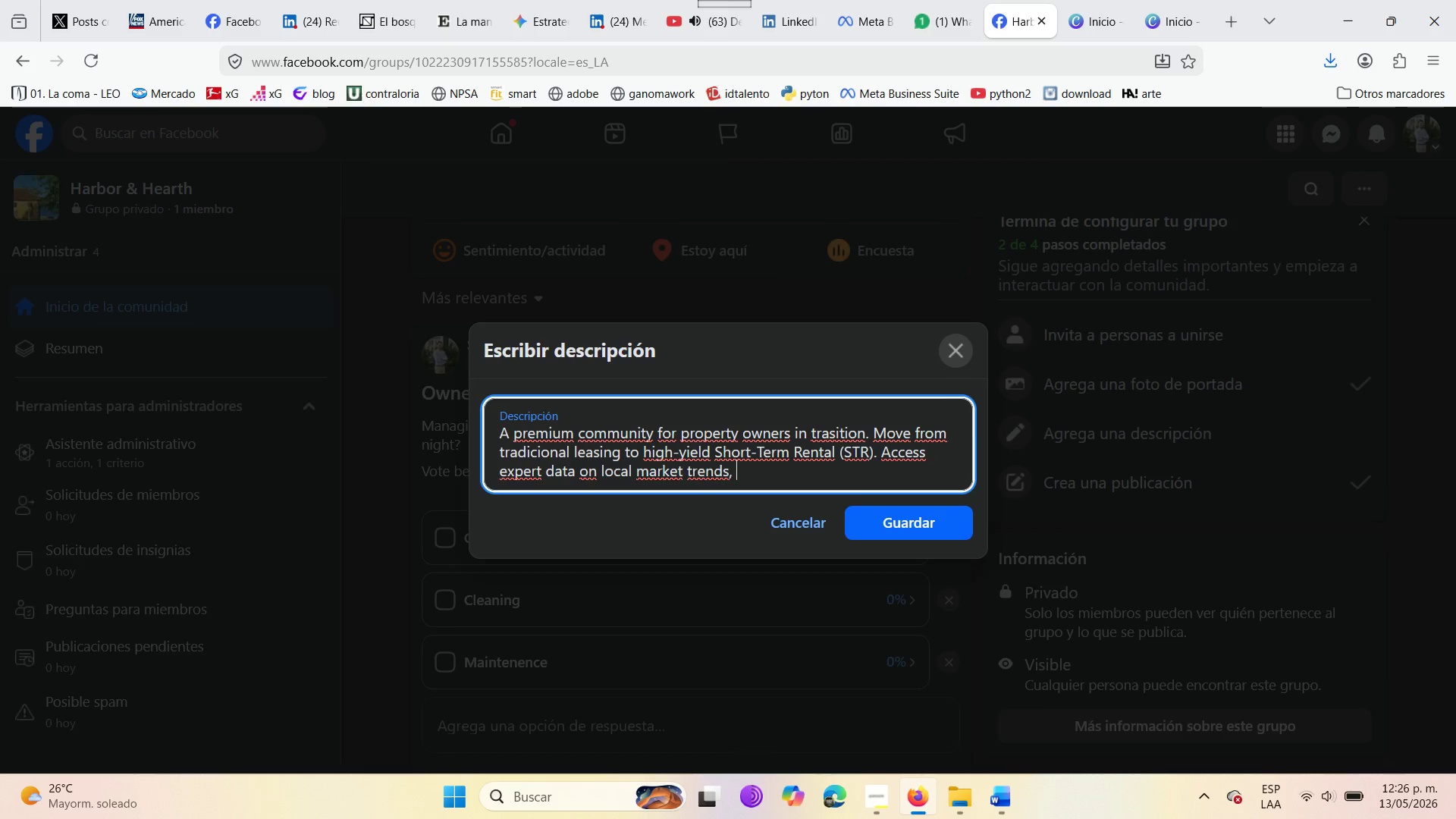 
type(guest mana)
 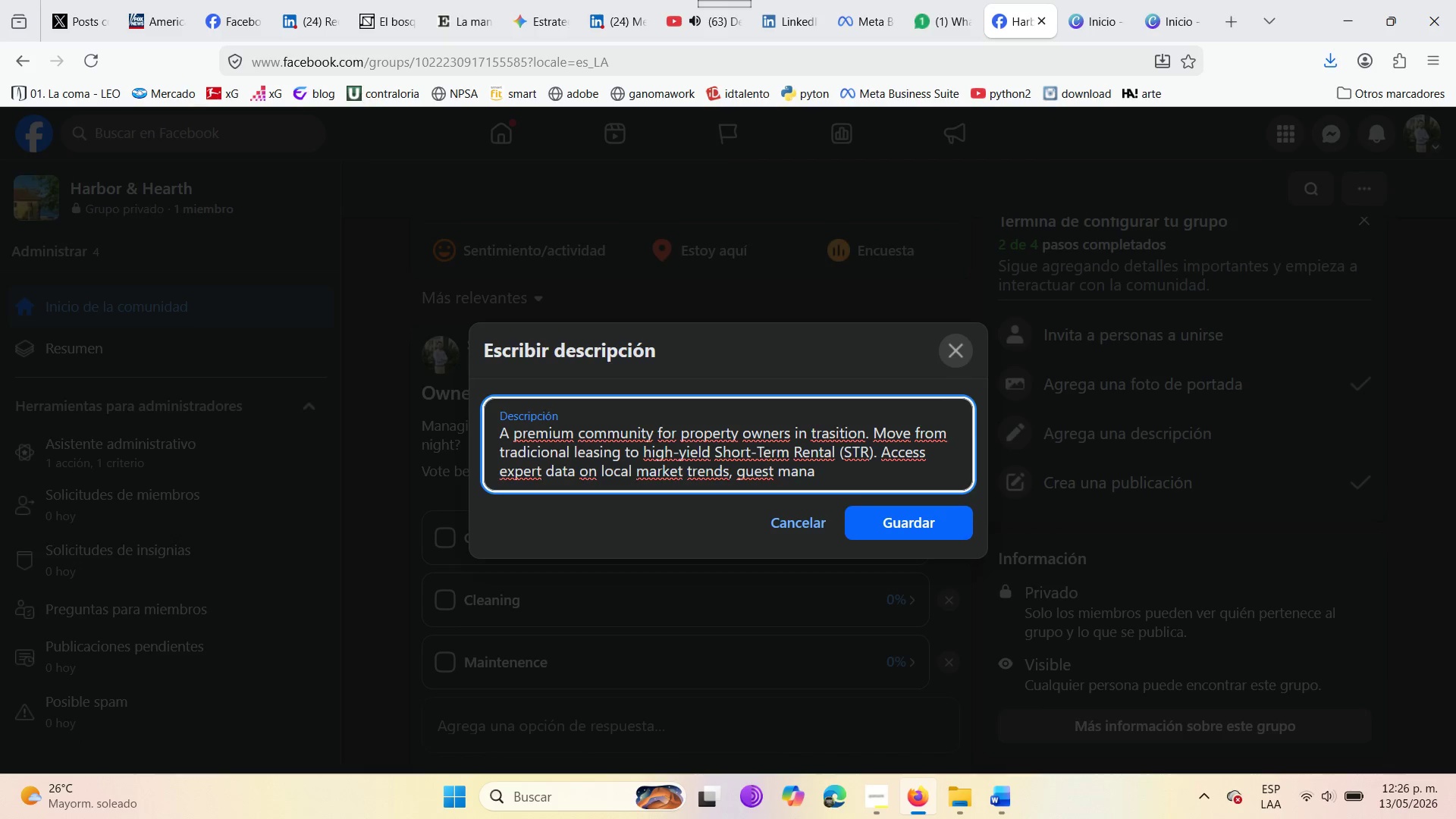 
type(gement )
key(Backspace)
type(, and high )
key(Backspace)
type(.)
key(Backspace)
type(-coversion )
key(Backspace)
type( design )
key(Backspace)
type(. )
 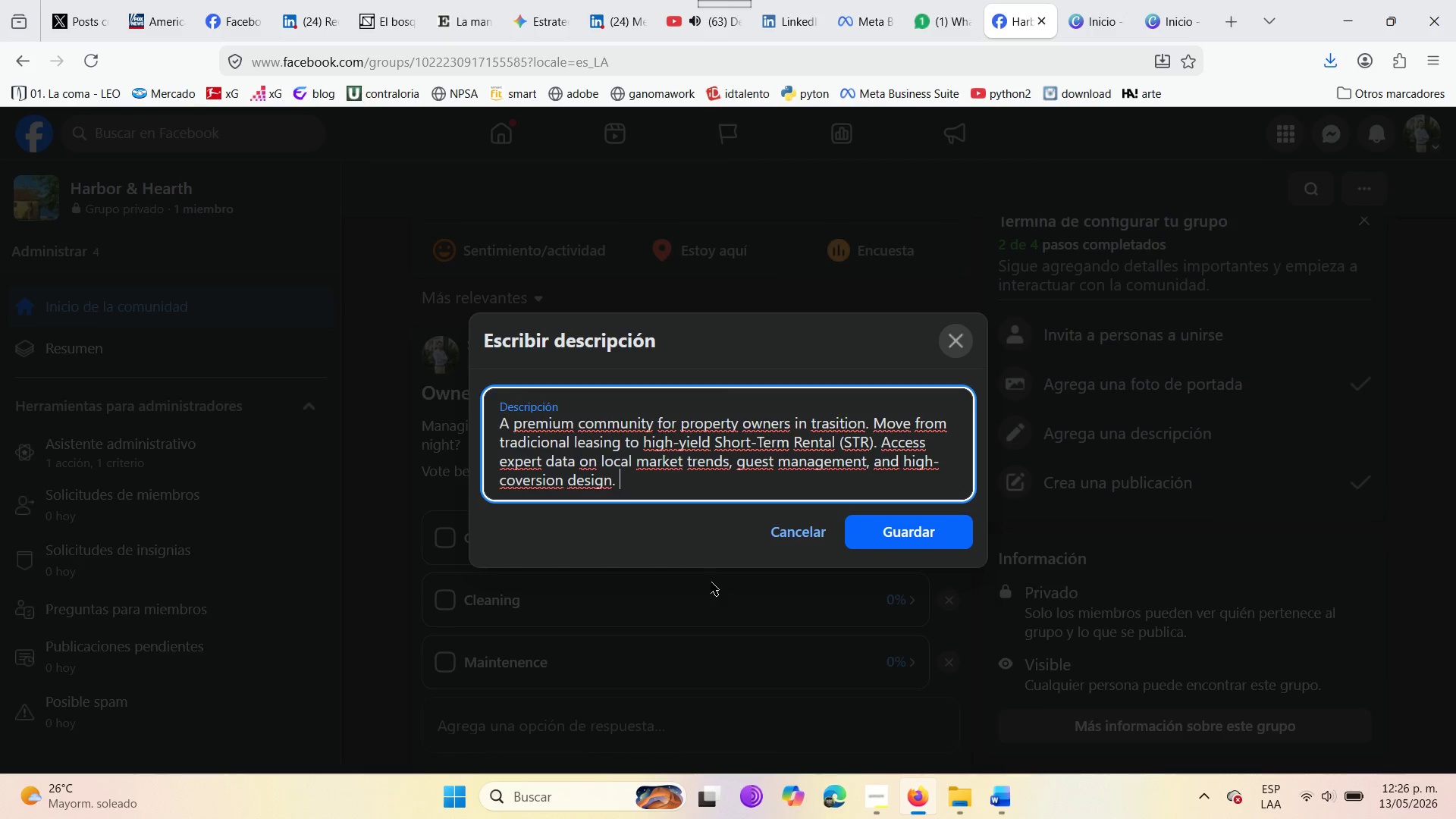 
wait(13.98)
 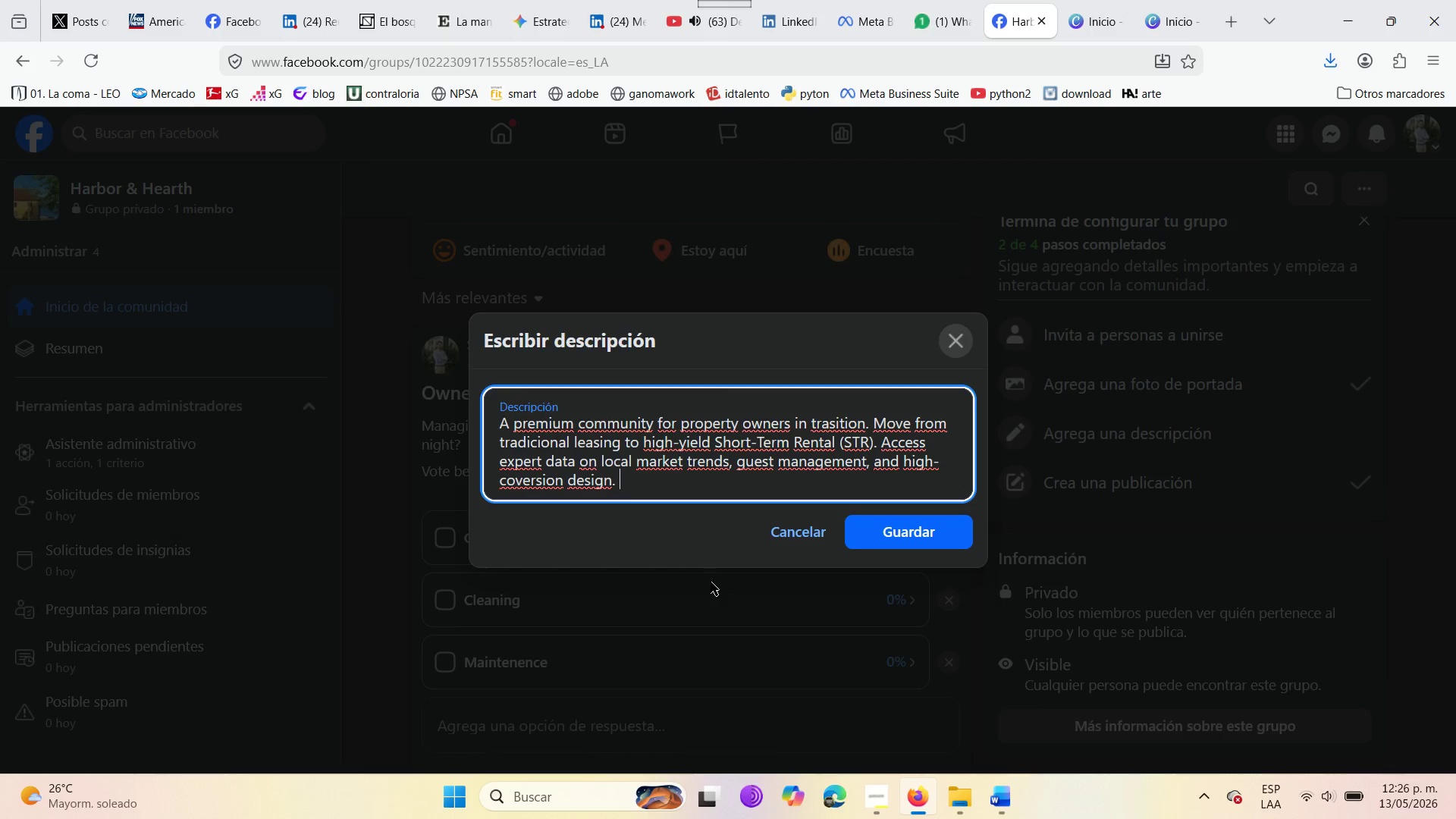 
left_click([892, 537])
 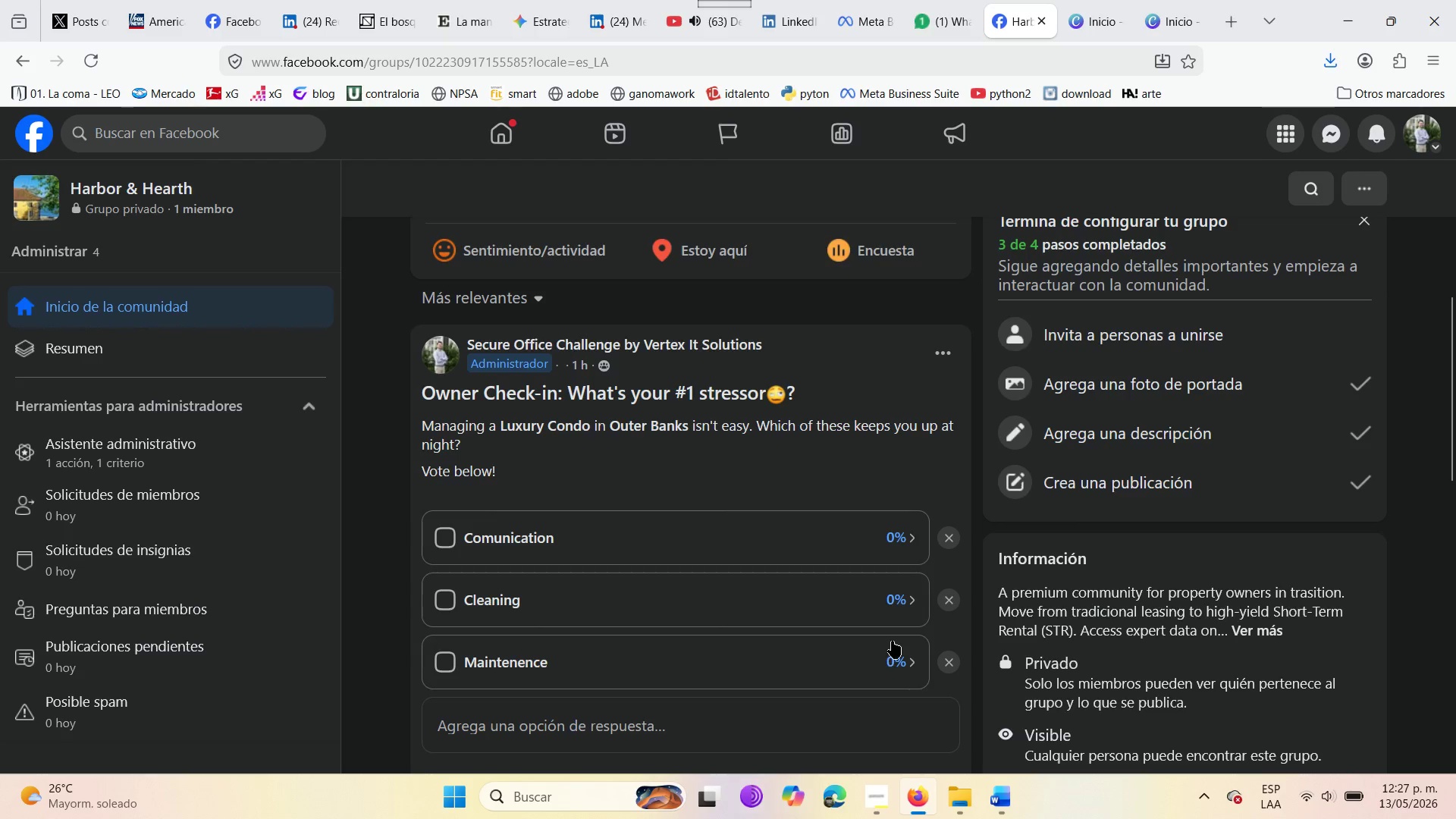 
wait(19.53)
 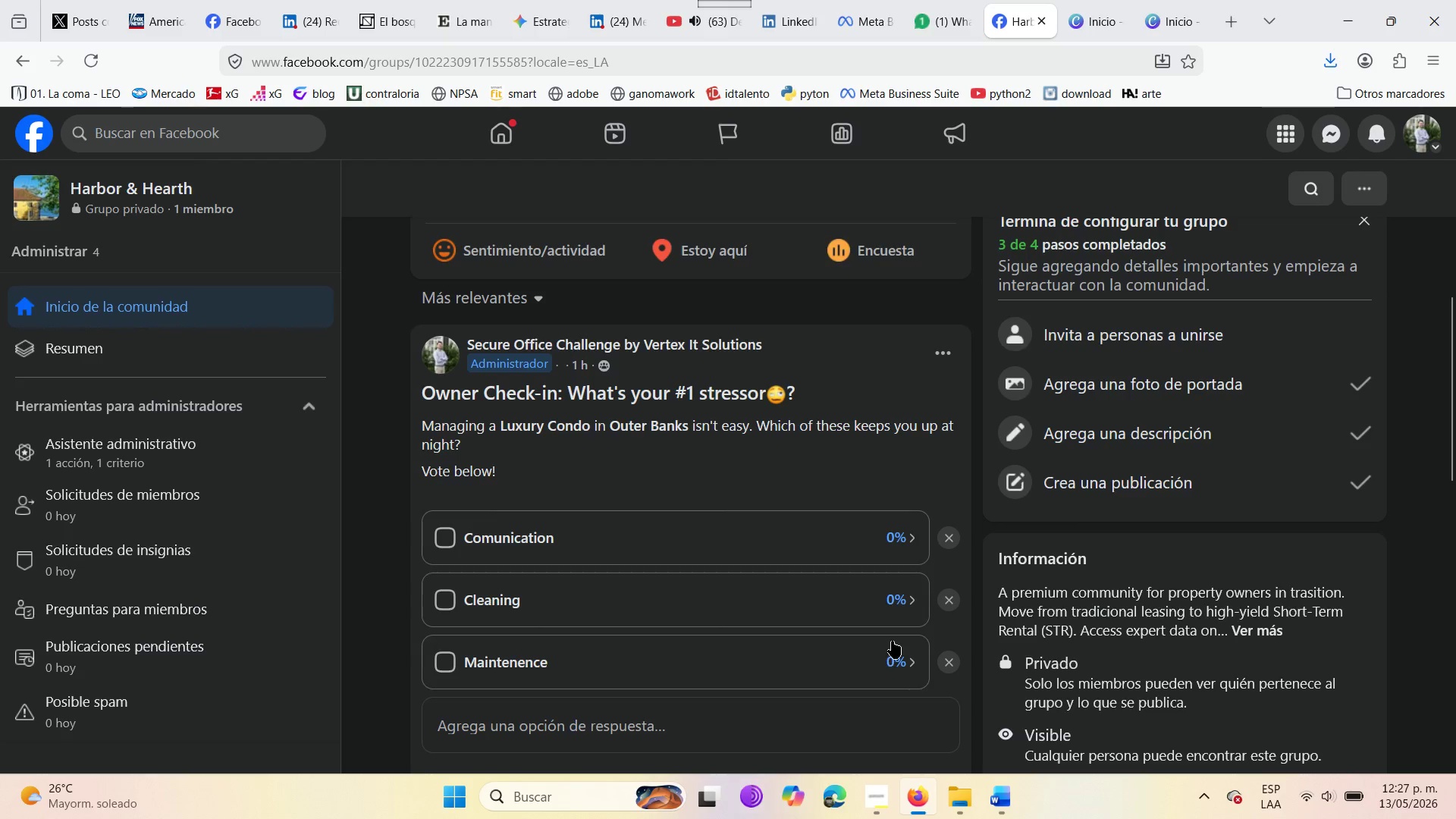 
scroll: coordinate [790, 444], scroll_direction: down, amount: 5.0
 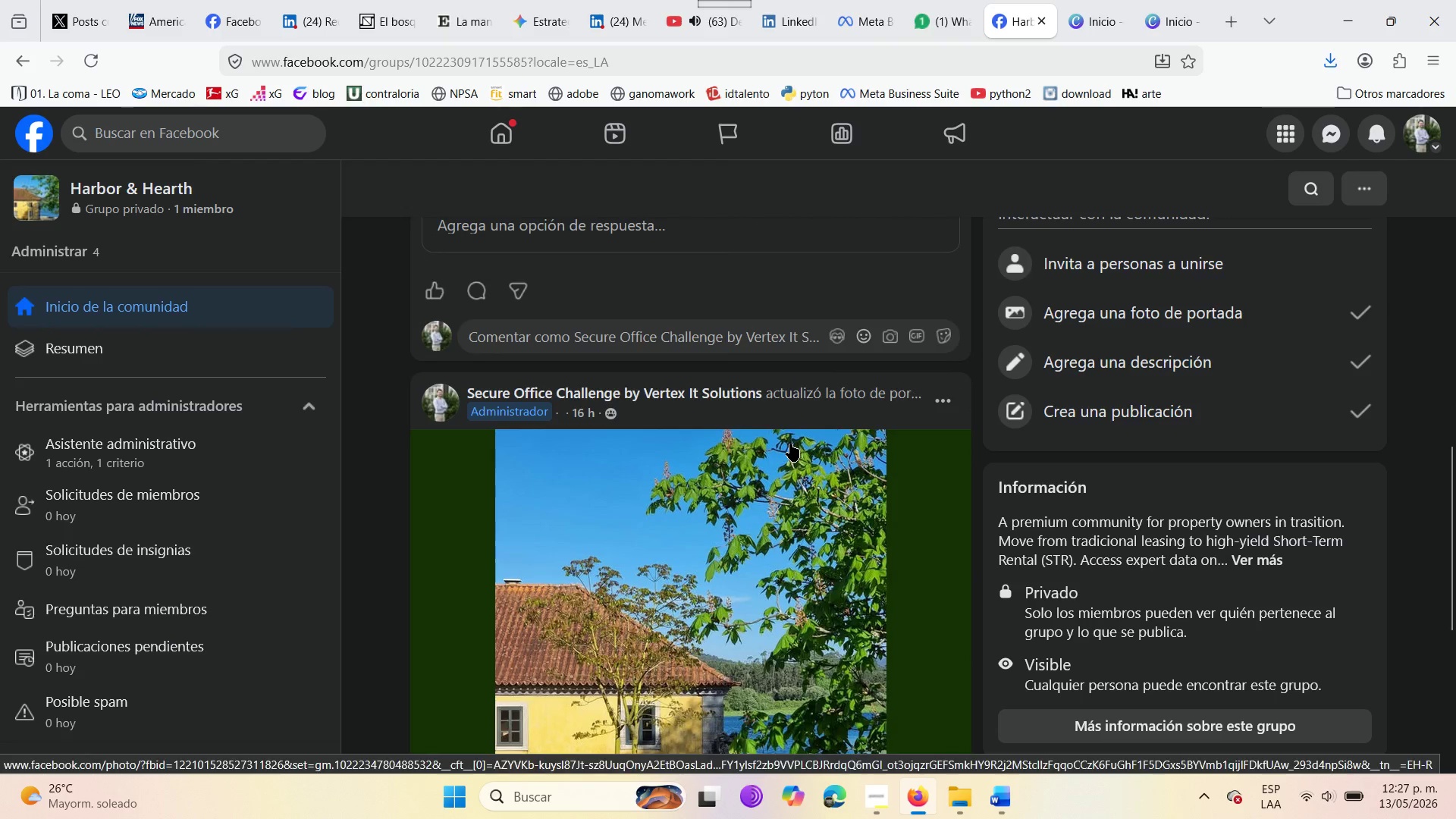 
scroll: coordinate [790, 444], scroll_direction: up, amount: 4.0
 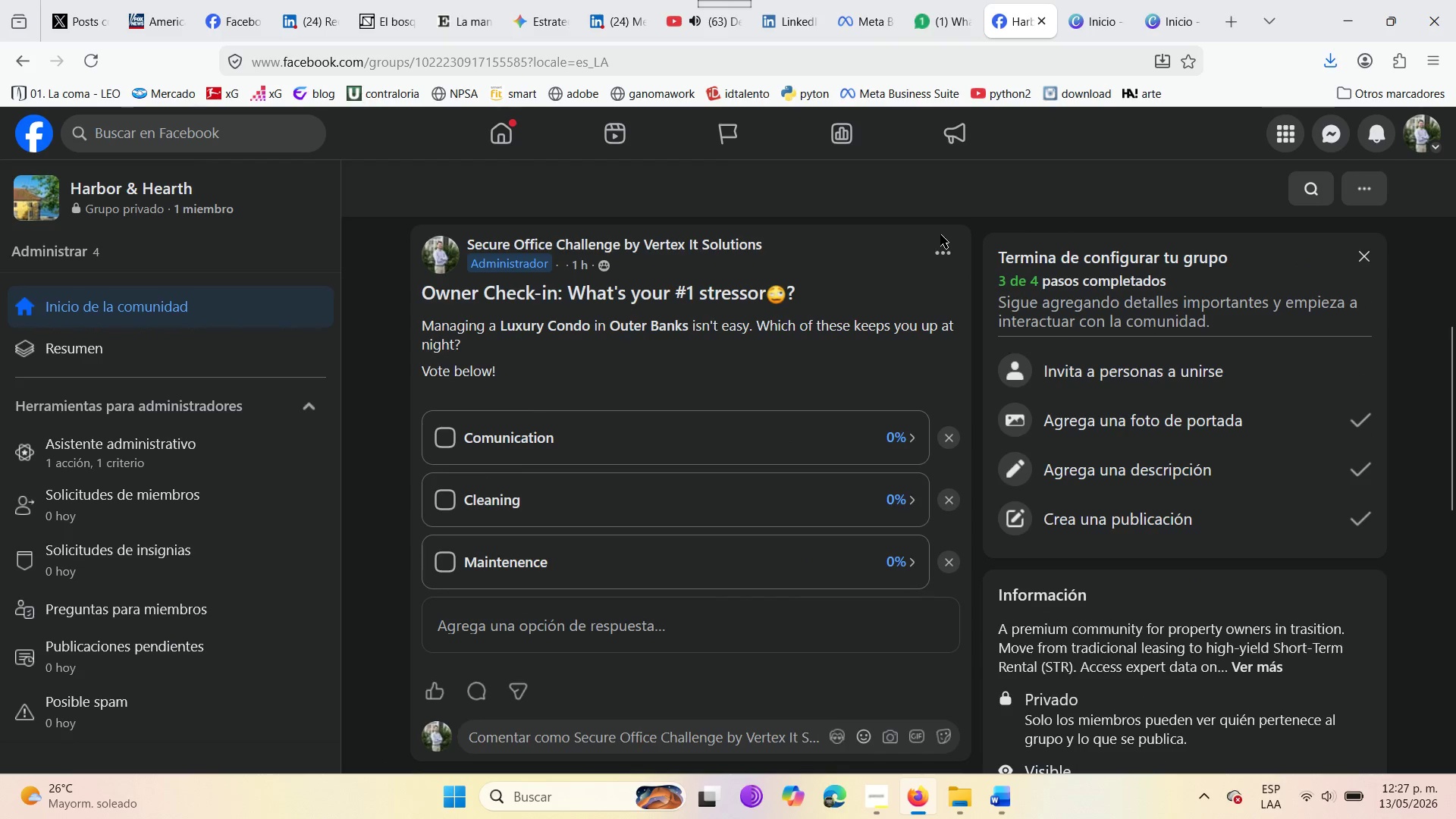 
wait(8.95)
 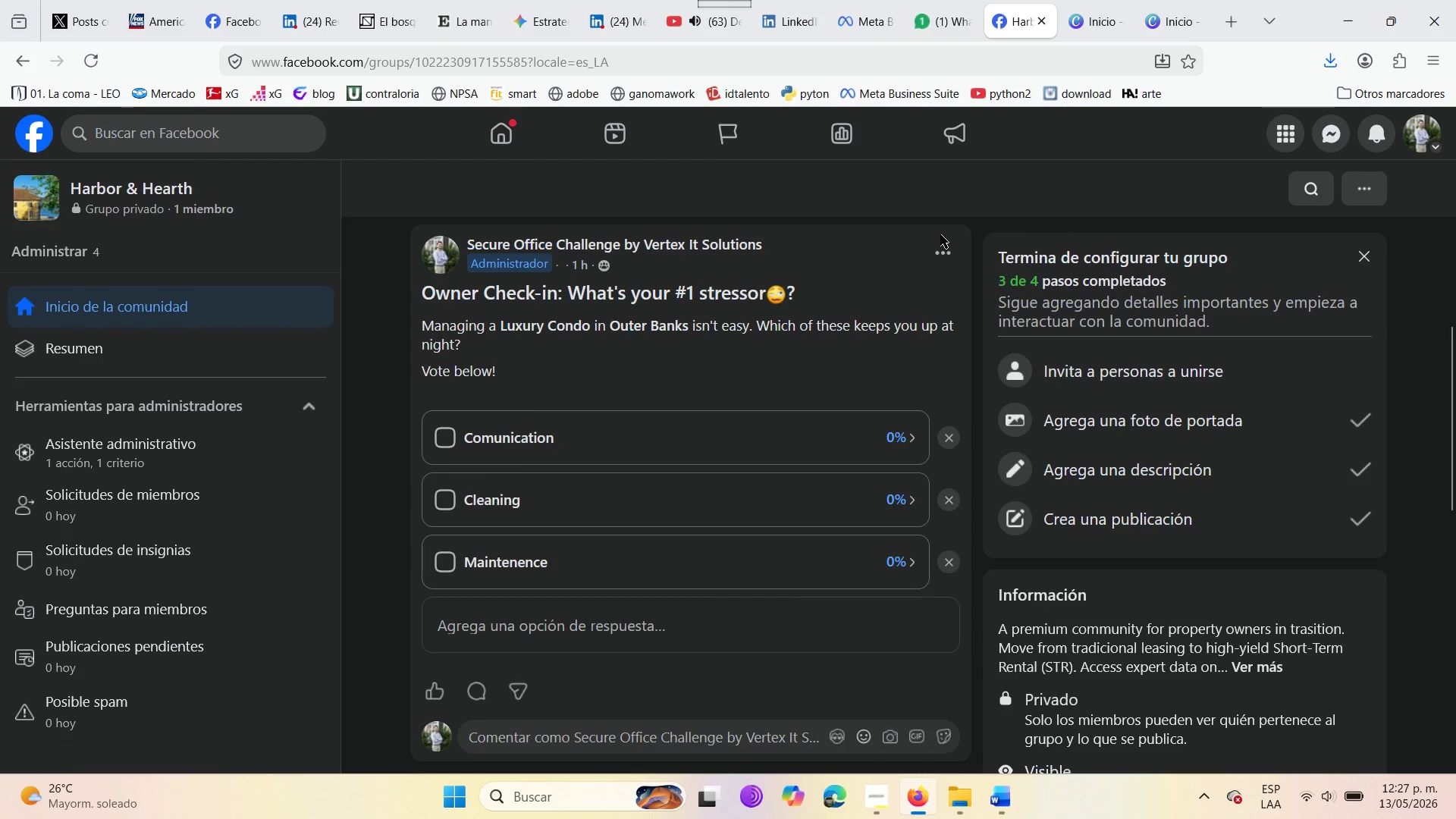 
mouse_move([943, 250])
 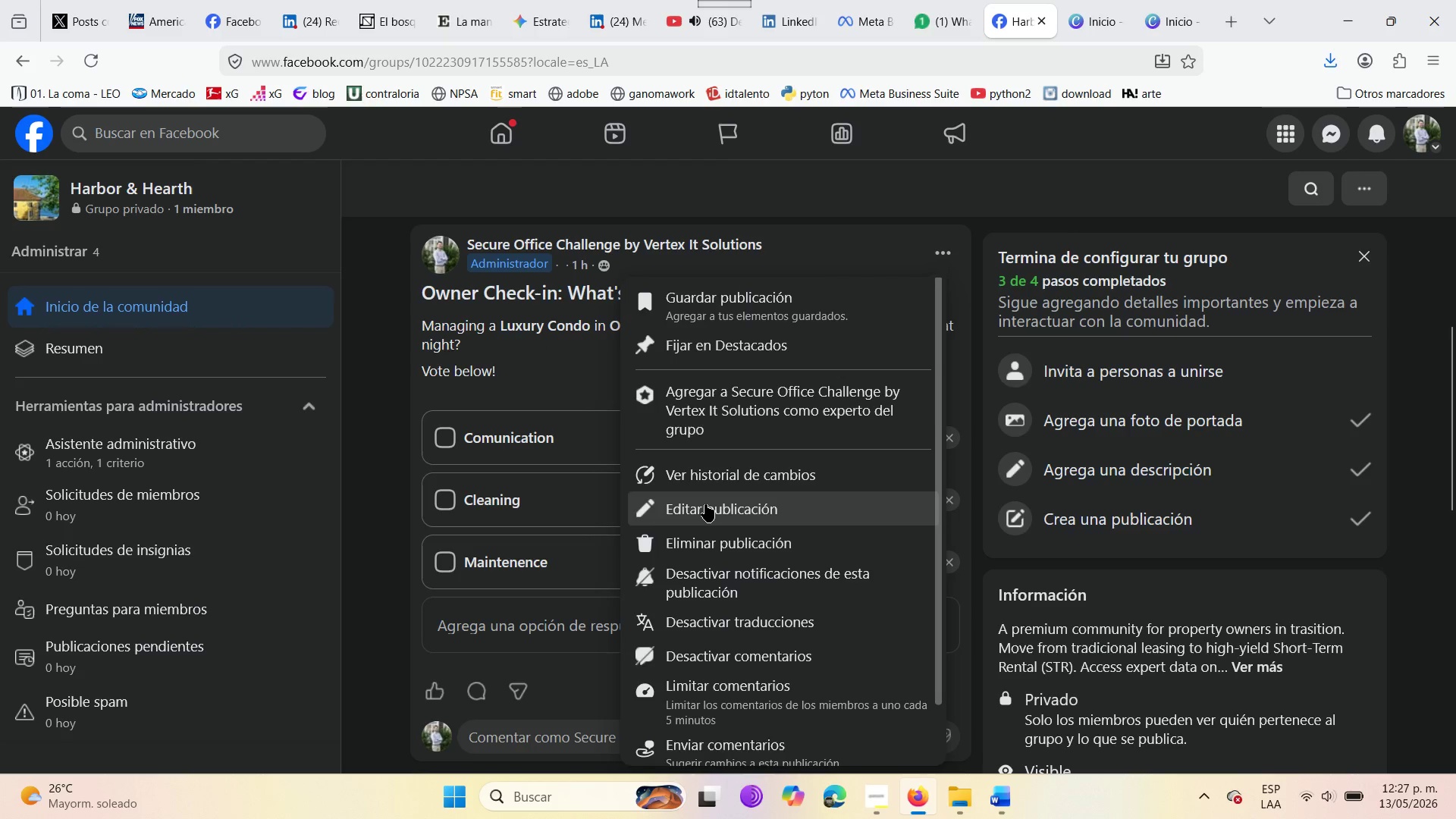 
left_click([705, 504])
 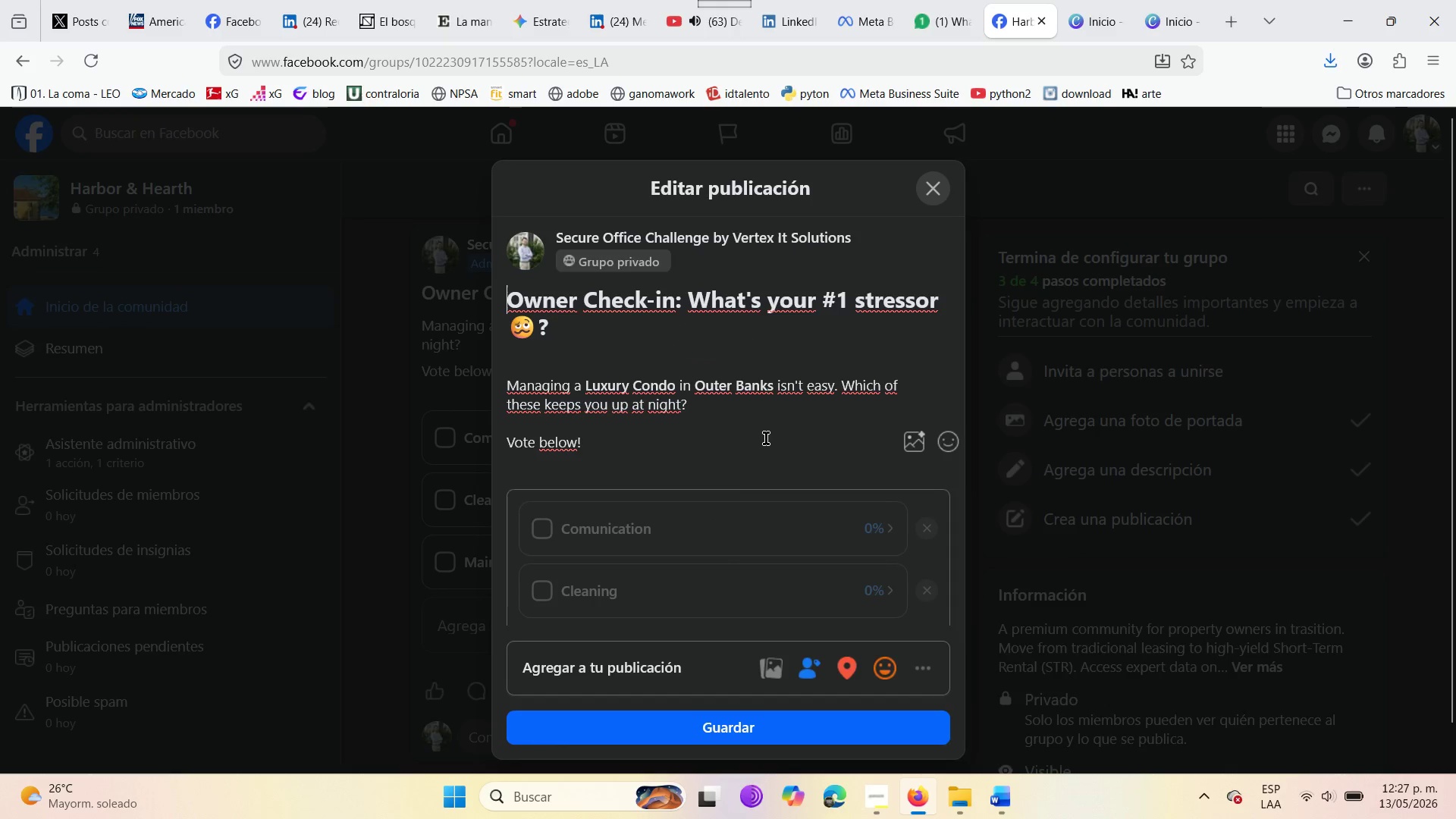 
left_click([921, 673])
 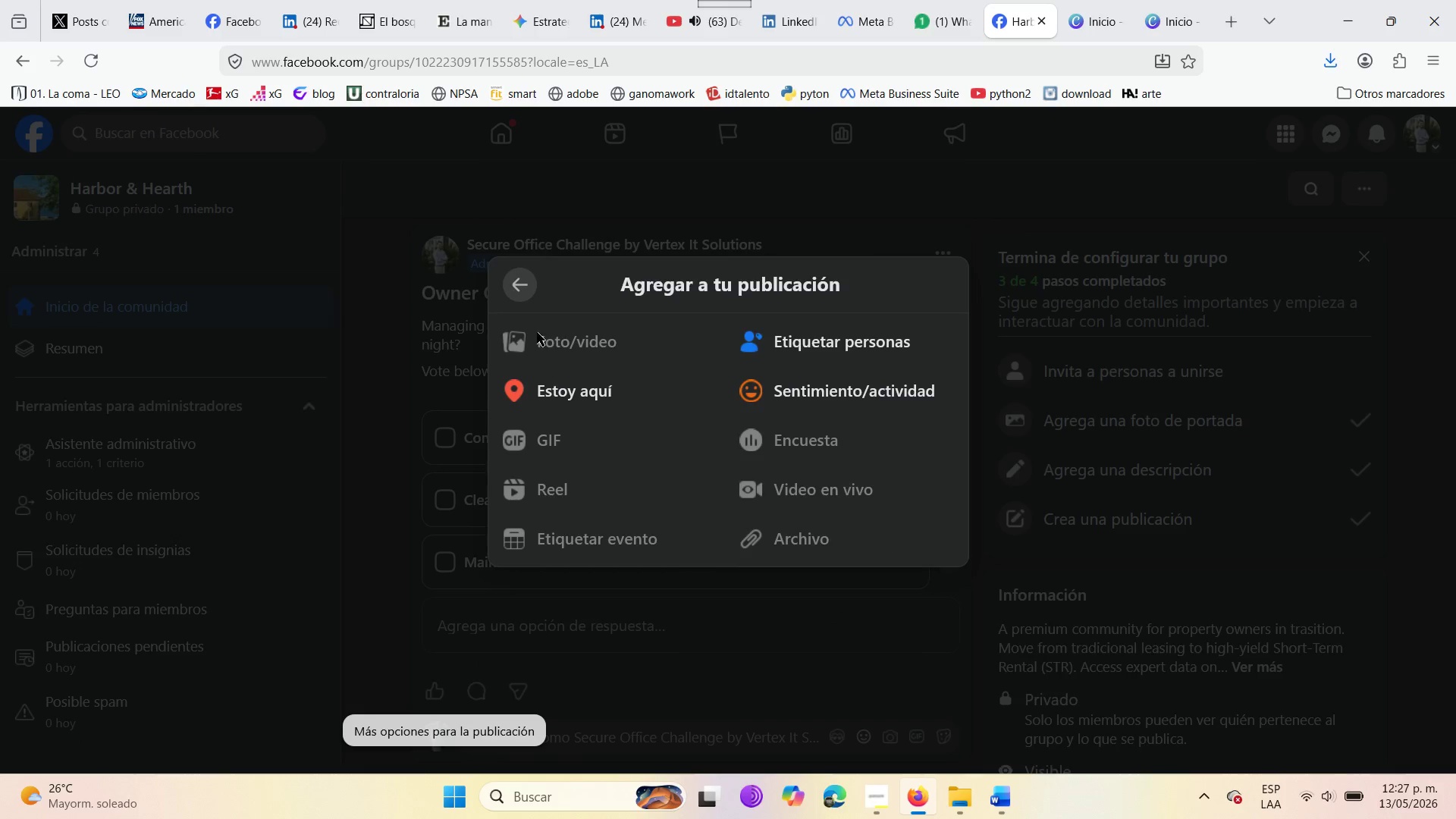 
left_click([518, 283])
 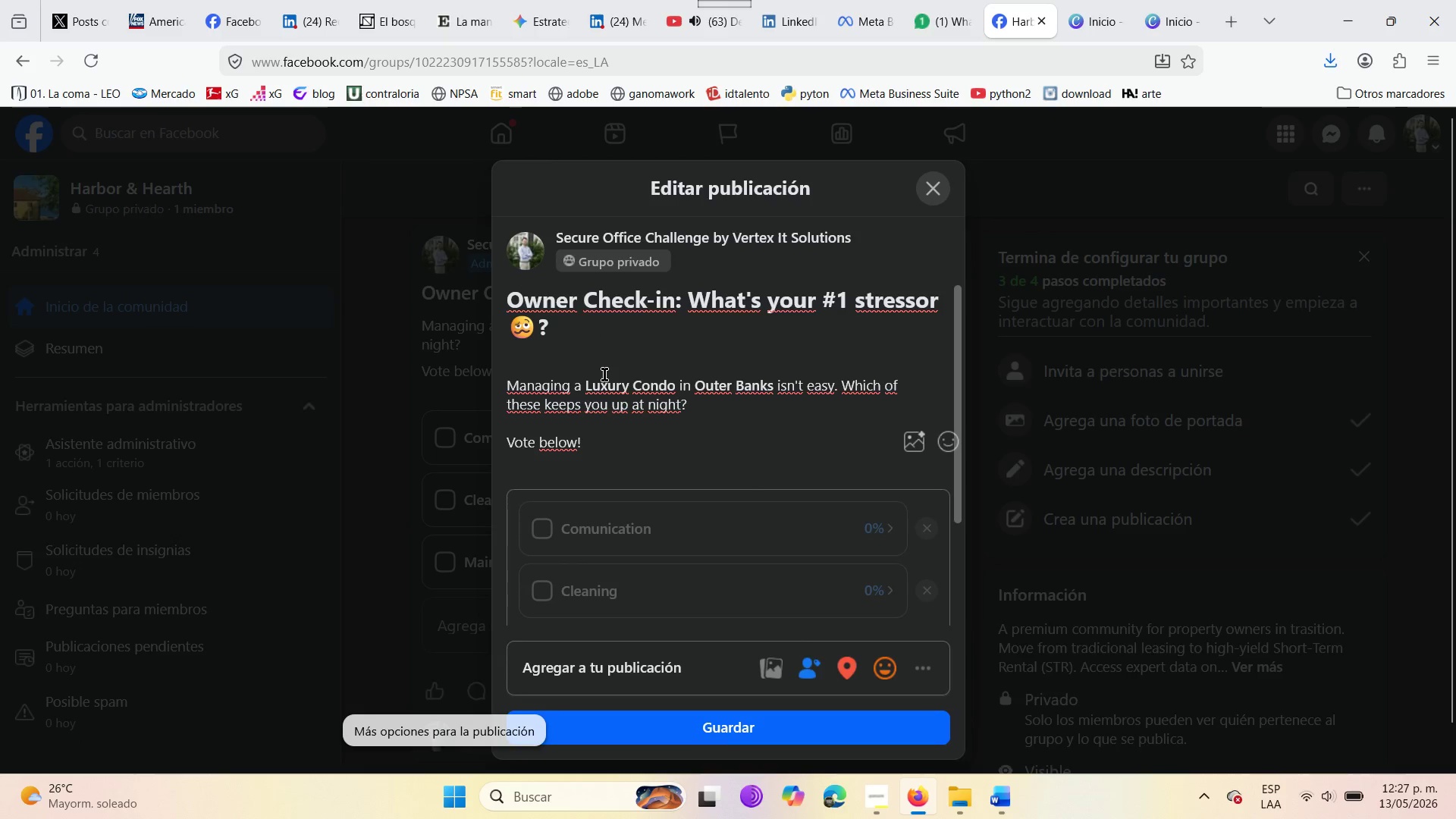 
left_click_drag(start_coordinate=[621, 447], to_coordinate=[516, 299])
 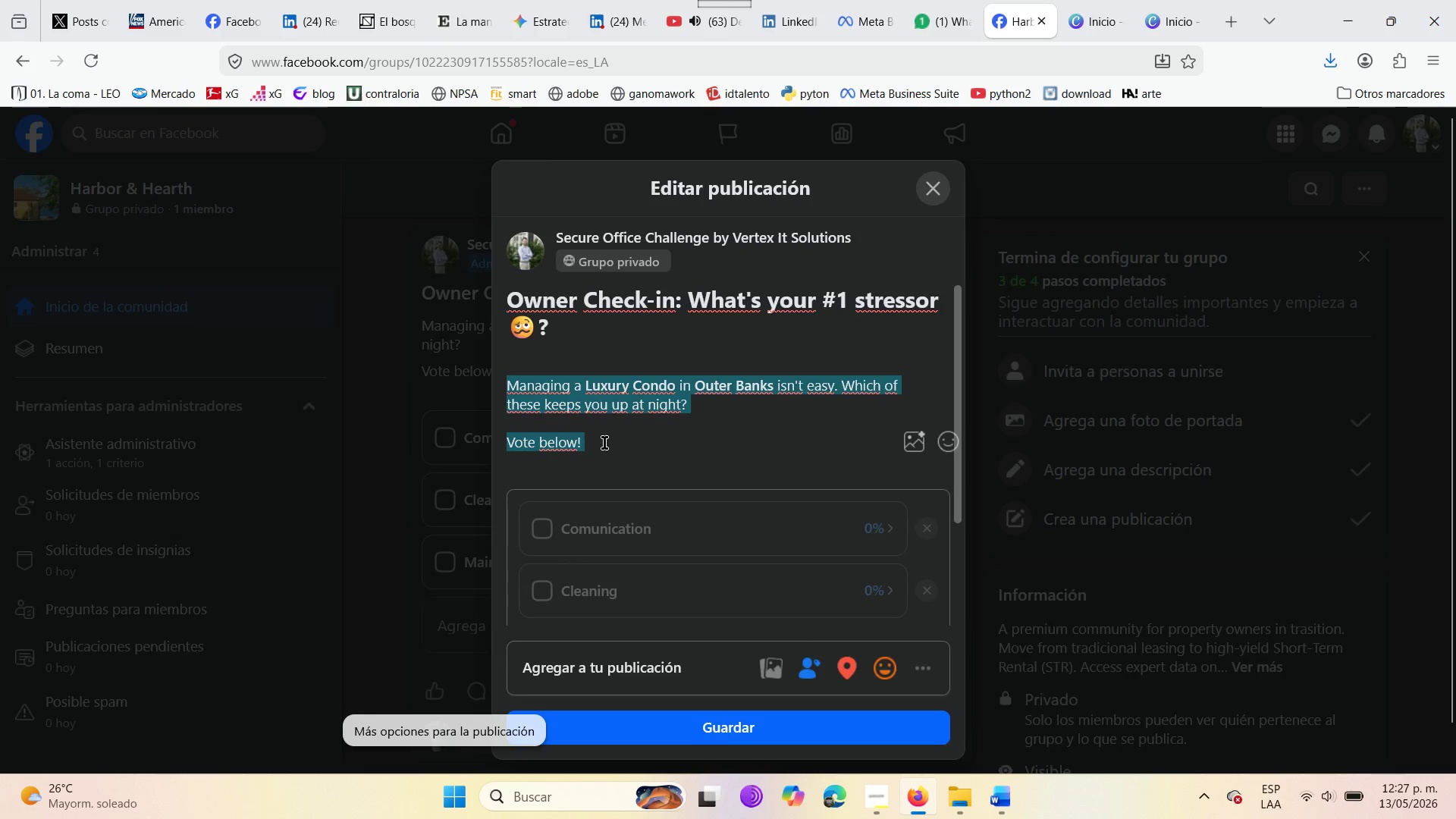 
left_click([604, 443])
 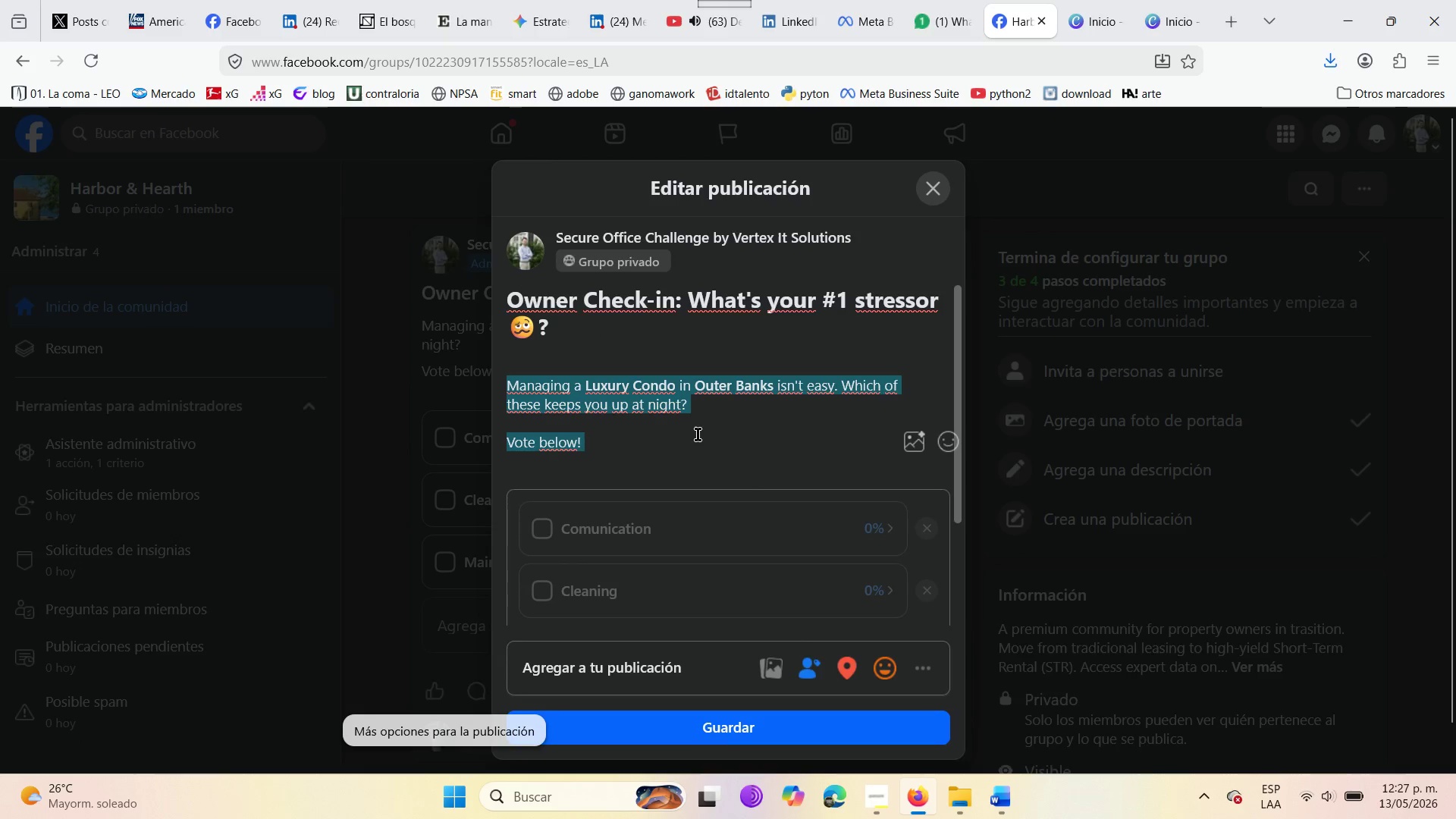 
left_click([698, 435])
 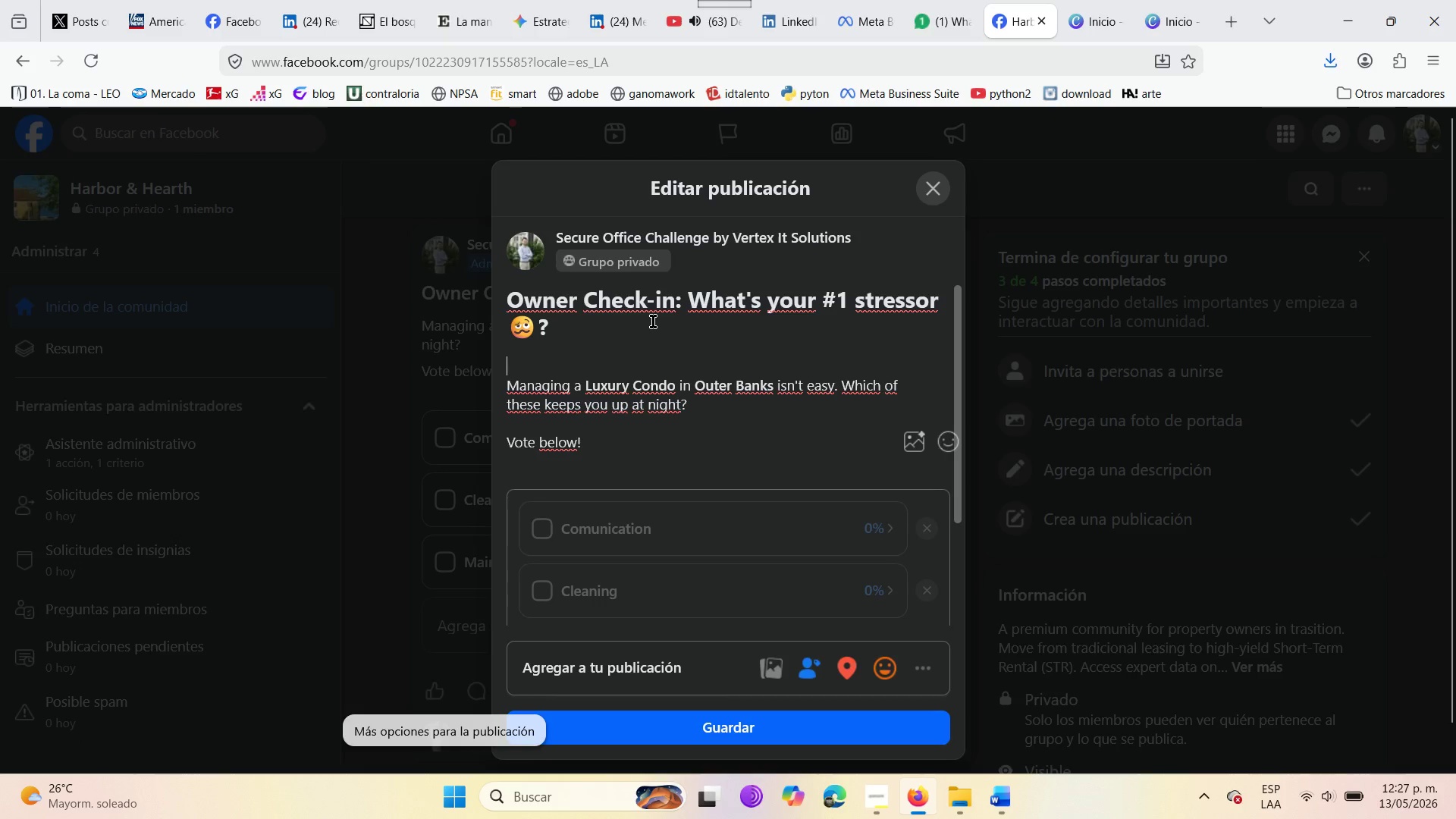 
double_click([653, 322])
 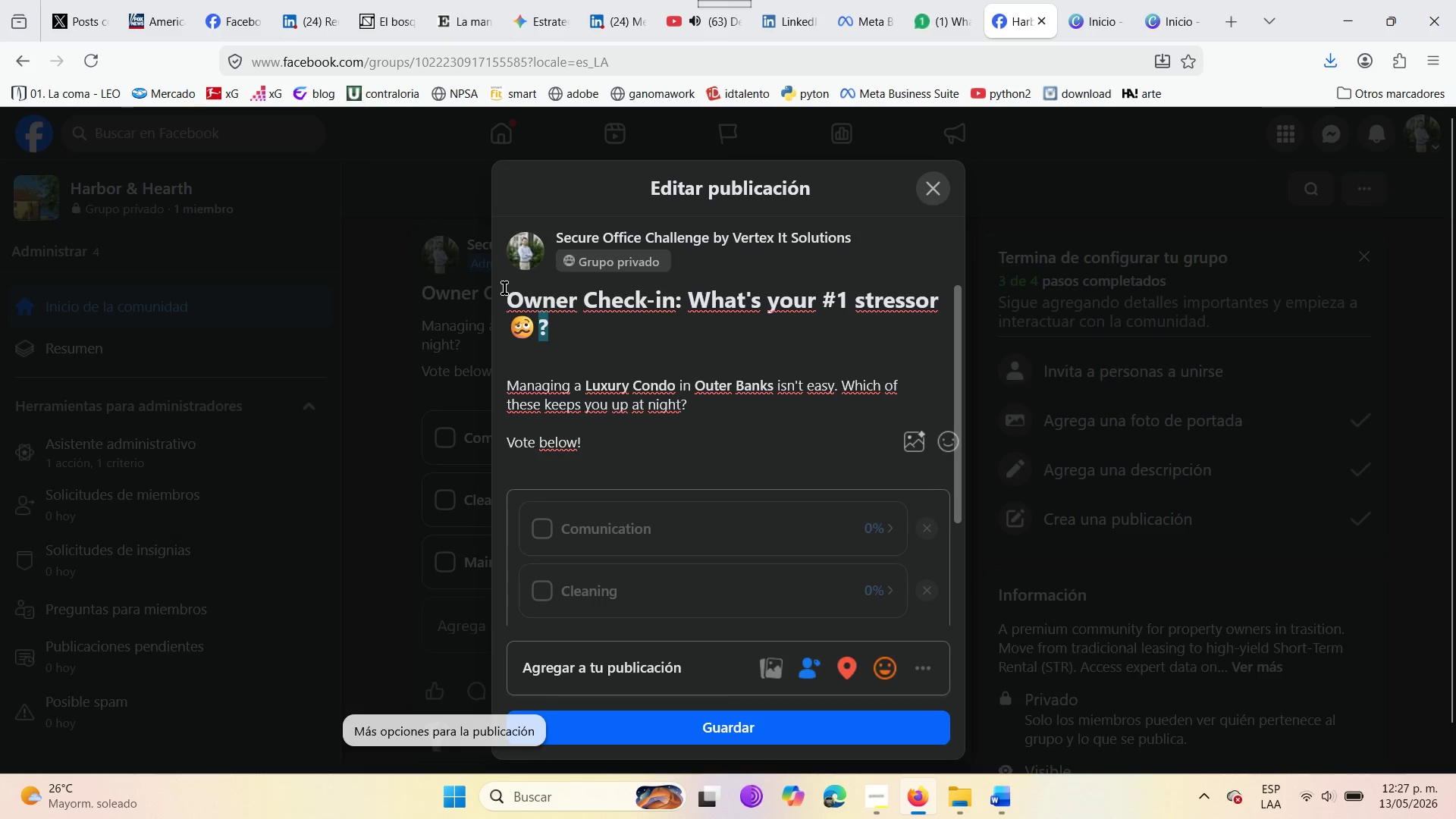 
left_click_drag(start_coordinate=[504, 288], to_coordinate=[581, 448])
 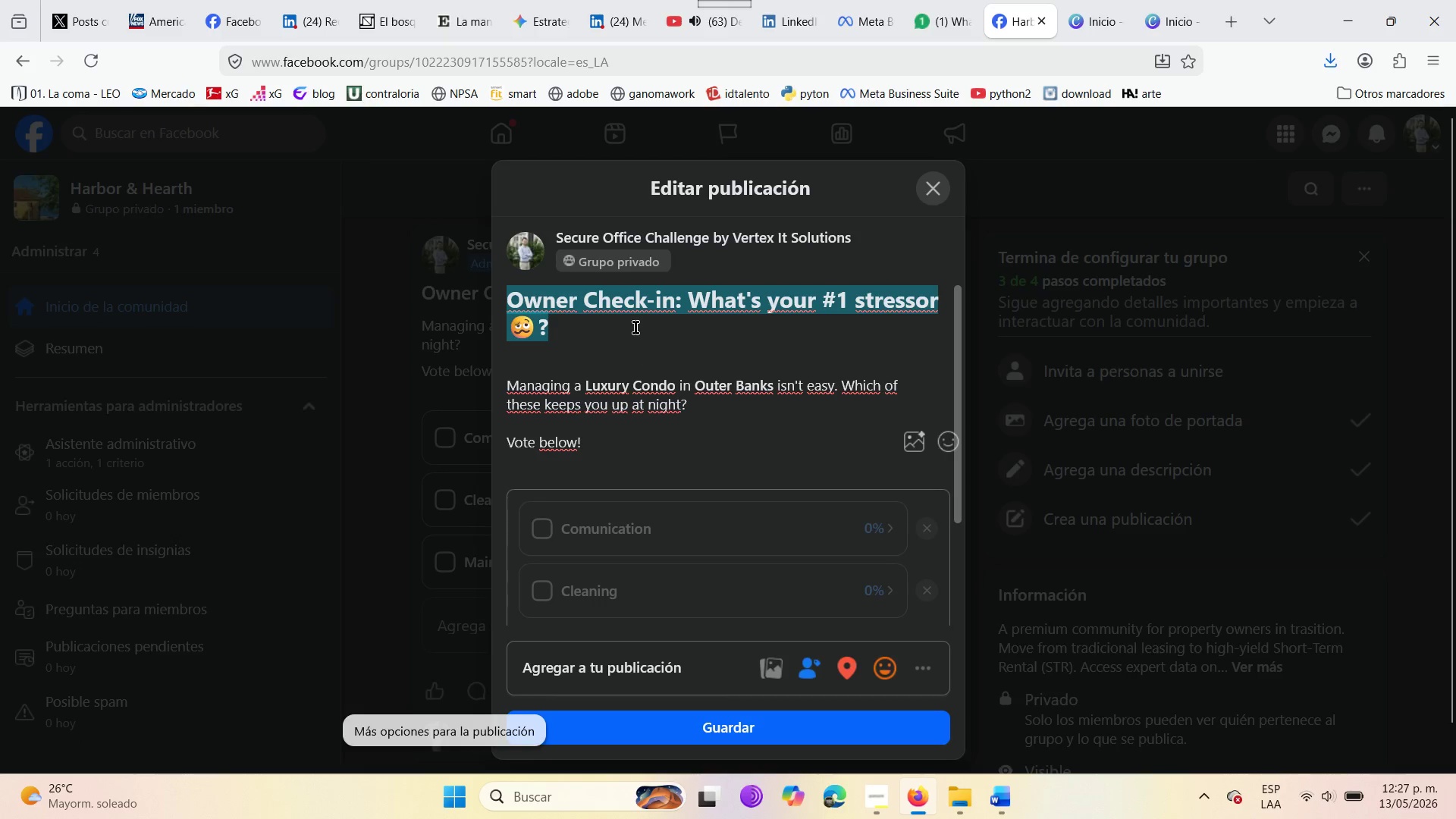 
left_click([650, 382])
 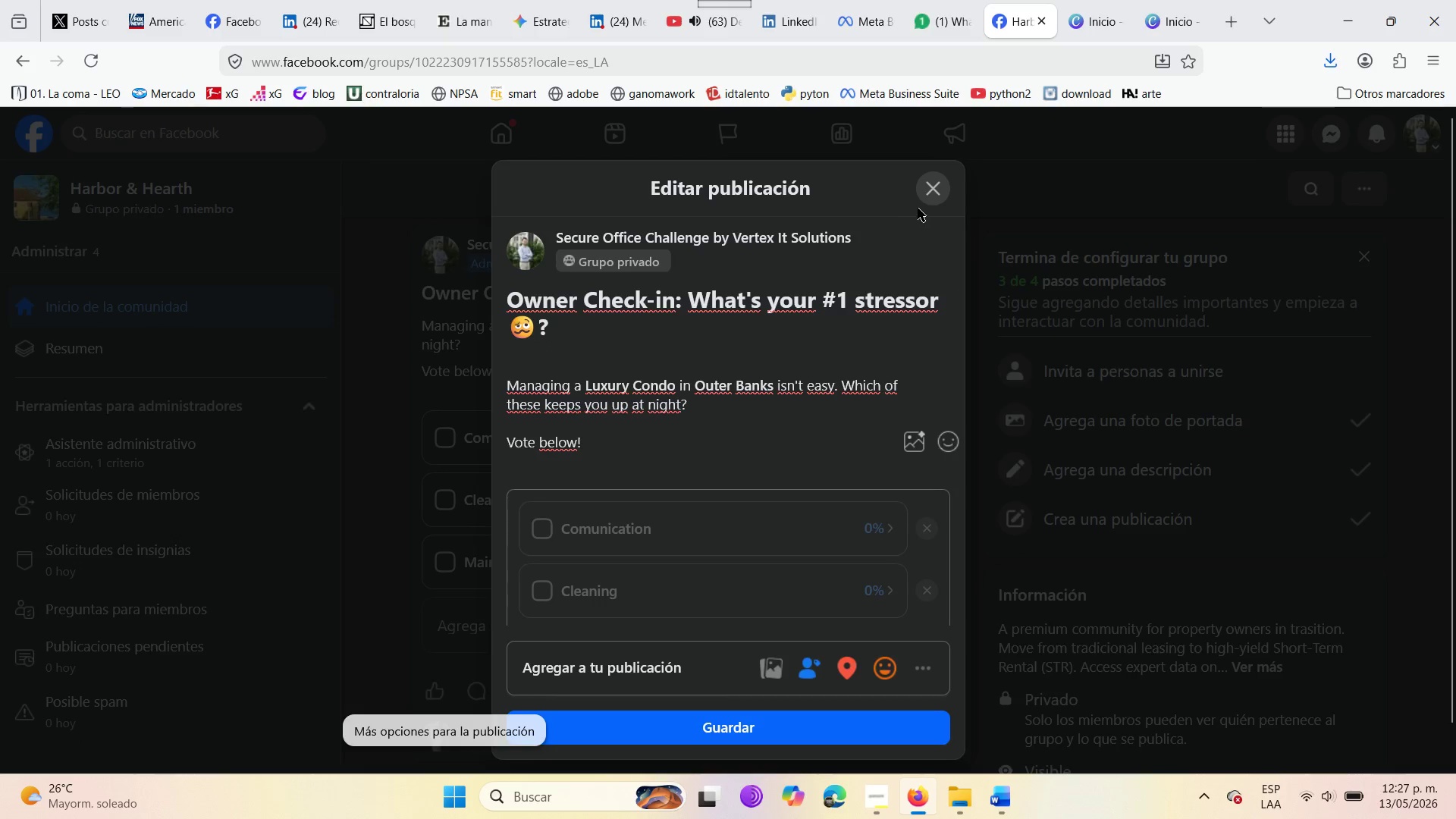 
left_click([937, 193])
 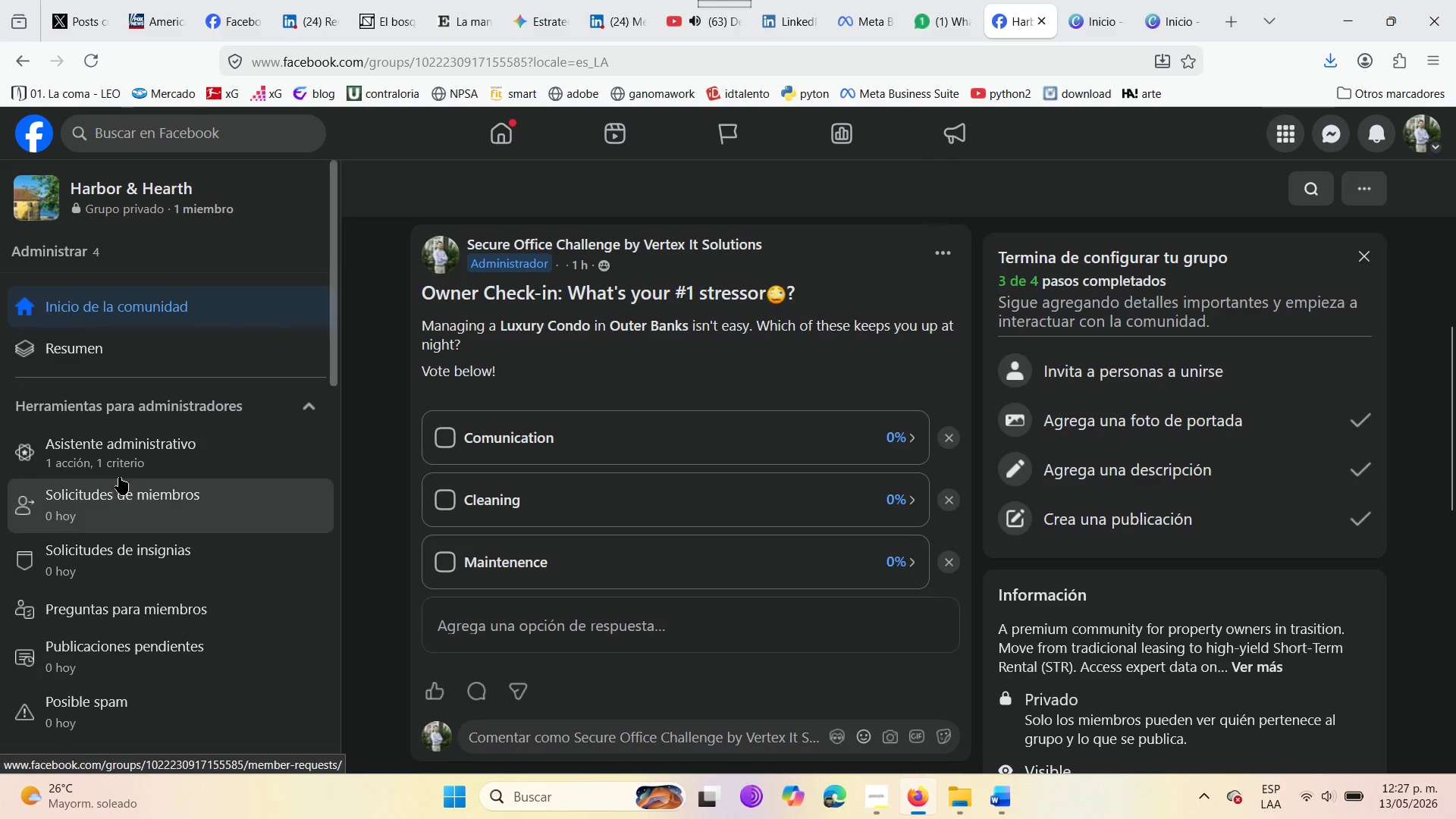 
scroll: coordinate [121, 469], scroll_direction: down, amount: 4.0
 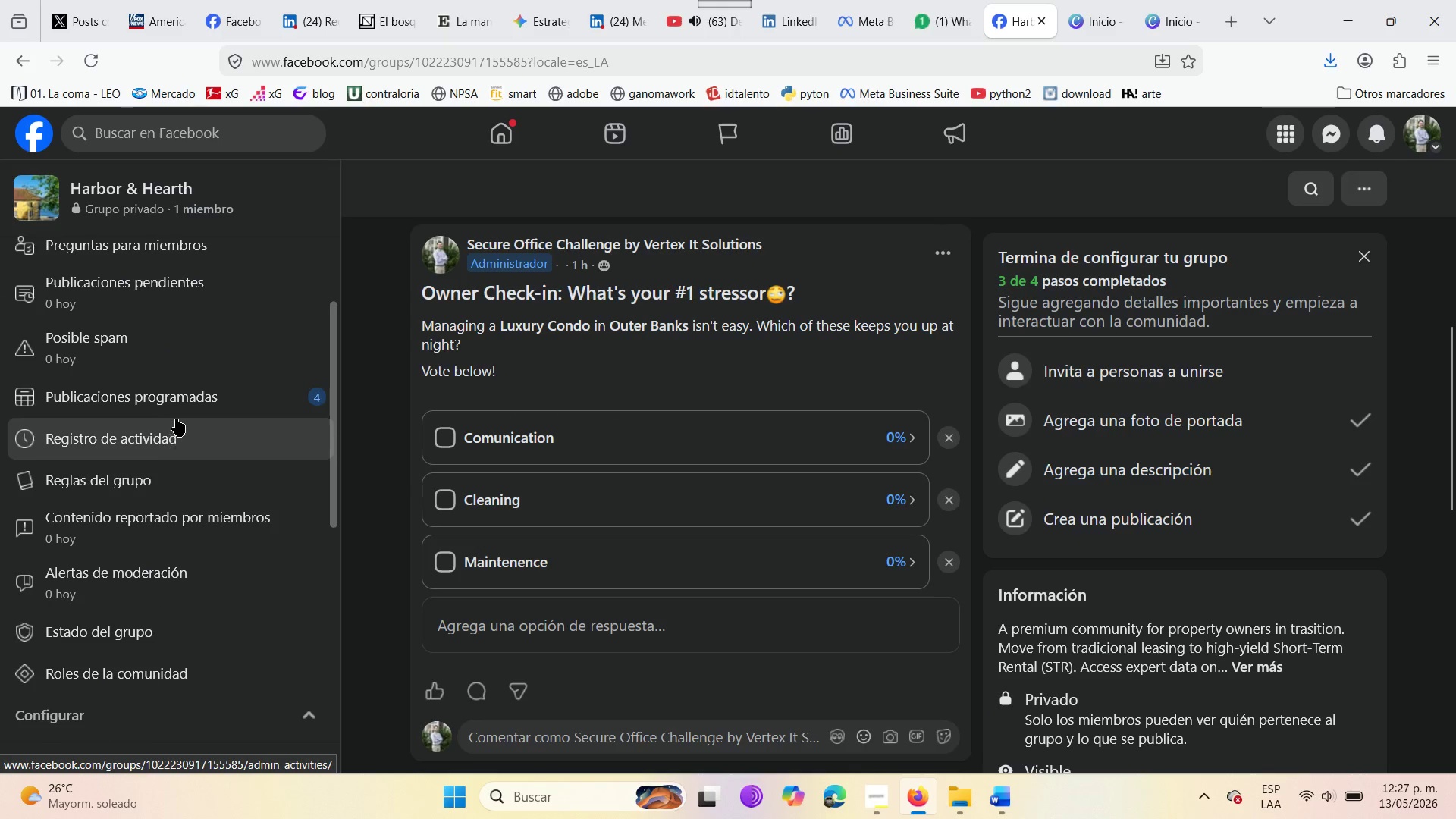 
left_click([177, 413])
 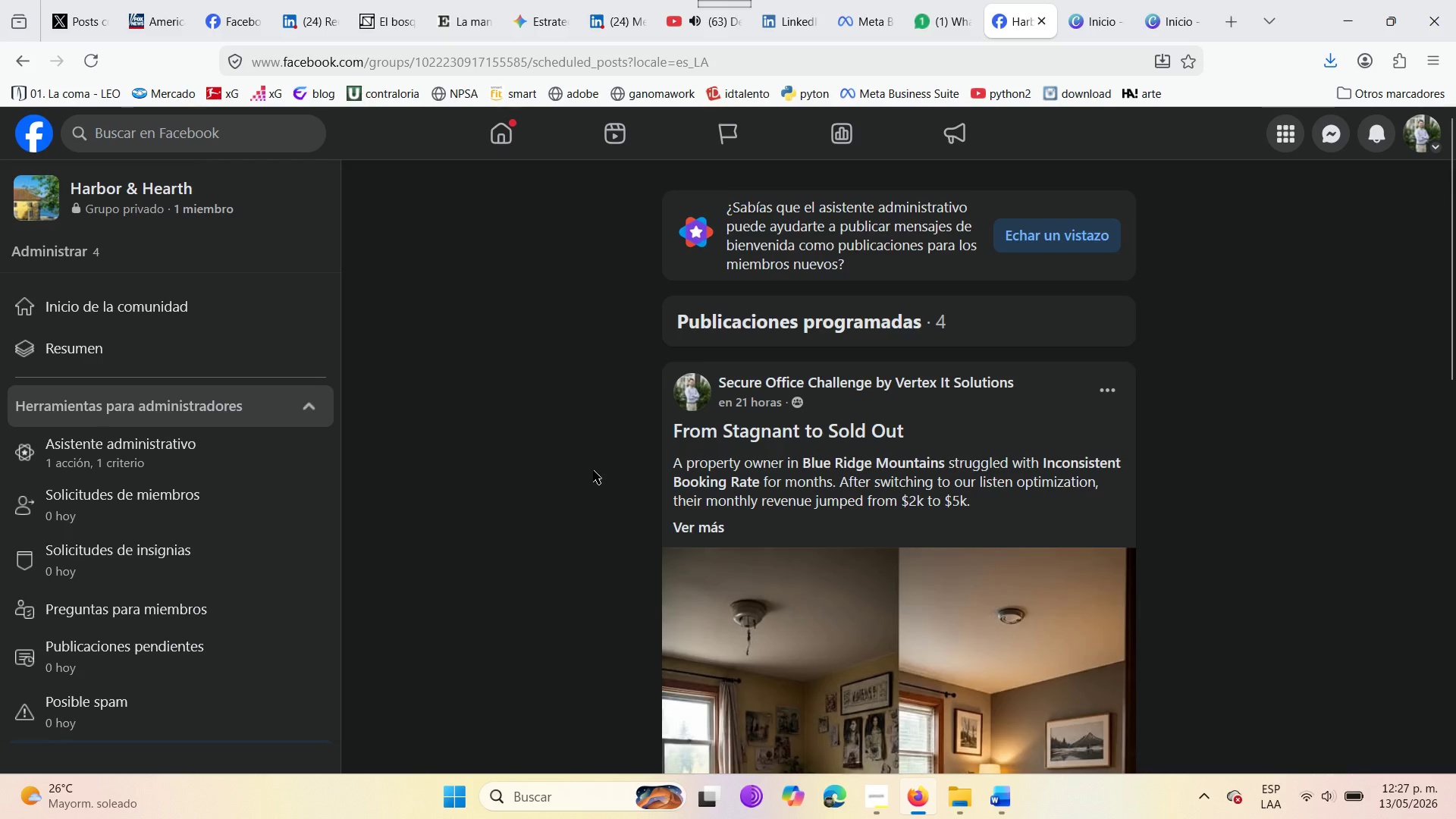 
scroll: coordinate [695, 458], scroll_direction: down, amount: 11.0
 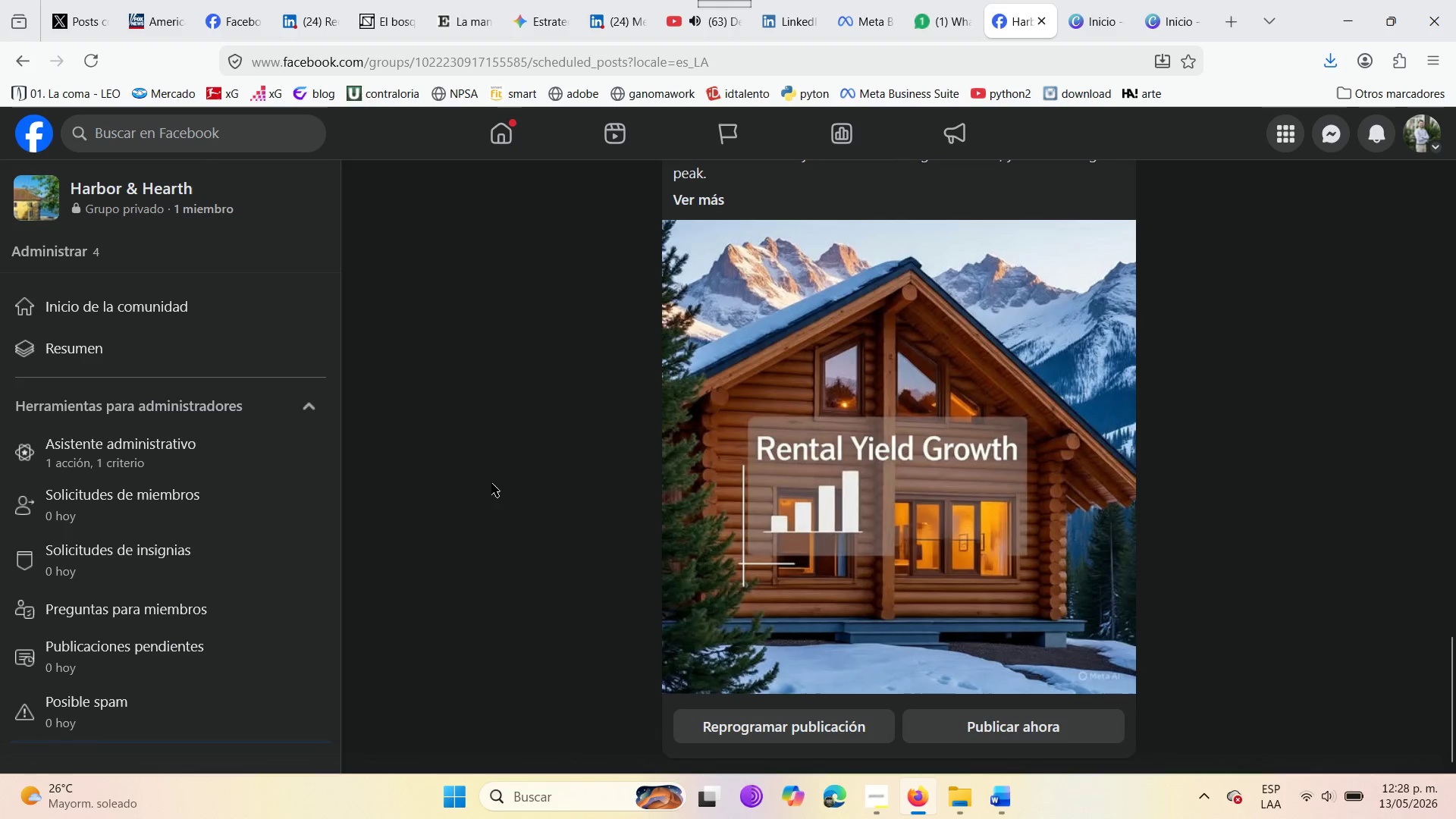 
scroll: coordinate [359, 271], scroll_direction: up, amount: 30.0
 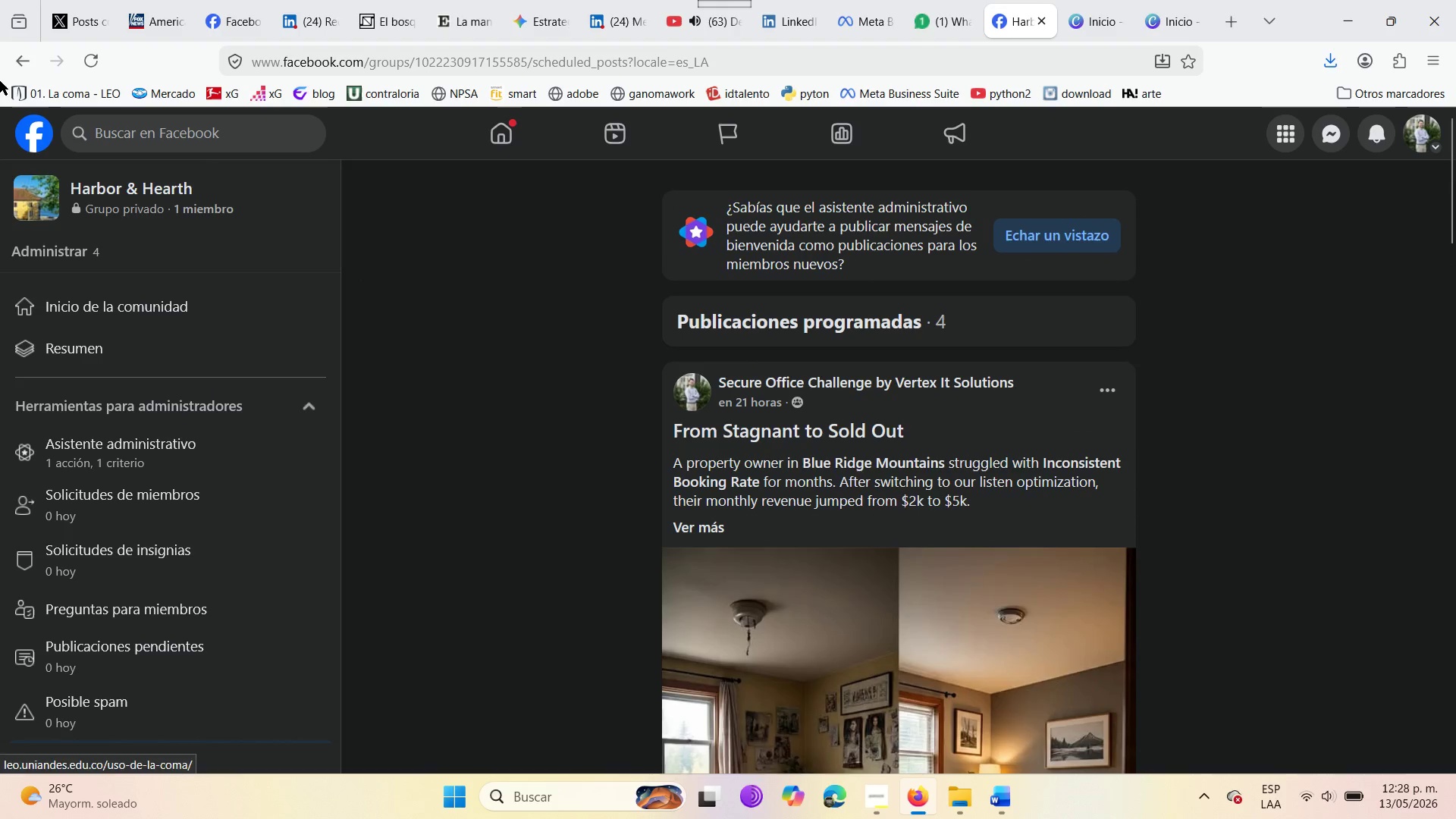 
left_click([11, 62])
 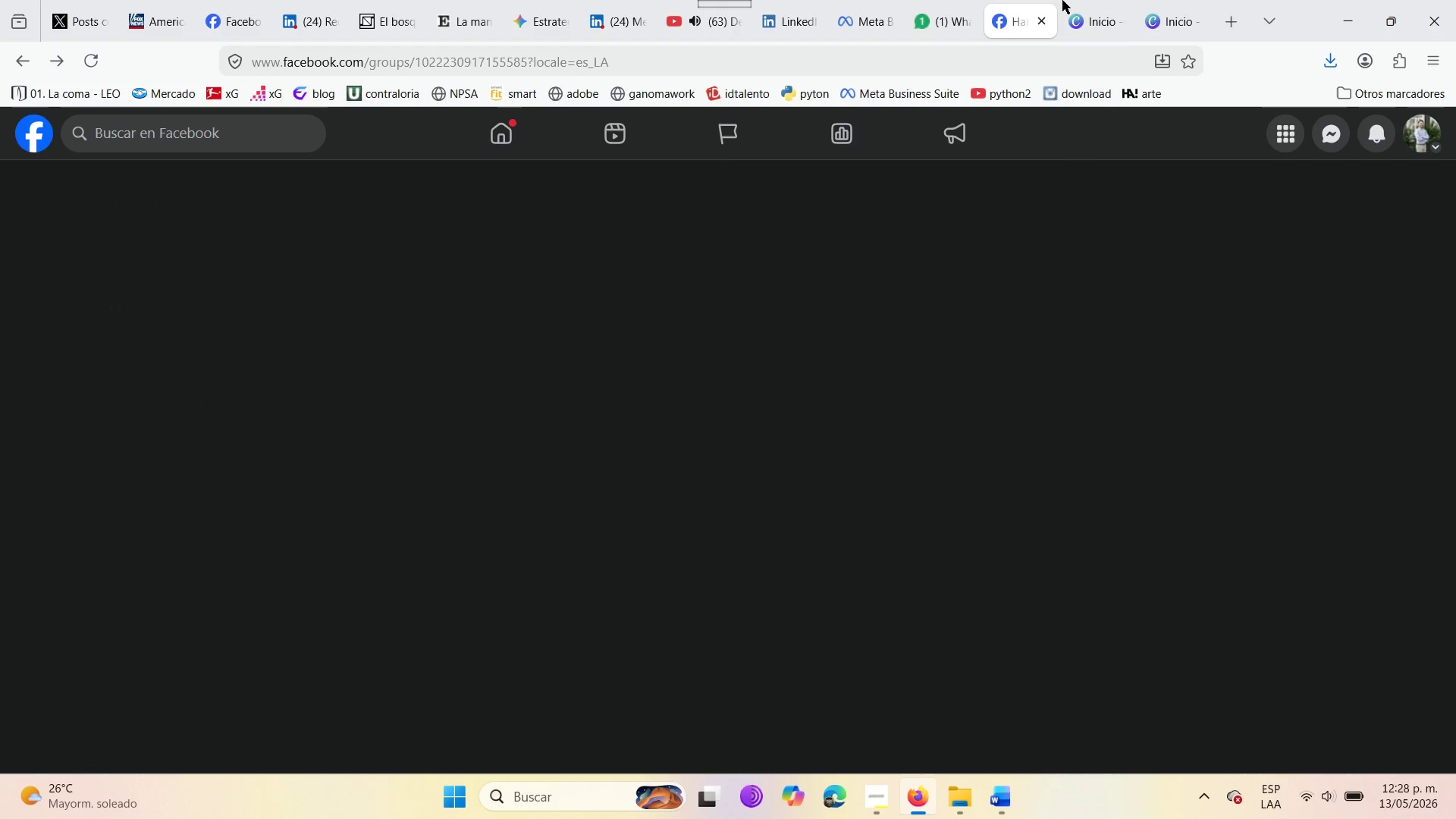 
left_click([1062, 0])
 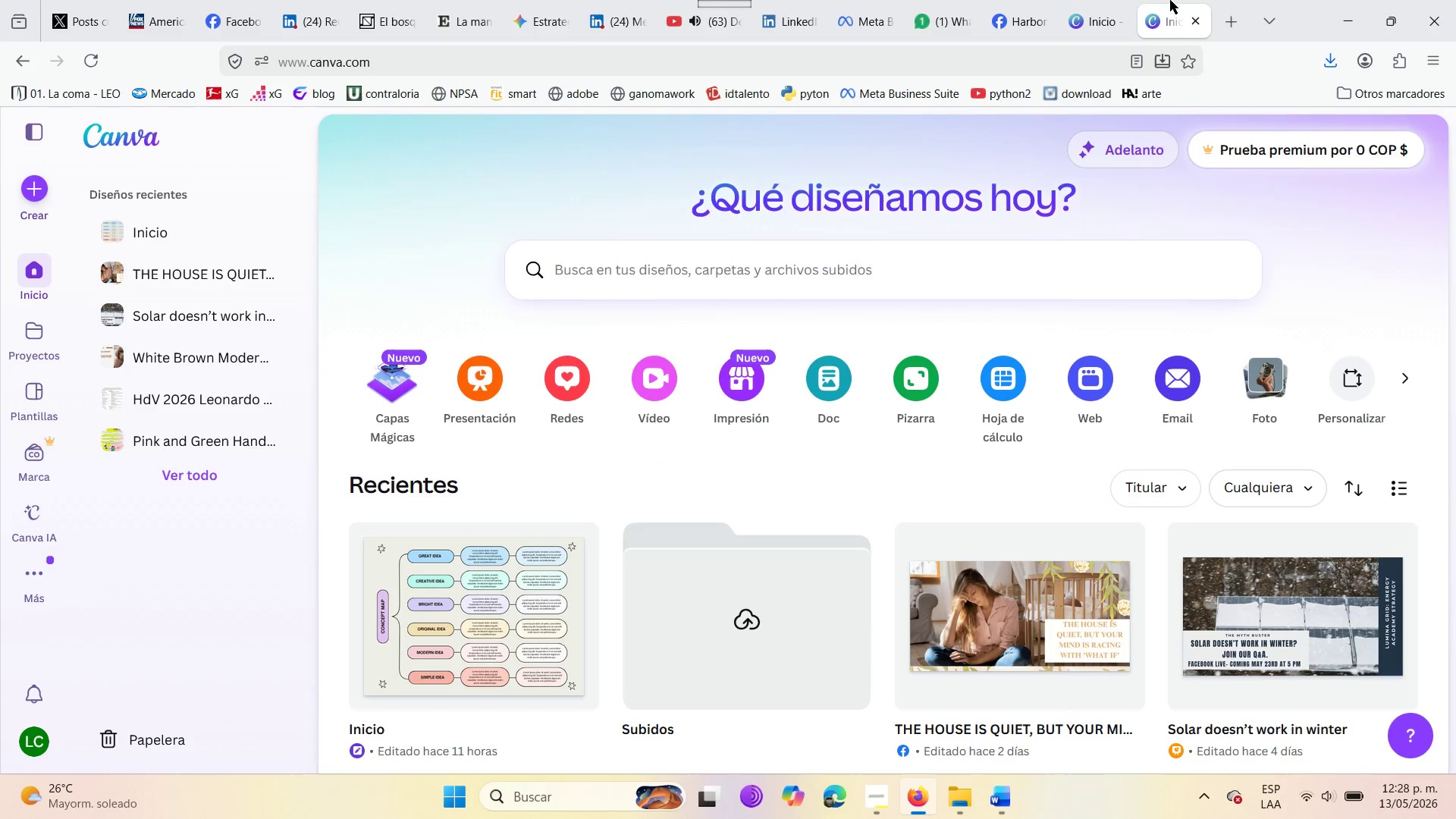 
left_click([1100, 63])
 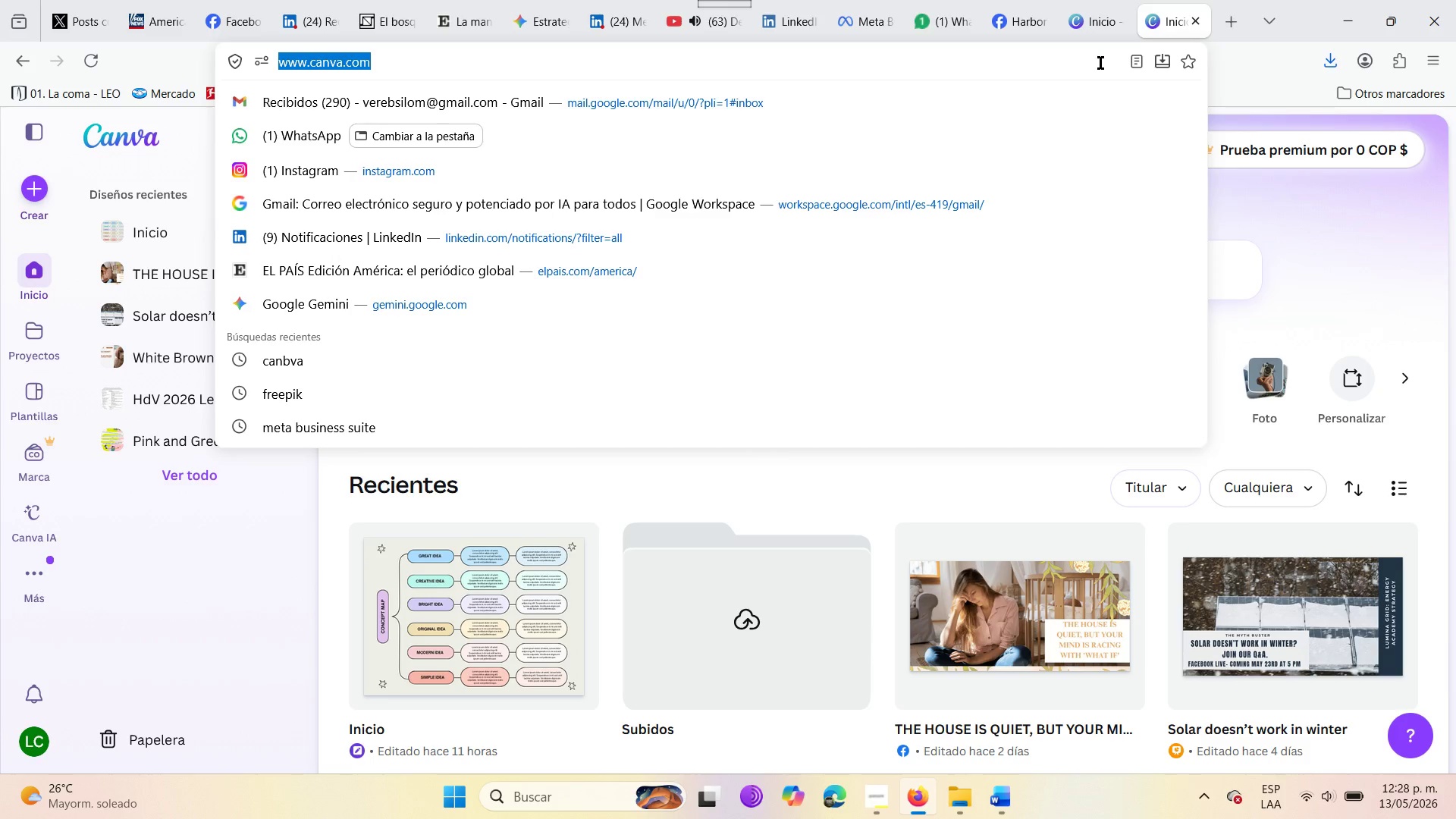 
type(facebook)
 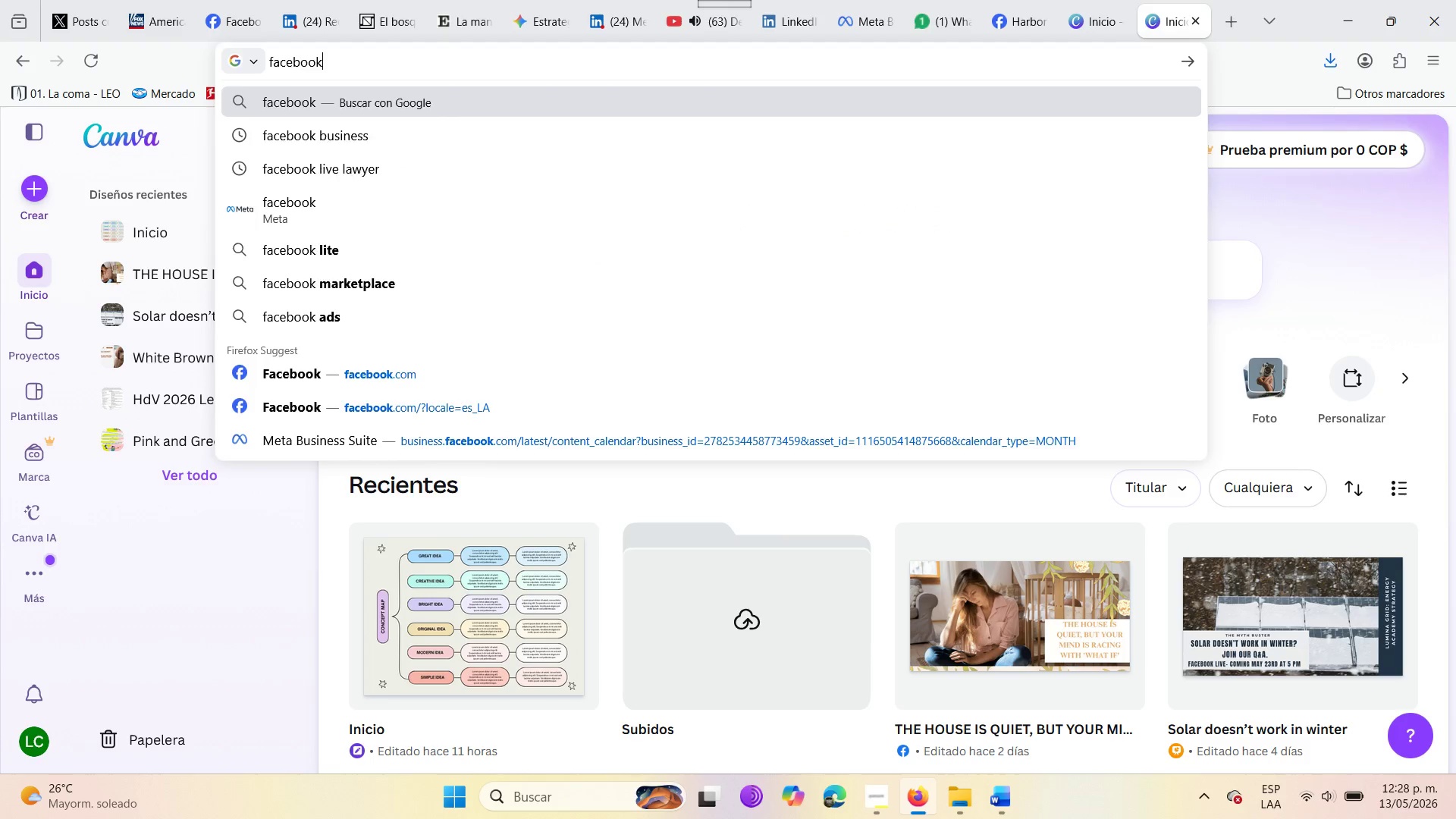 
key(Enter)
 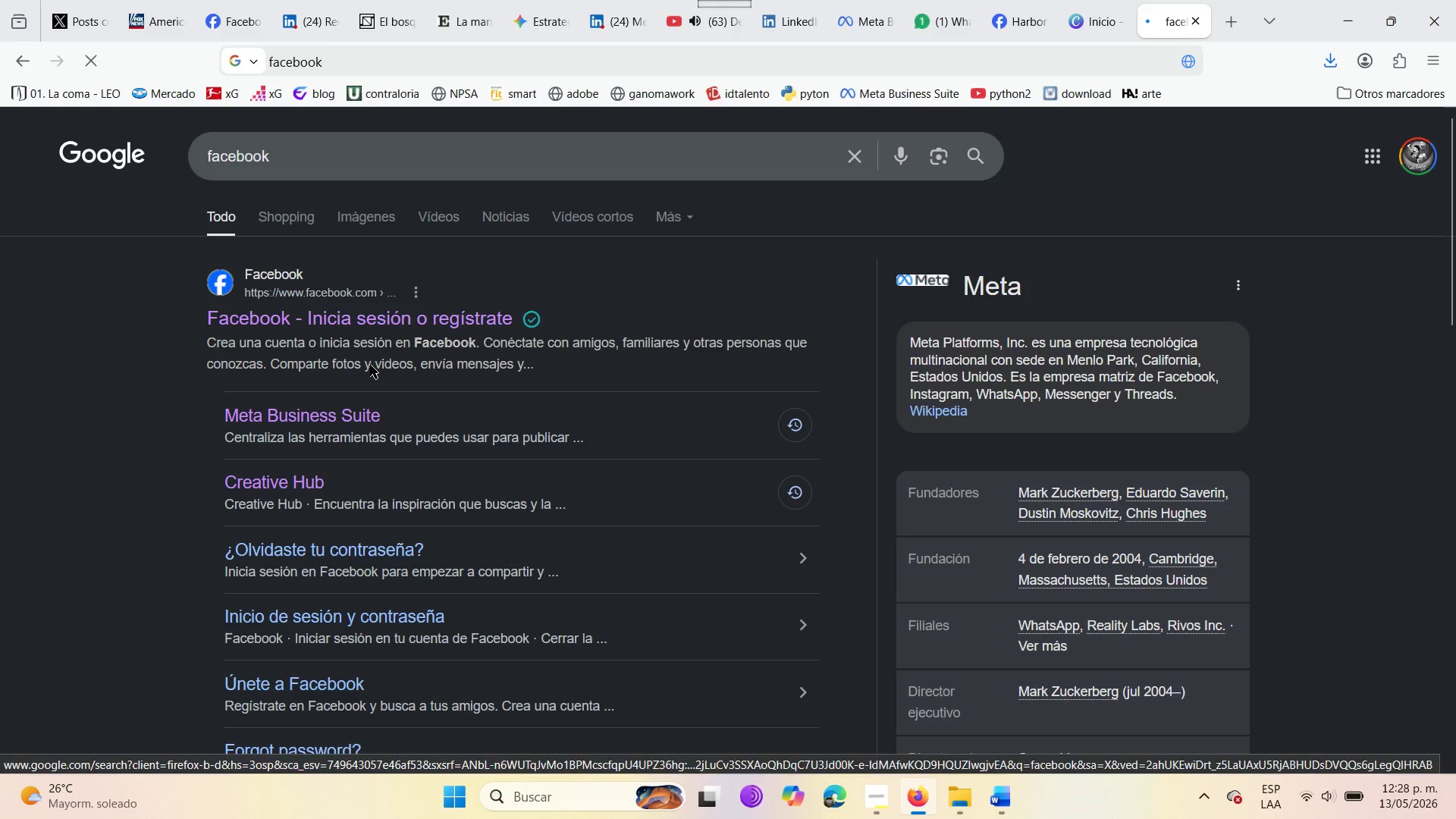 
left_click([428, 324])
 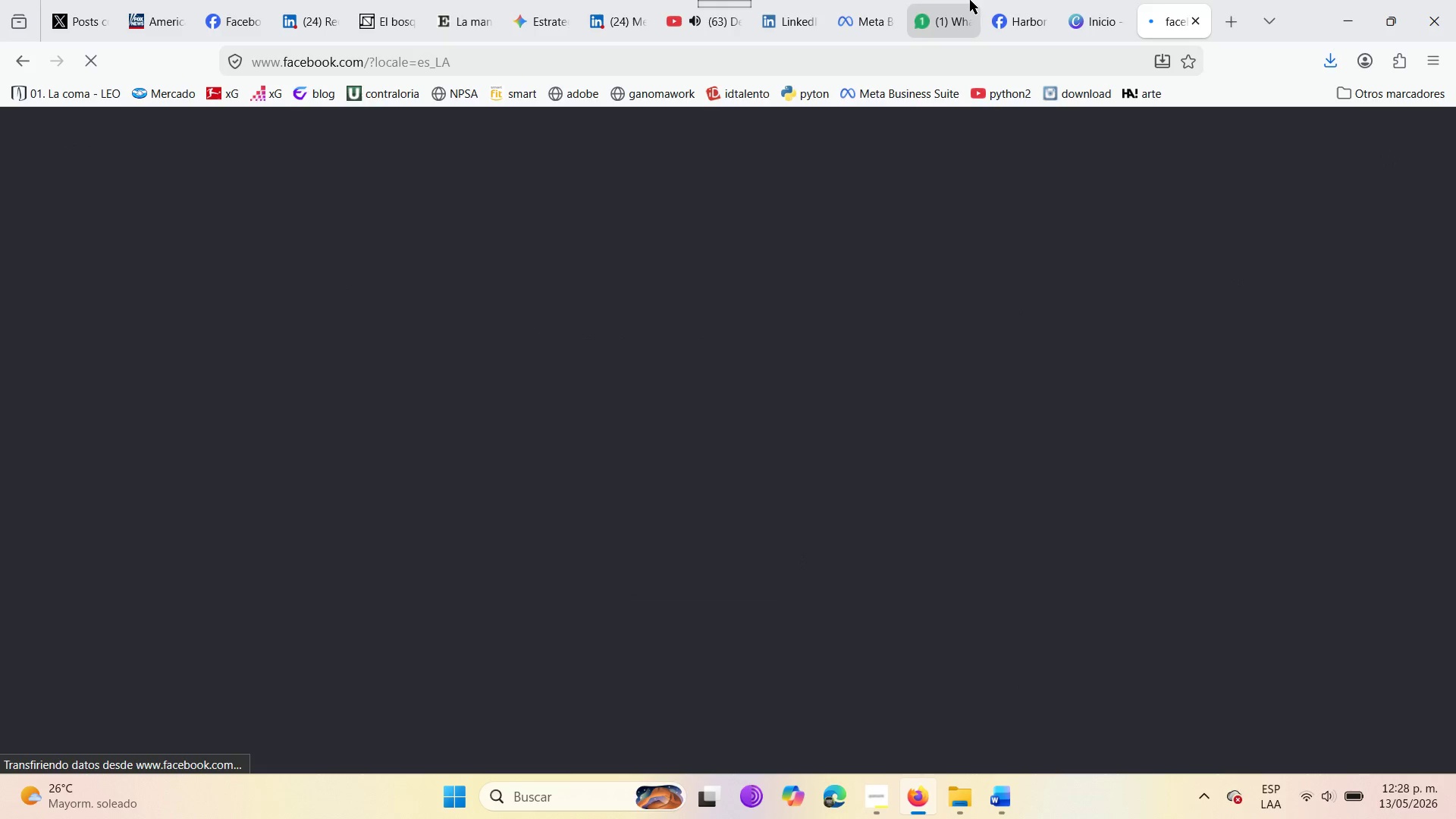 
left_click_drag(start_coordinate=[993, 0], to_coordinate=[1078, 0])
 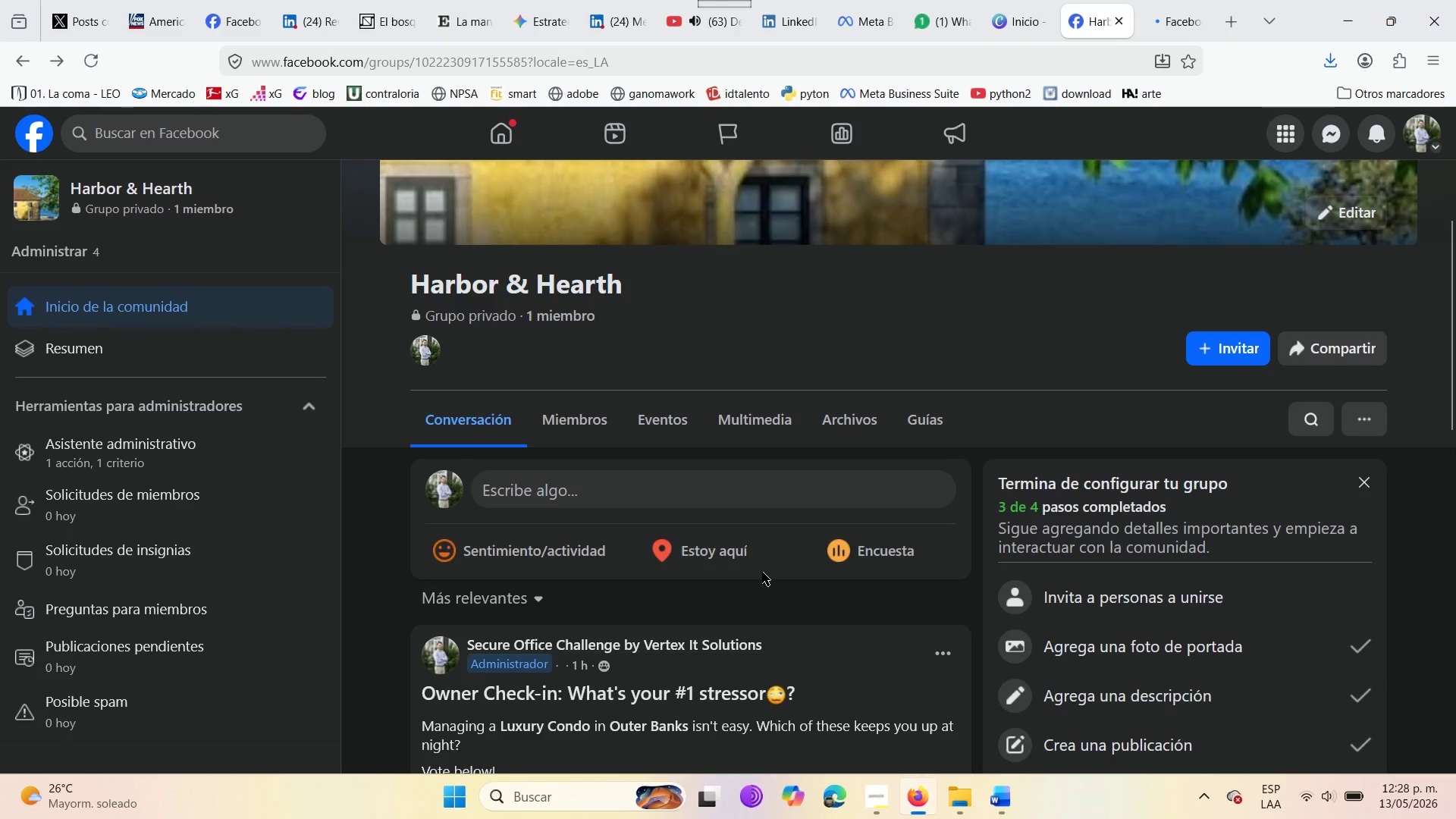 
scroll: coordinate [762, 572], scroll_direction: down, amount: 3.0
 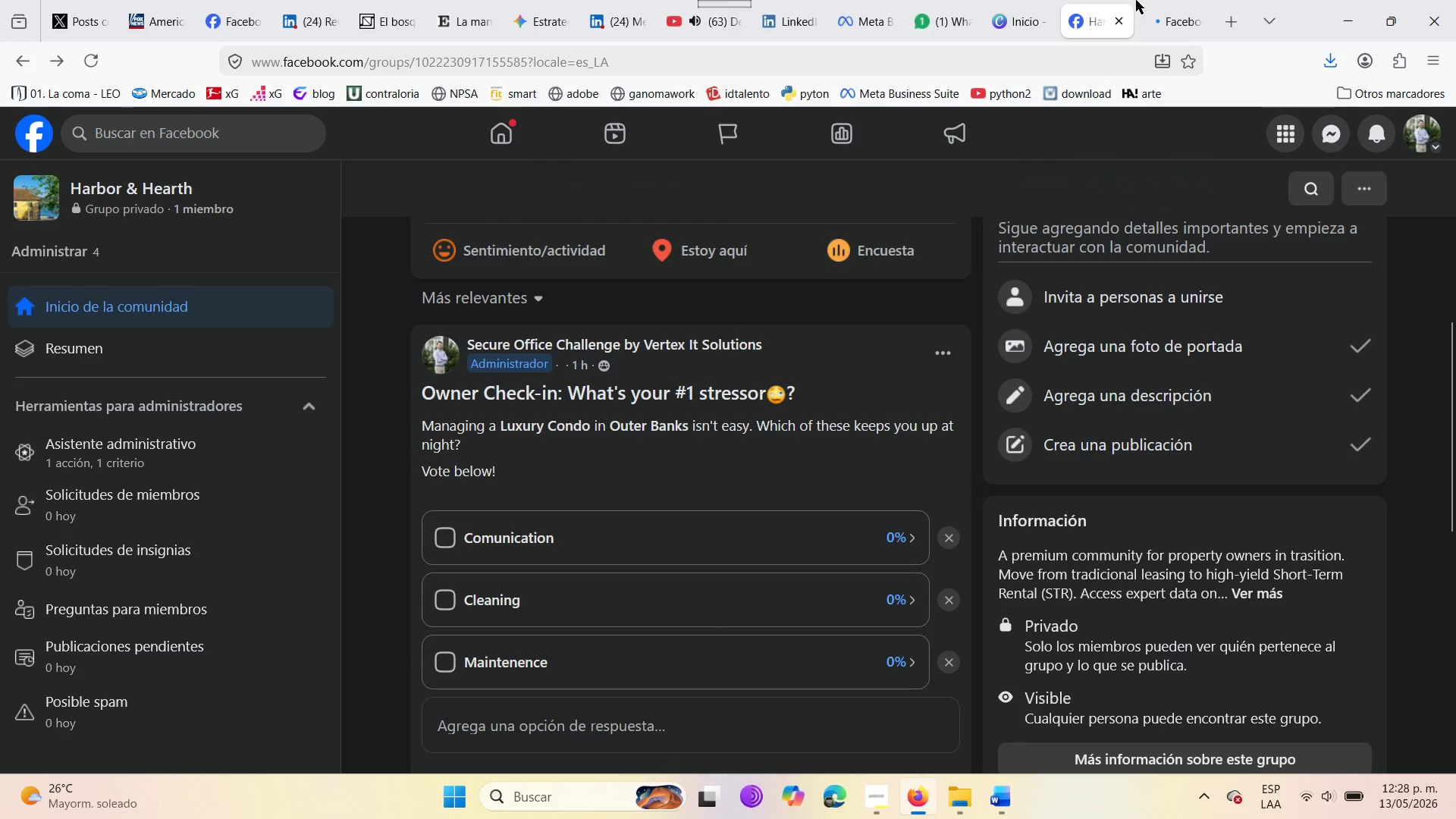 
left_click([1153, 0])
 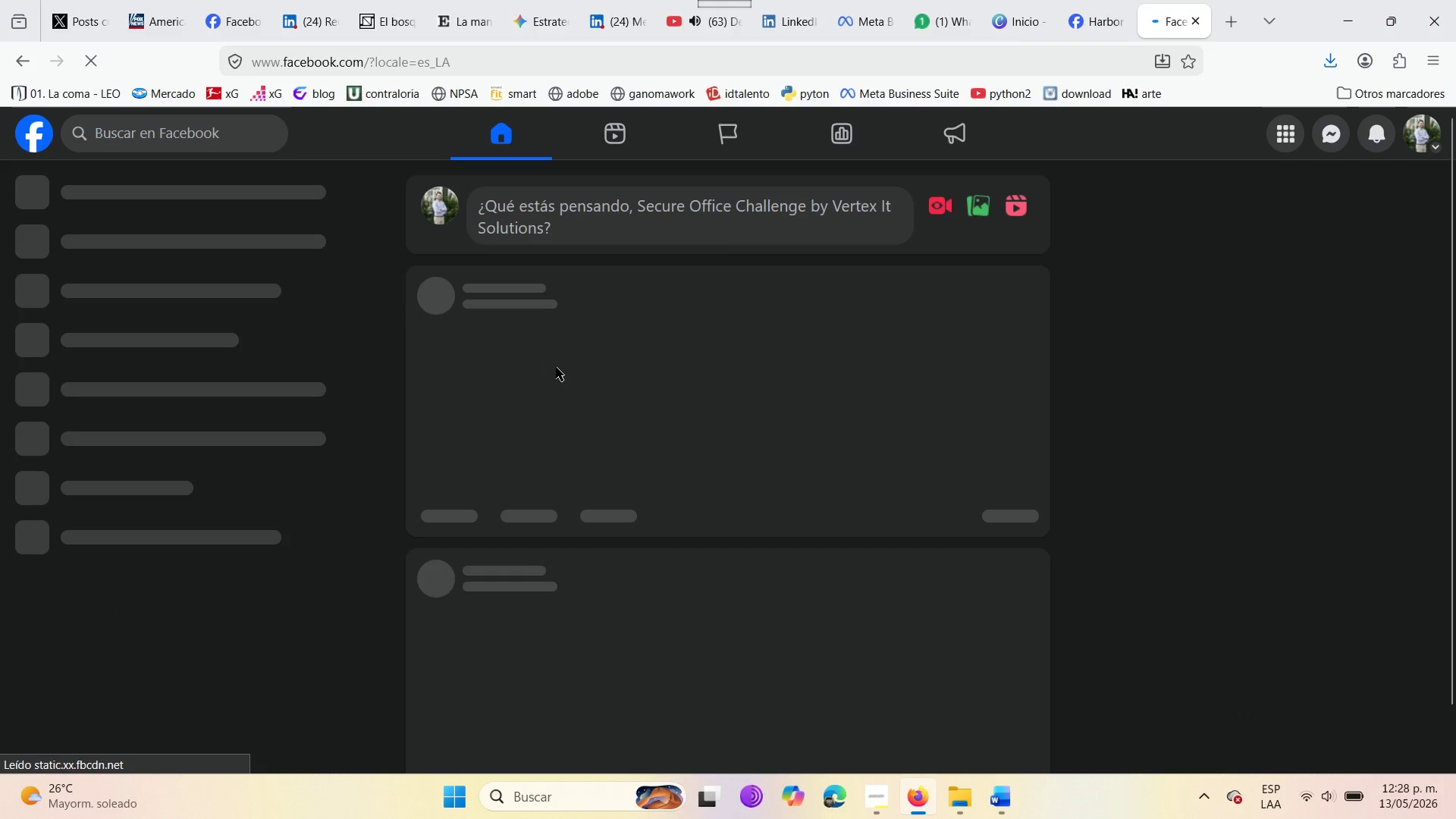 
mouse_move([565, 369])
 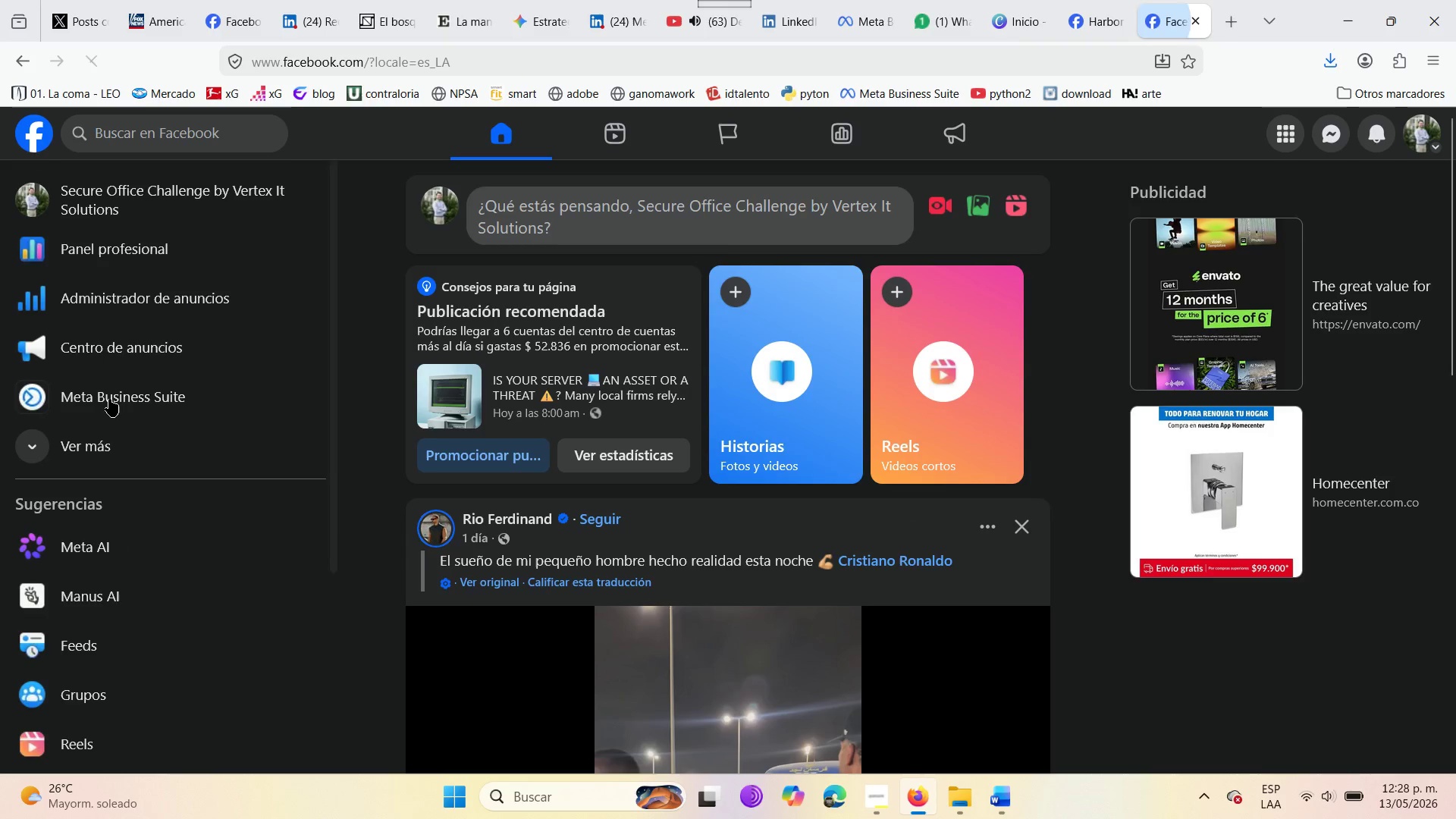 
scroll: coordinate [109, 399], scroll_direction: down, amount: 4.0
 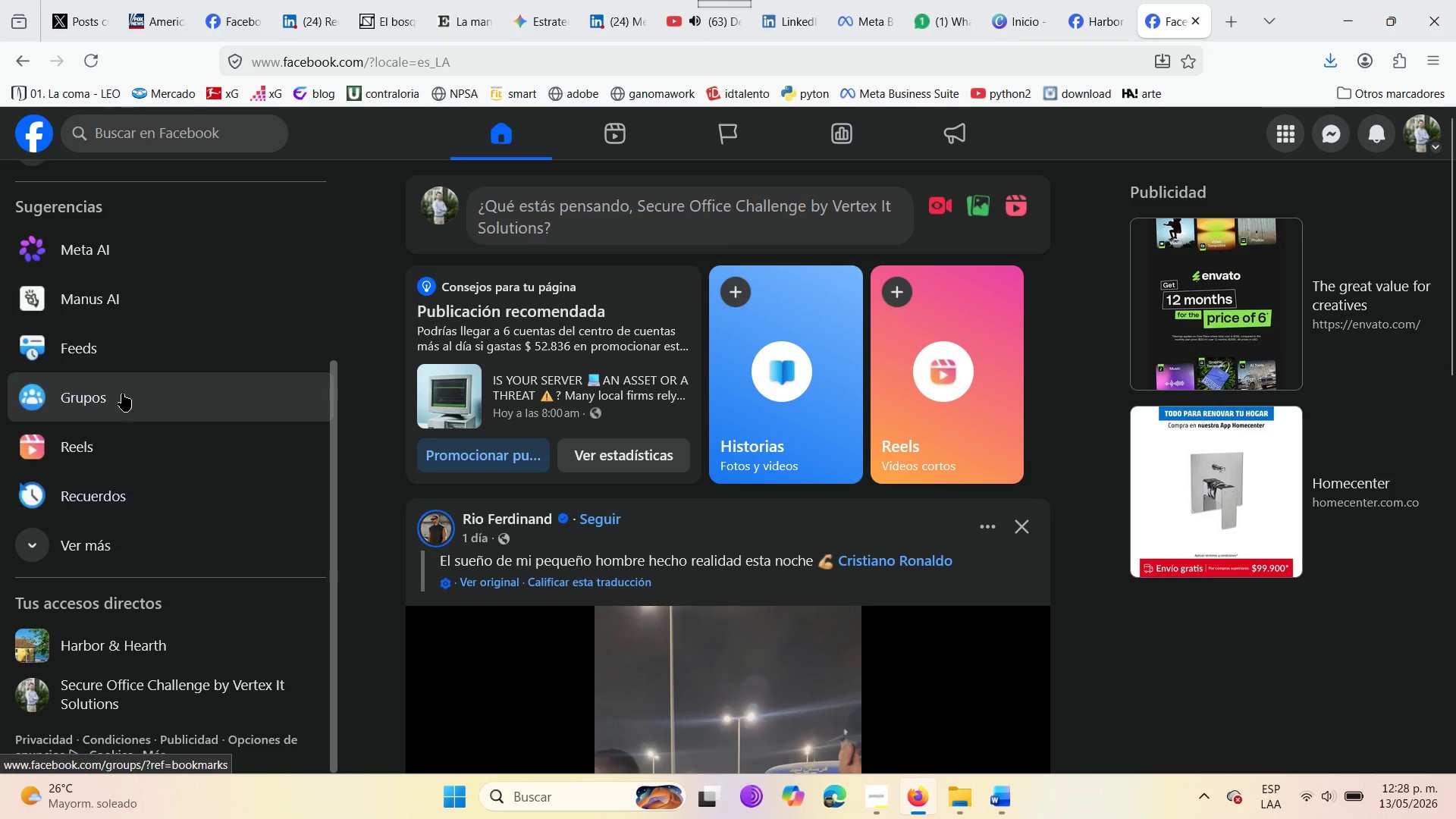 
scroll: coordinate [122, 394], scroll_direction: up, amount: 6.0
 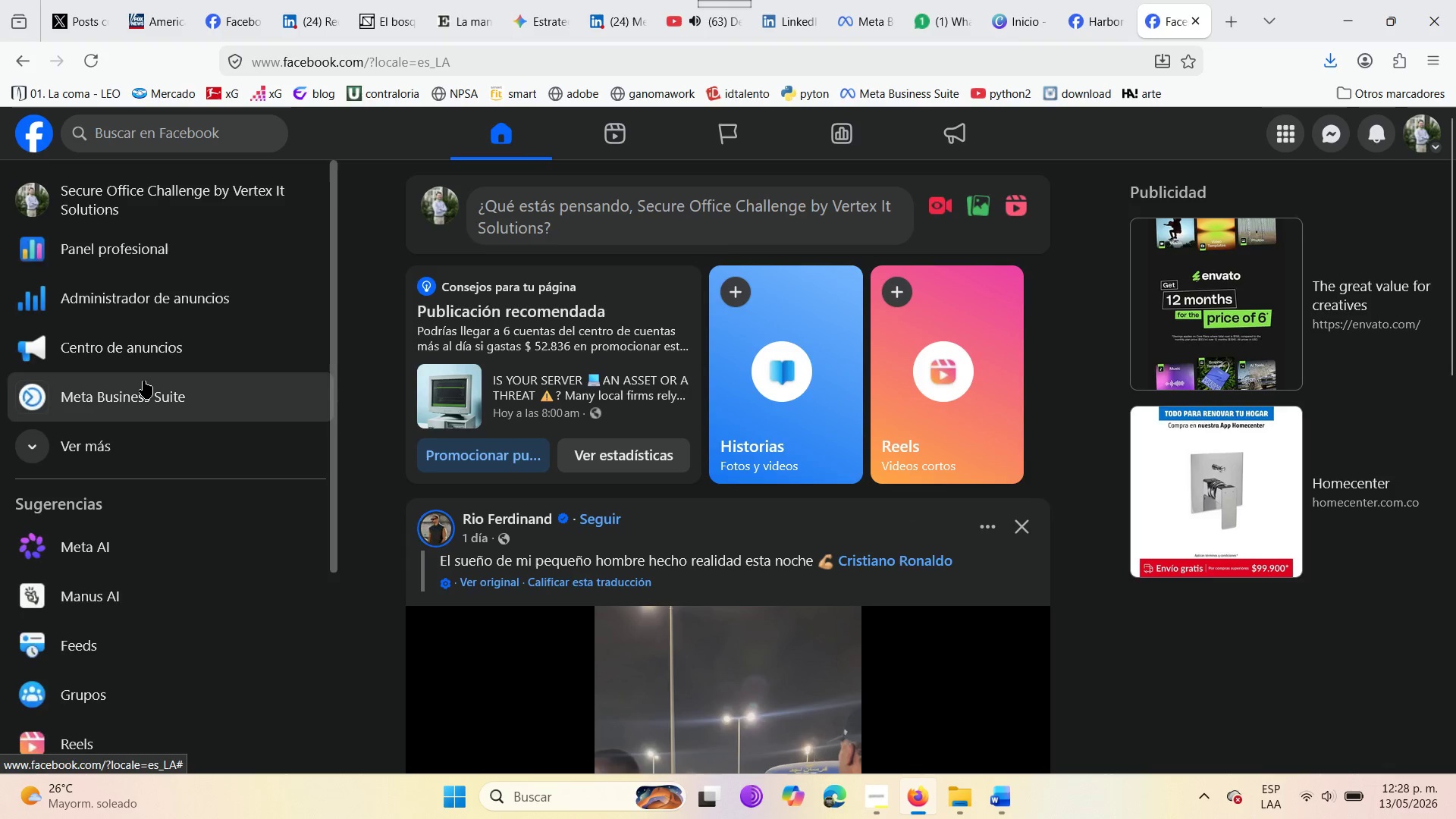 
scroll: coordinate [144, 404], scroll_direction: down, amount: 3.0
 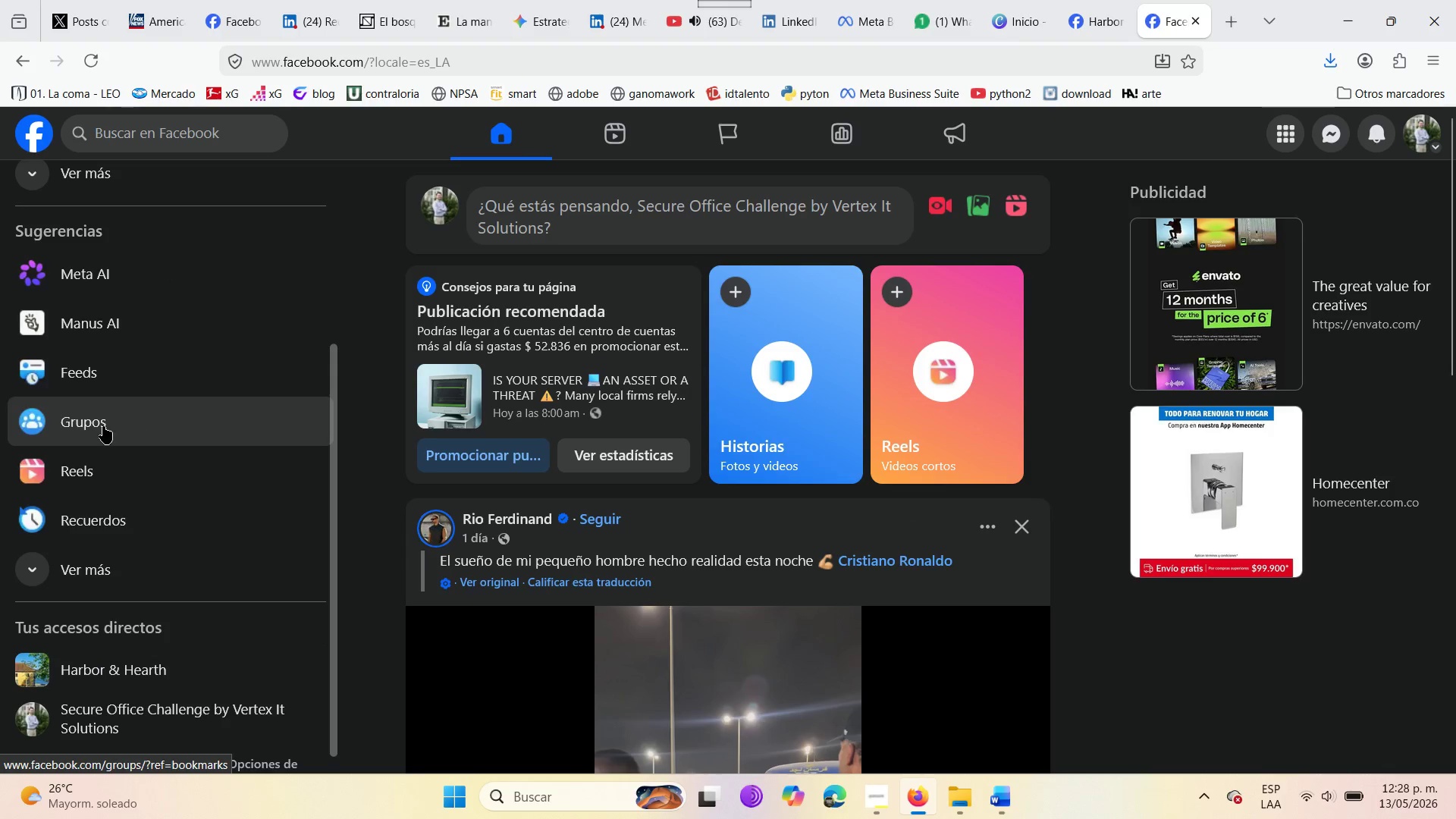 
left_click([98, 431])
 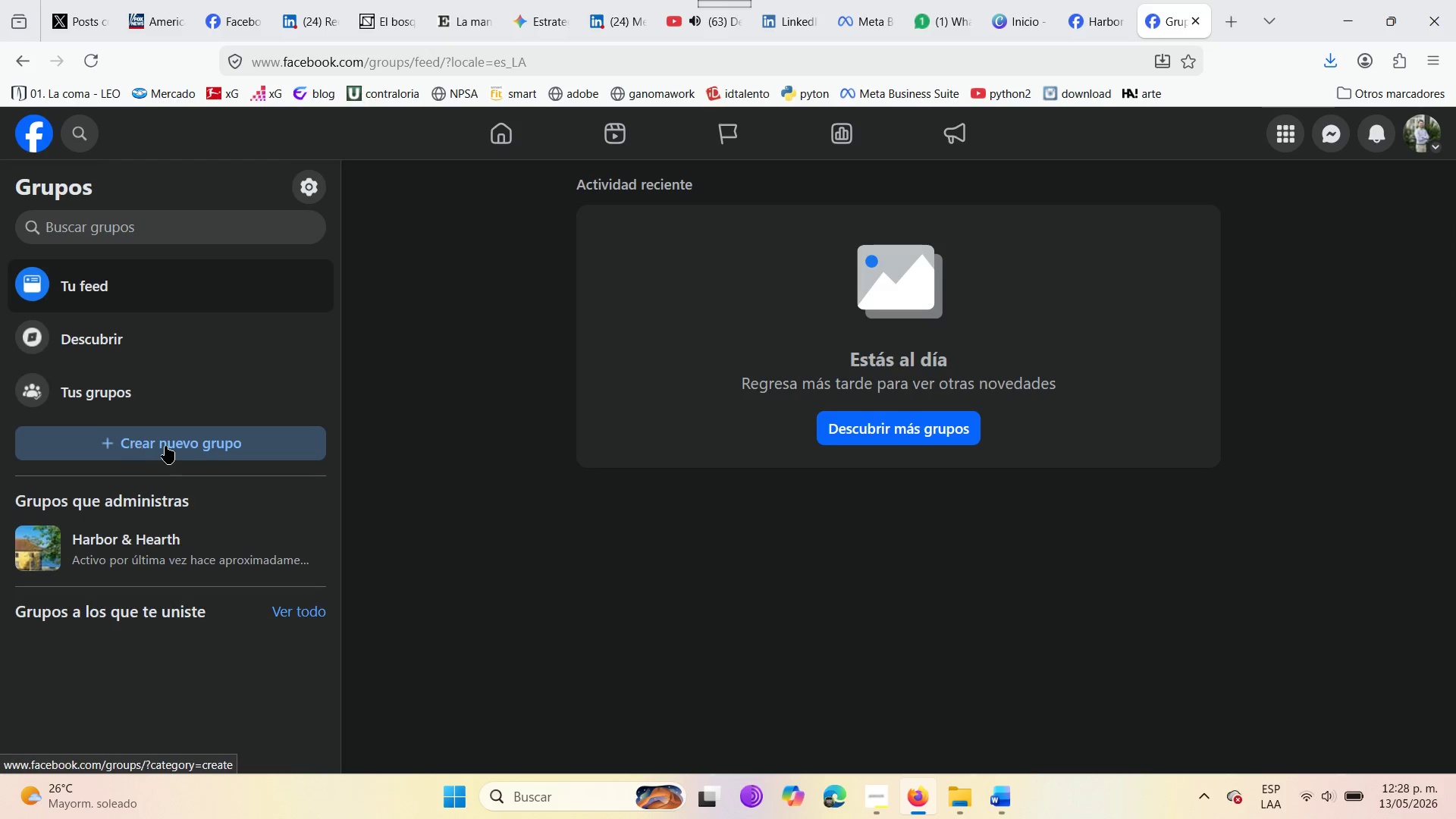 
scroll: coordinate [169, 467], scroll_direction: down, amount: 1.0
 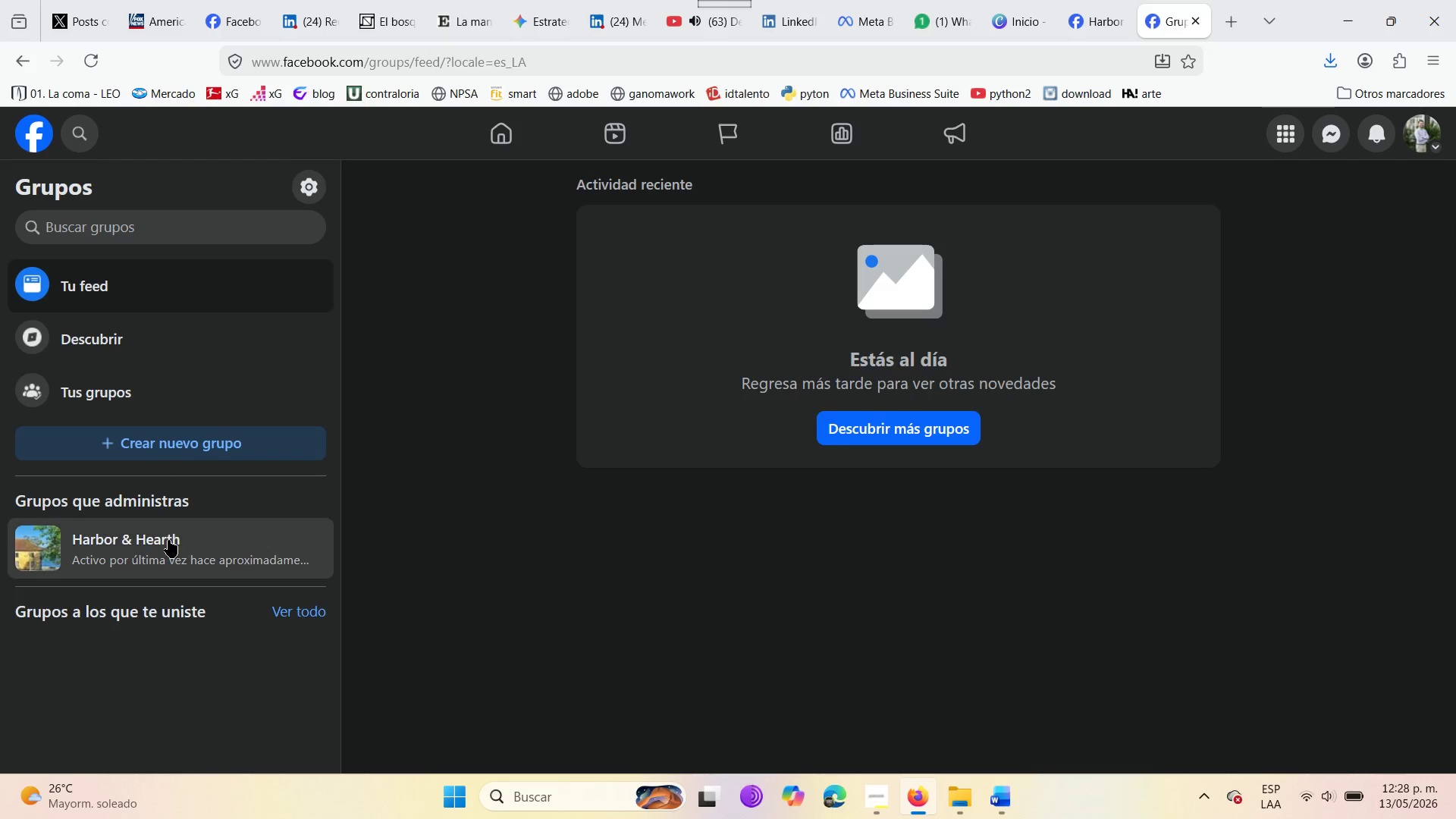 
mouse_move([189, 532])
 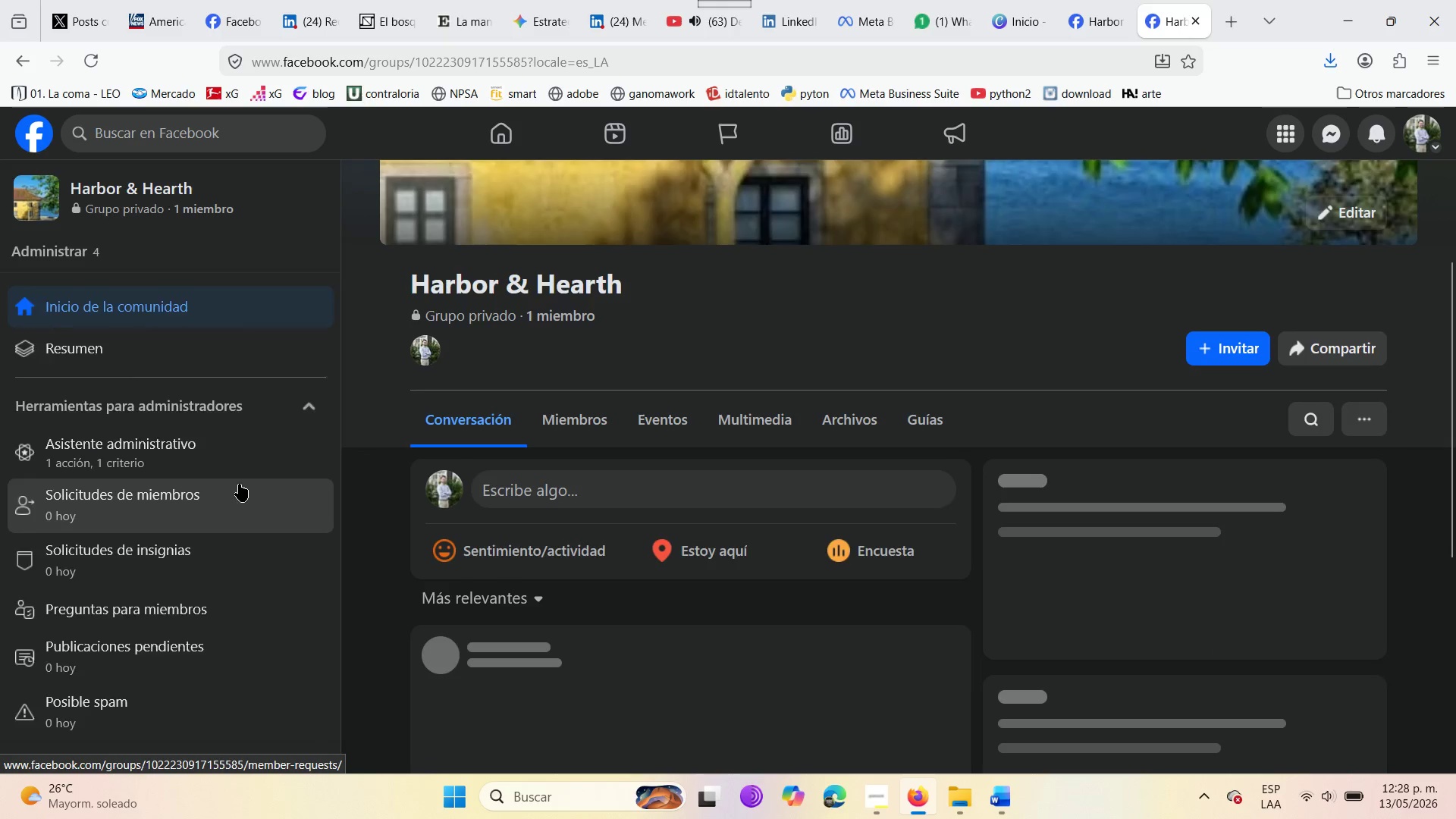 
scroll: coordinate [239, 484], scroll_direction: down, amount: 3.0
 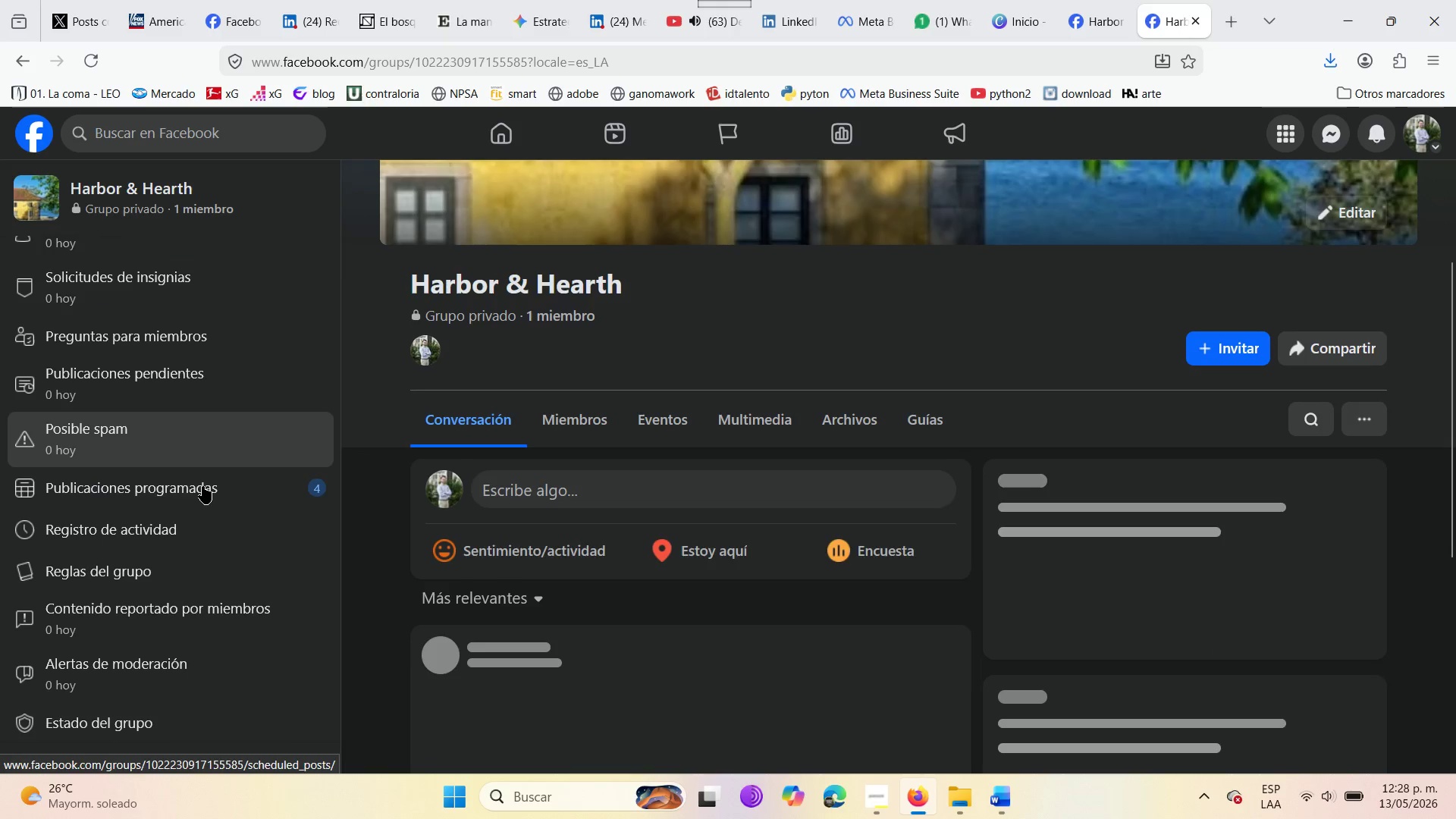 
left_click([202, 487])
 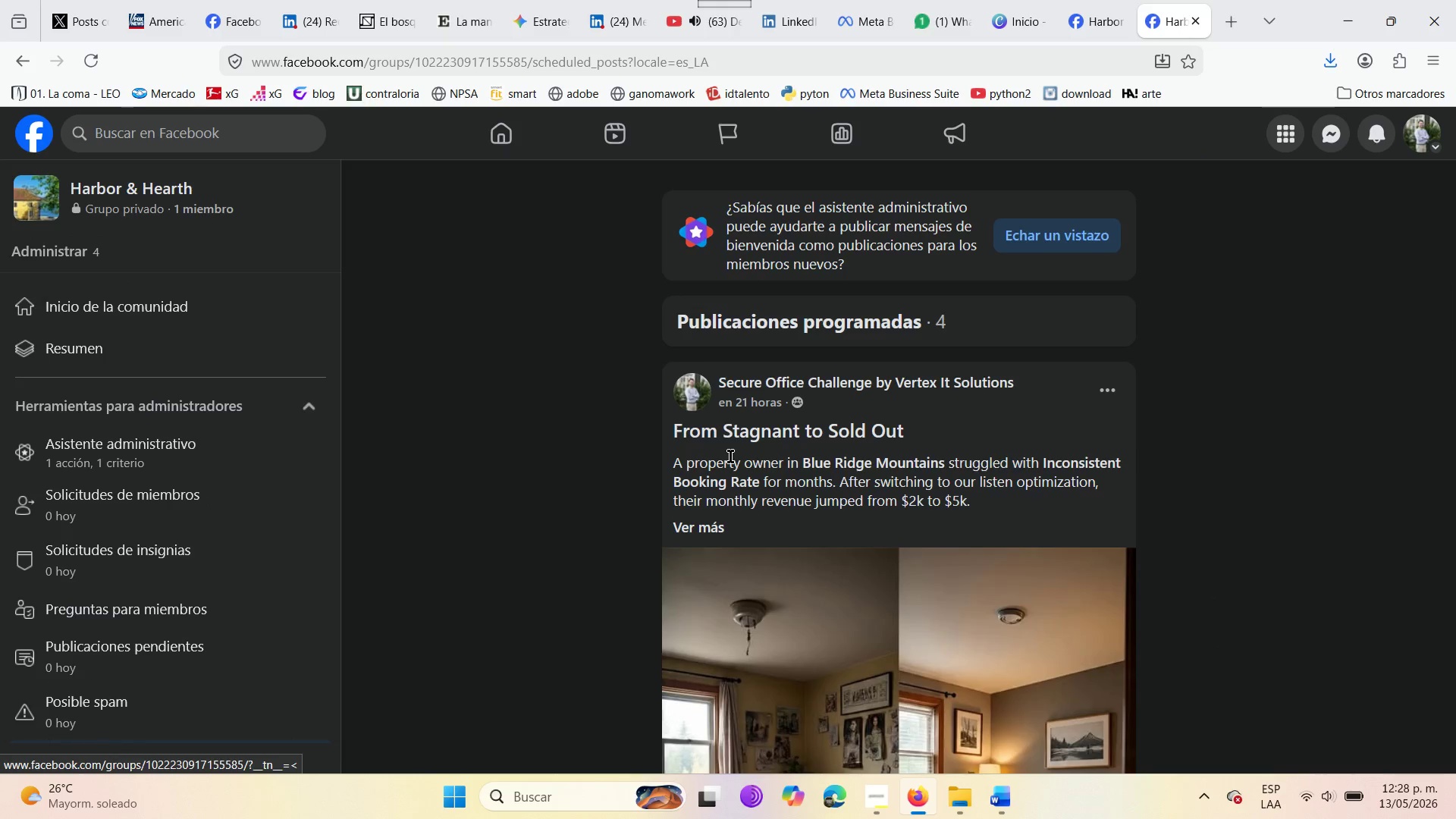 
wait(7.52)
 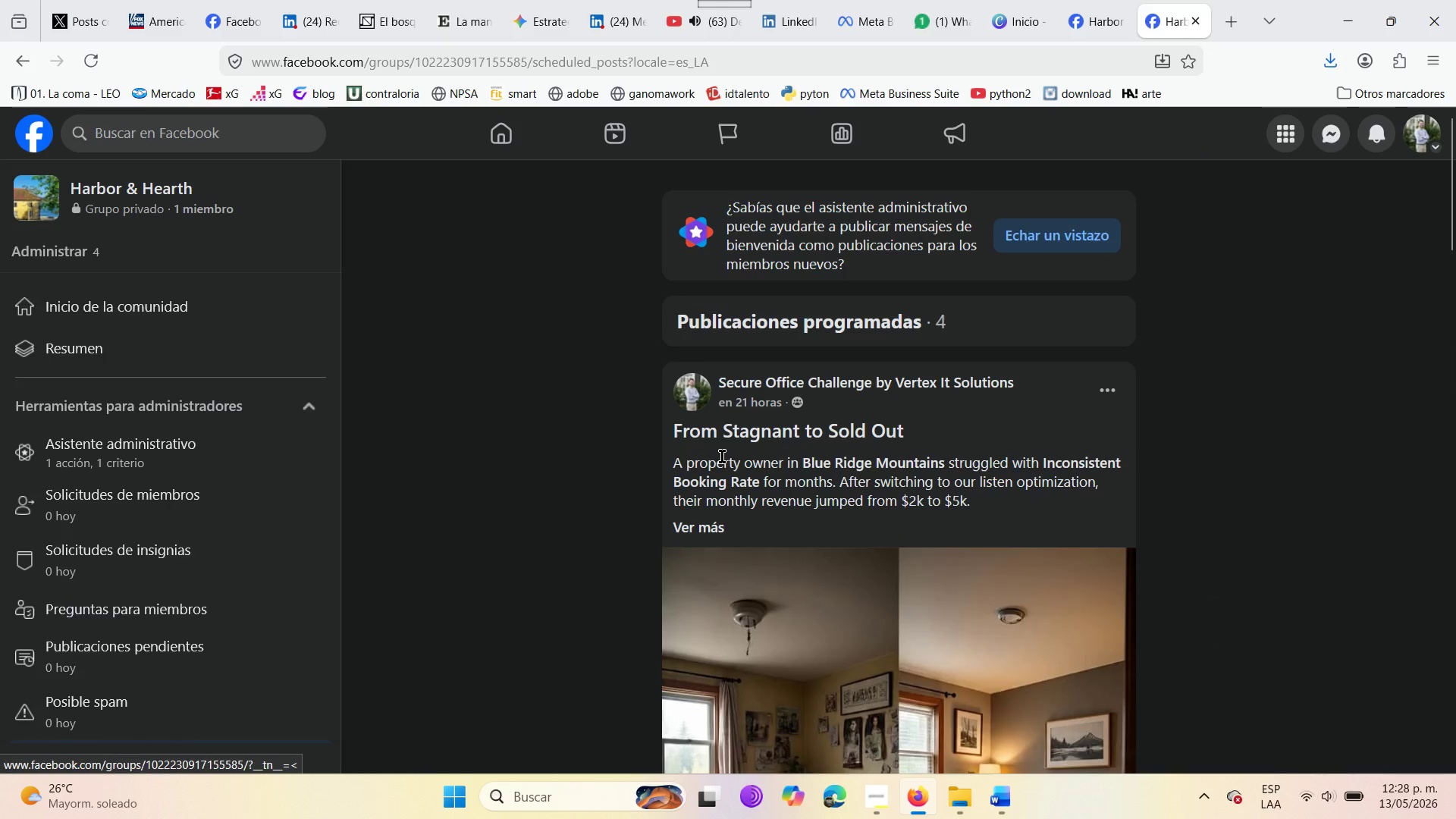 
scroll: coordinate [775, 413], scroll_direction: down, amount: 13.0
 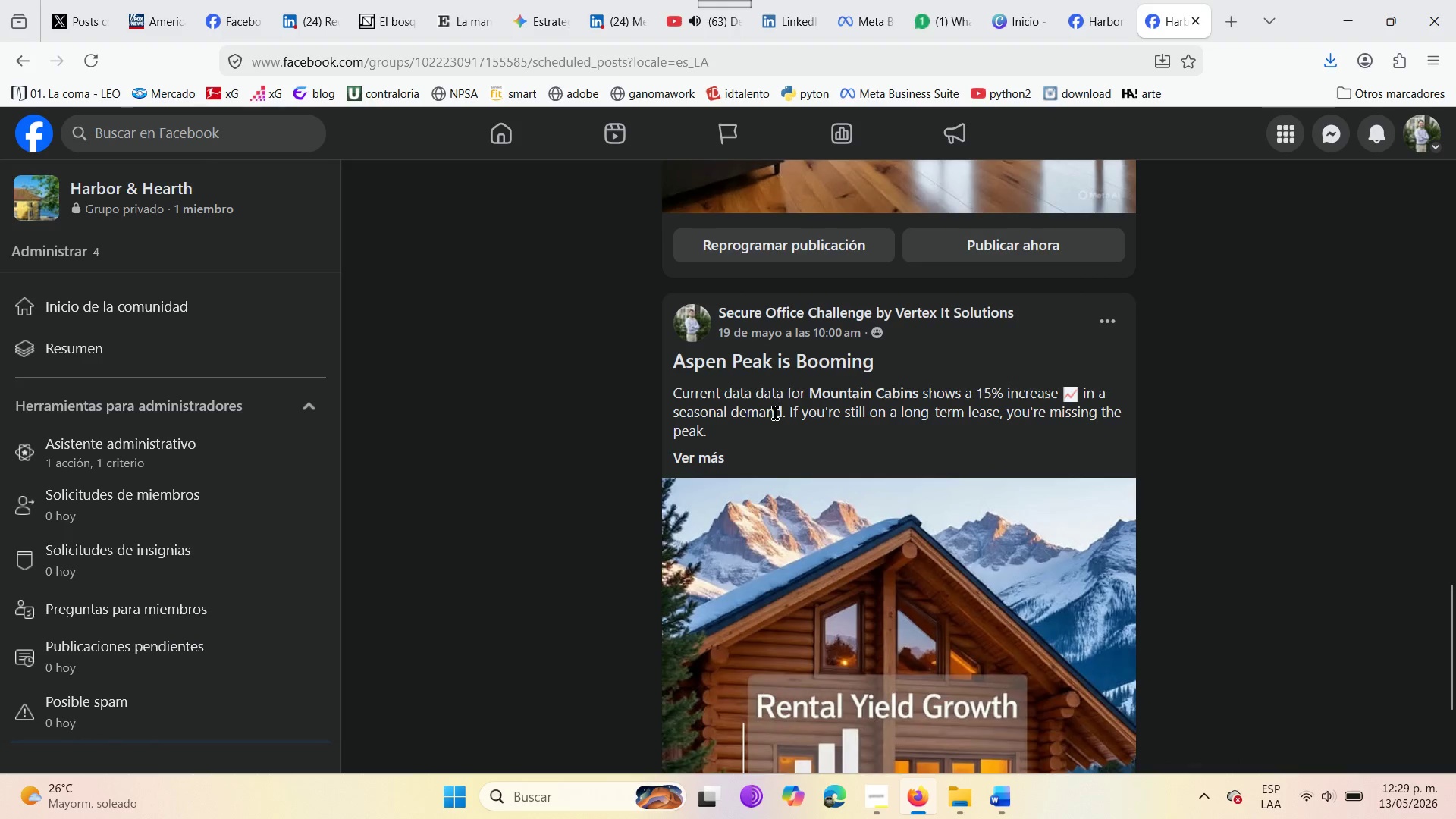 
scroll: coordinate [775, 413], scroll_direction: up, amount: 5.0
 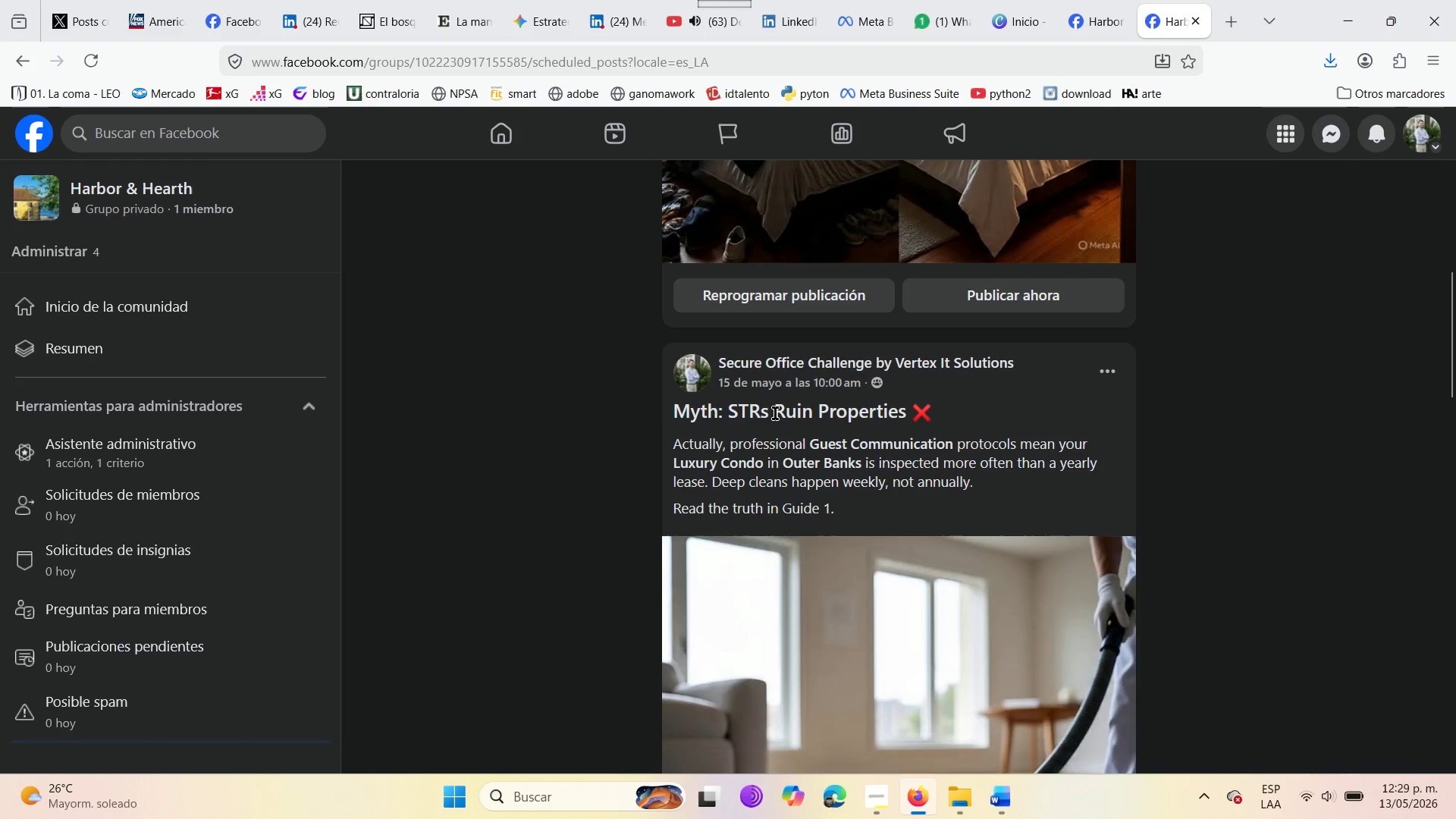 
scroll: coordinate [745, 449], scroll_direction: down, amount: 4.0
 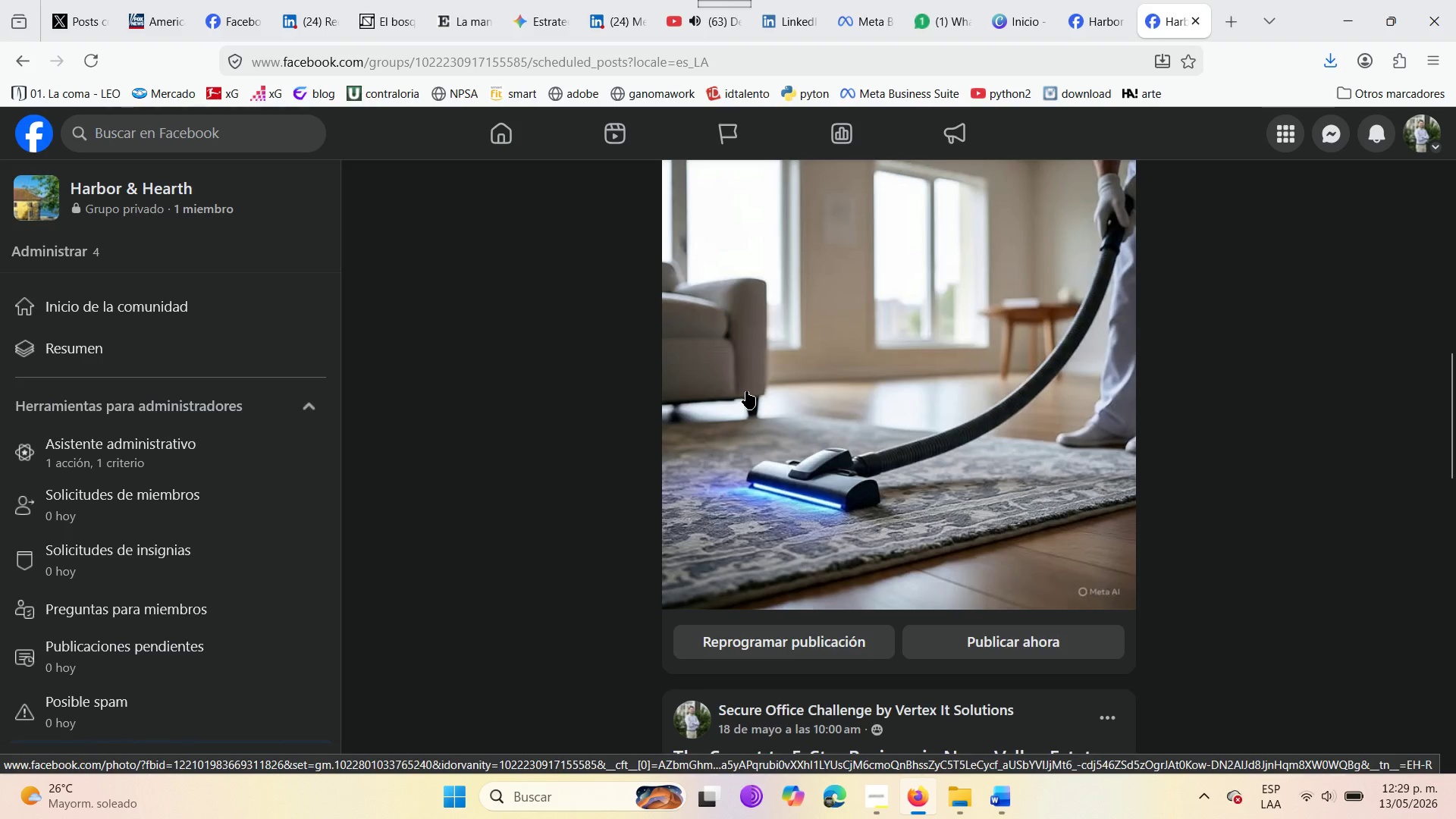 
scroll: coordinate [746, 391], scroll_direction: up, amount: 6.0
 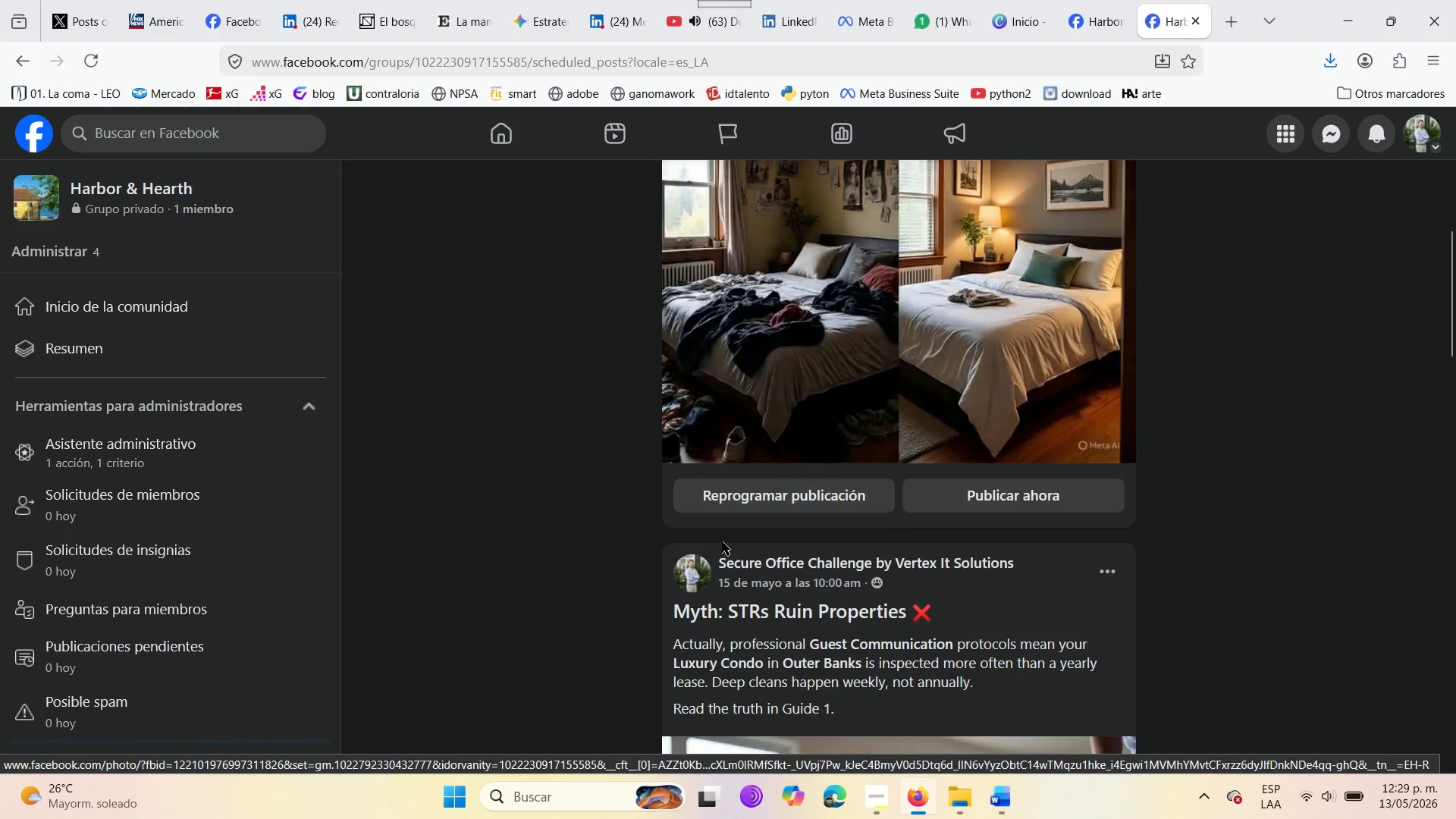 
scroll: coordinate [733, 581], scroll_direction: down, amount: 15.0
 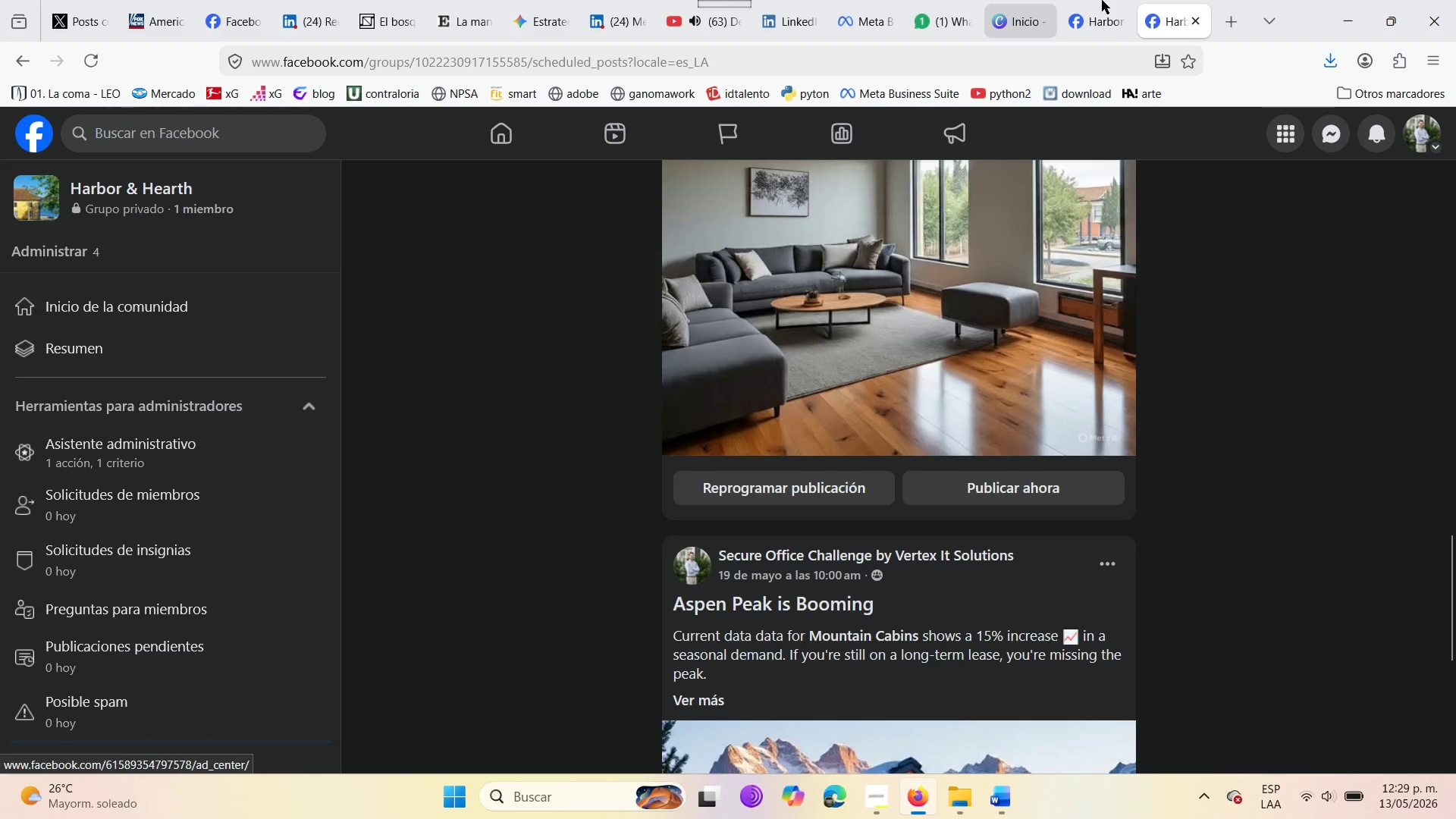 
left_click([1114, 0])
 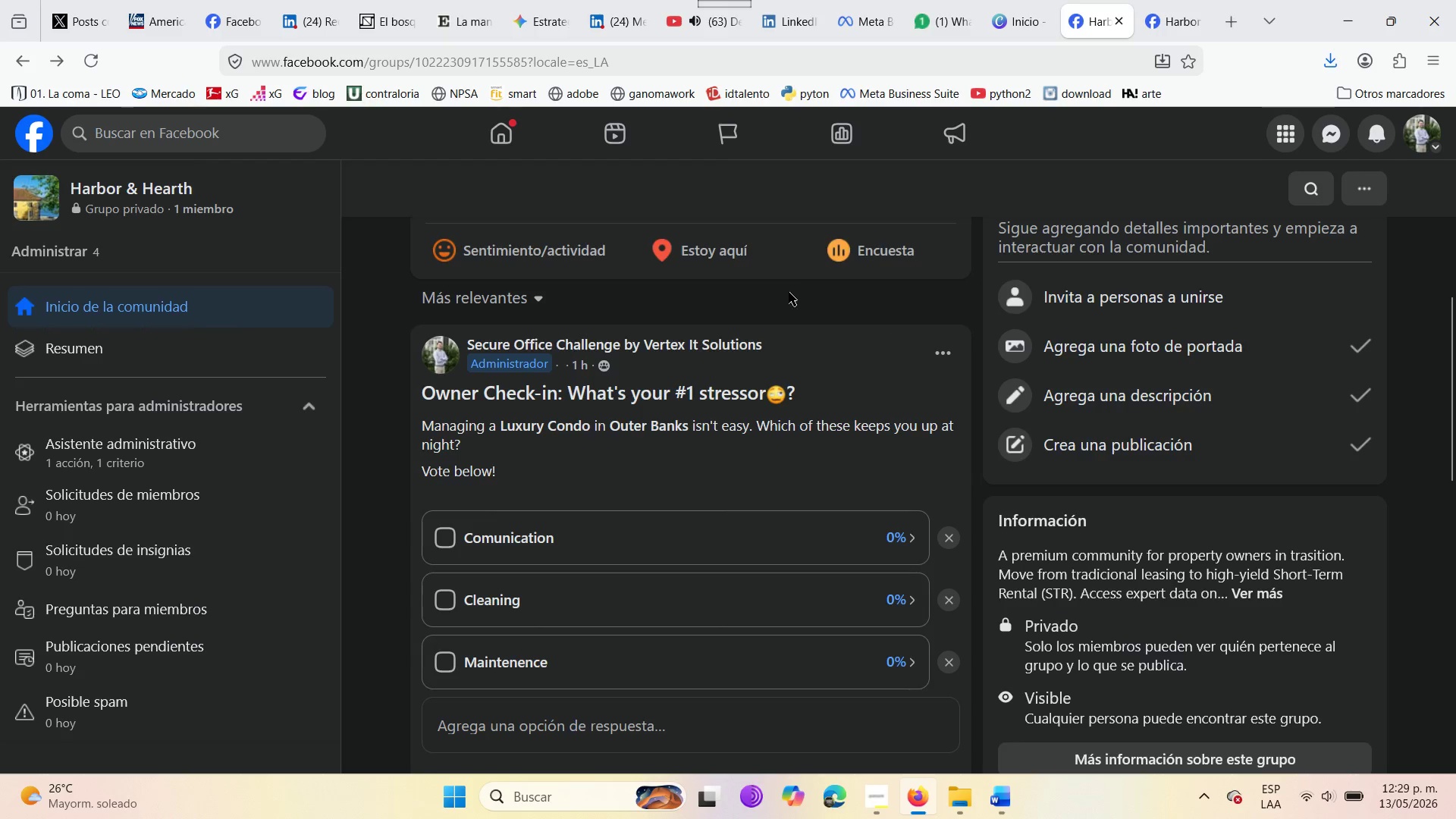 
left_click_drag(start_coordinate=[414, 390], to_coordinate=[814, 391])
 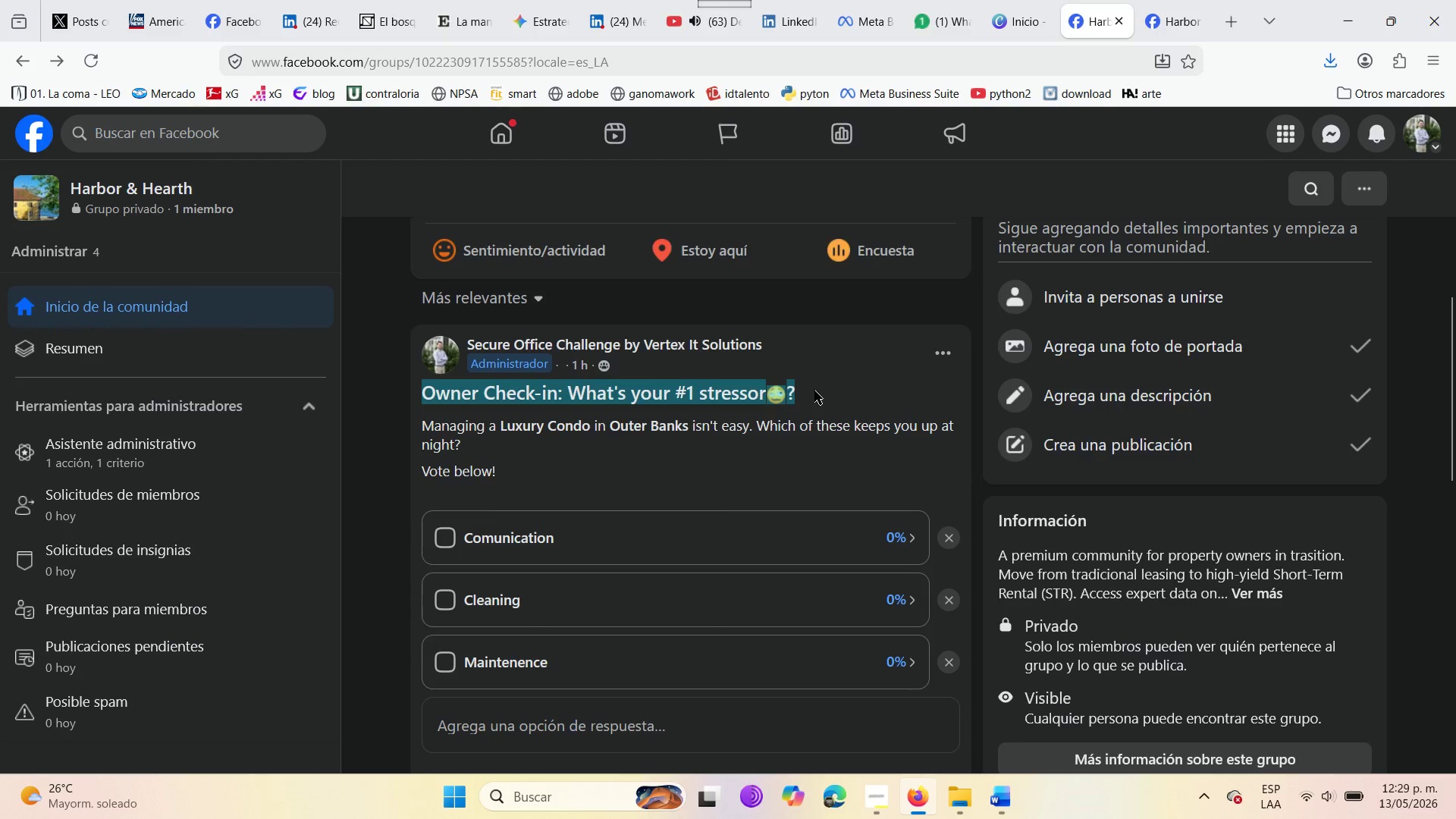 
key(Control+C)
 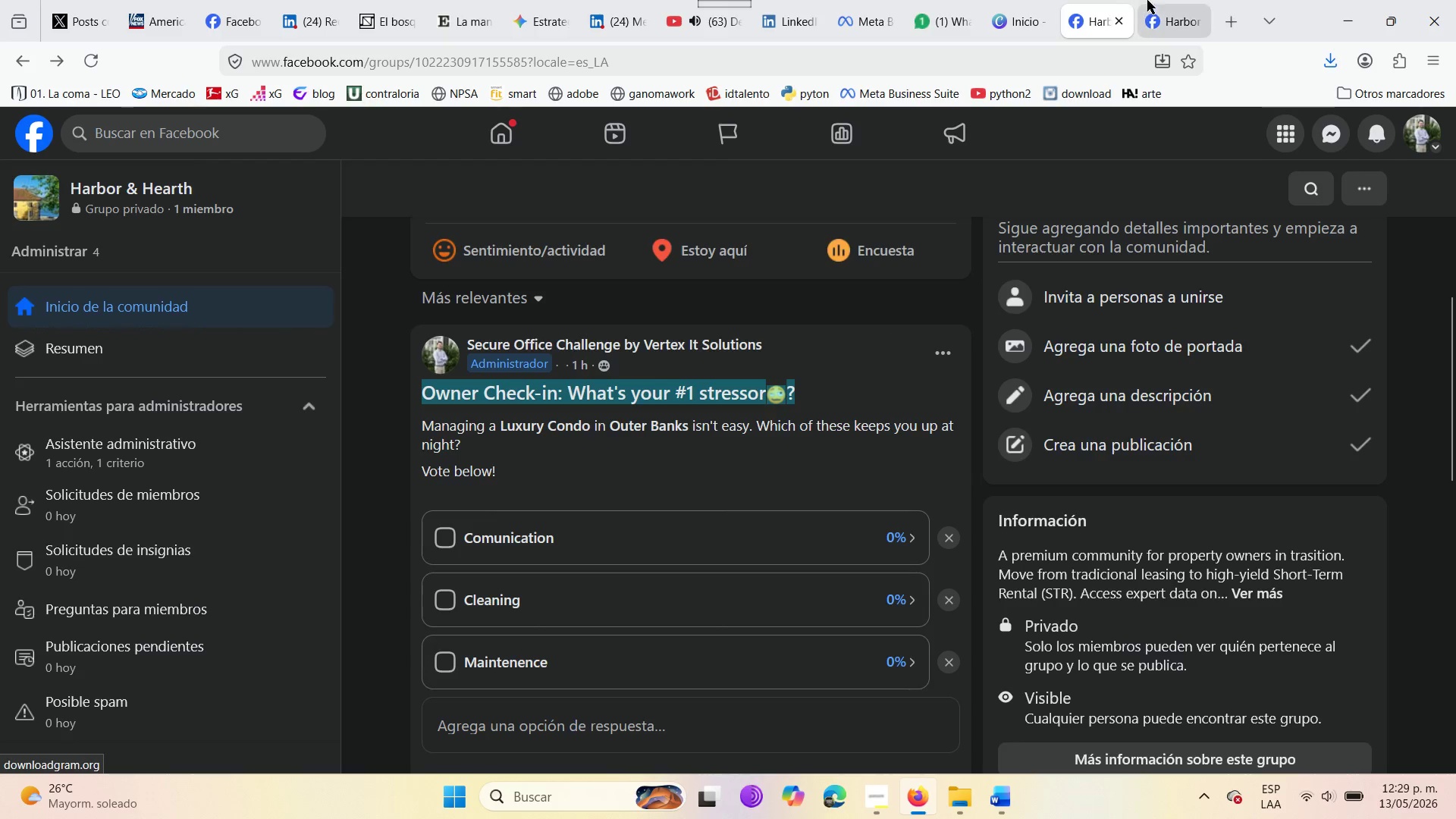 
left_click([1178, 0])
 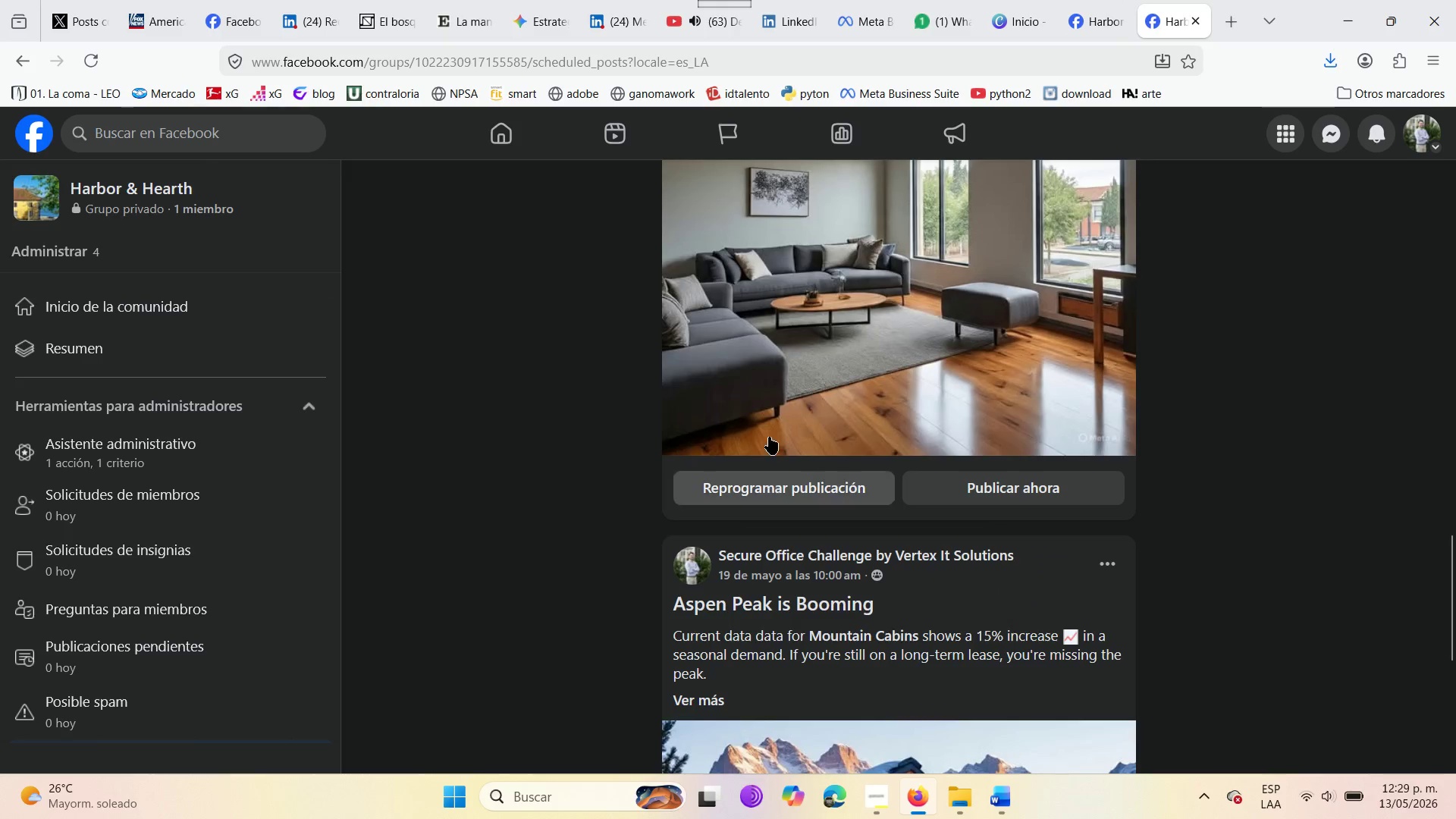 
scroll: coordinate [768, 431], scroll_direction: up, amount: 27.0
 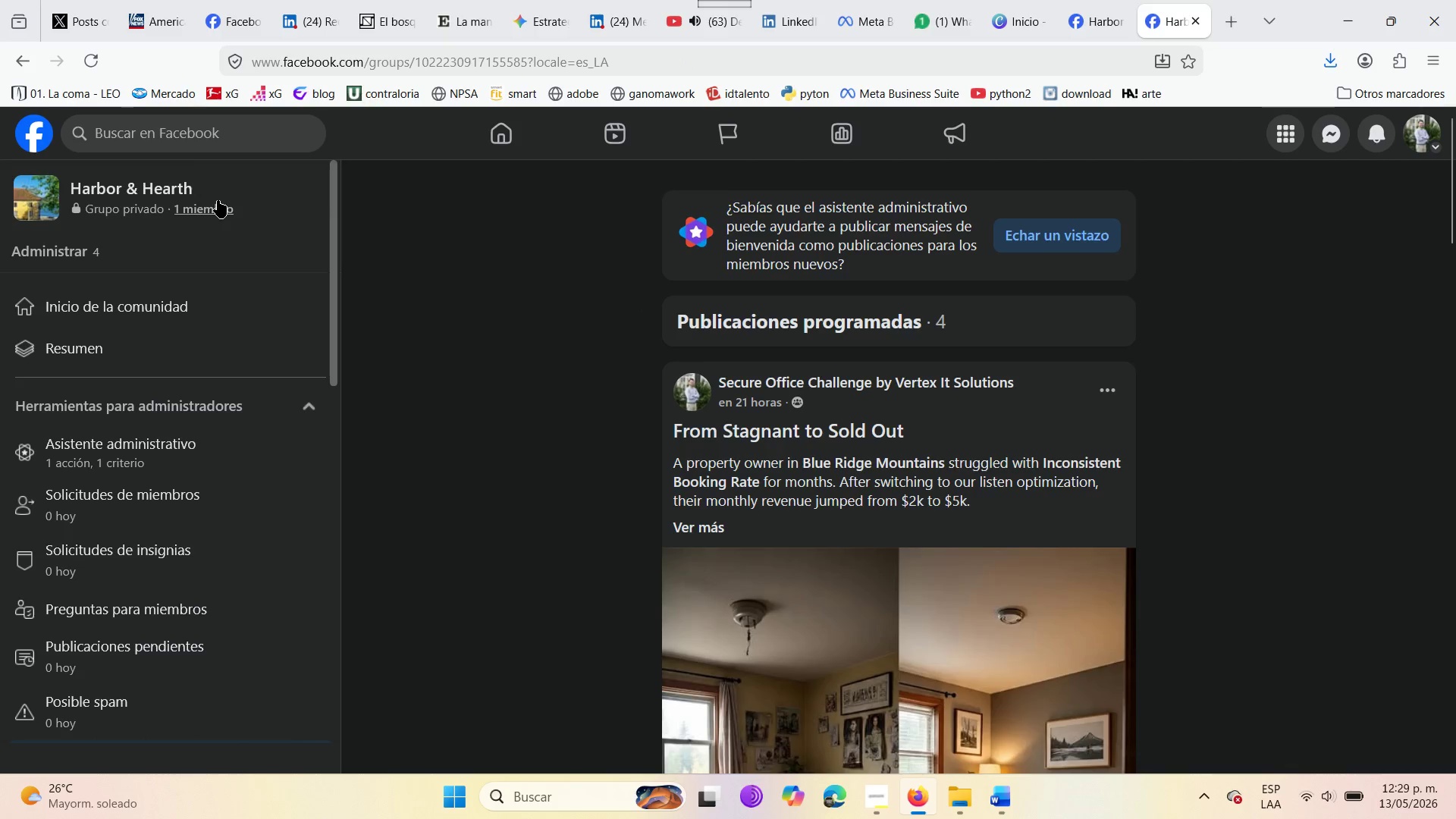 
wait(5.53)
 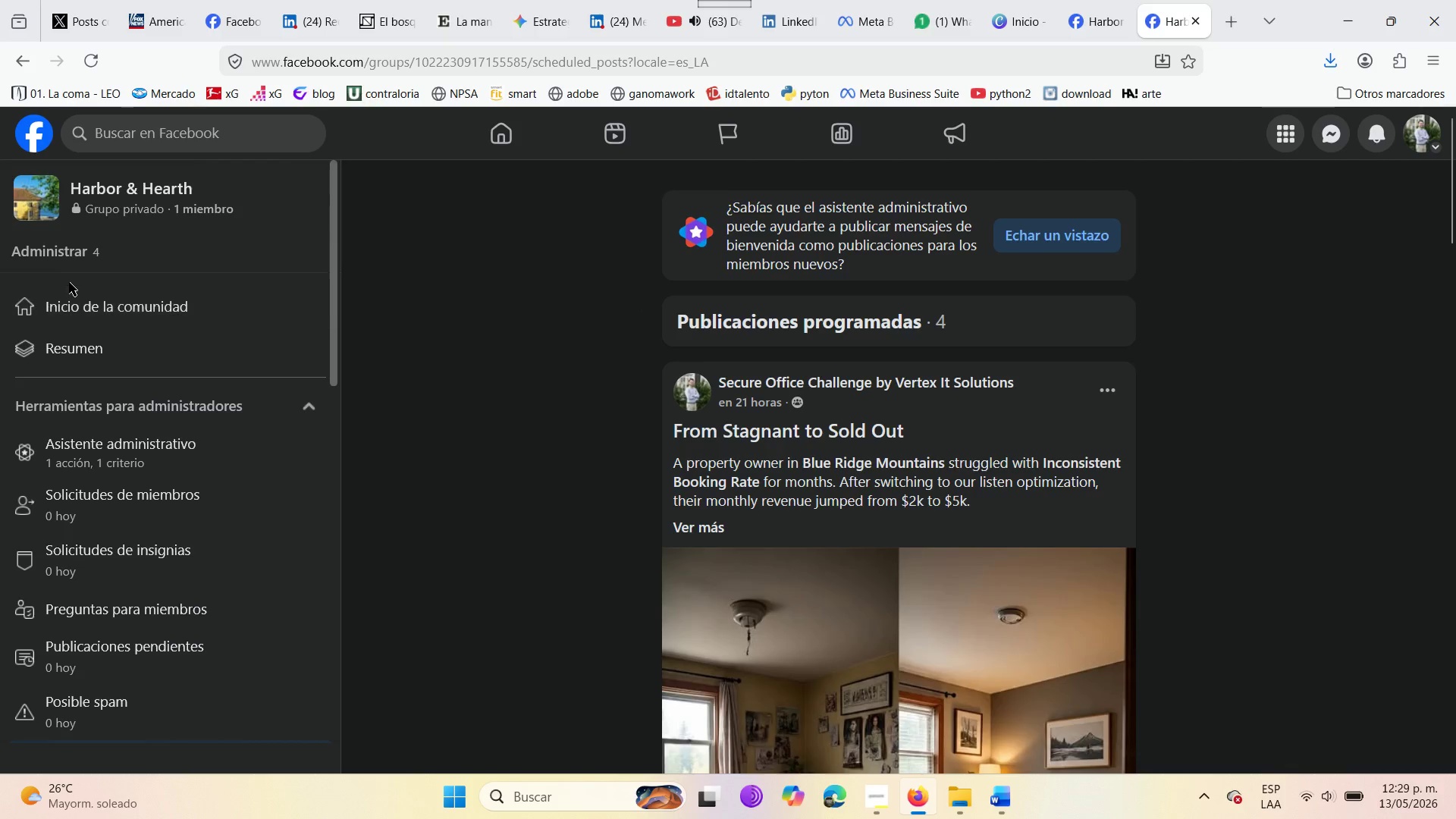 
left_click([168, 188])
 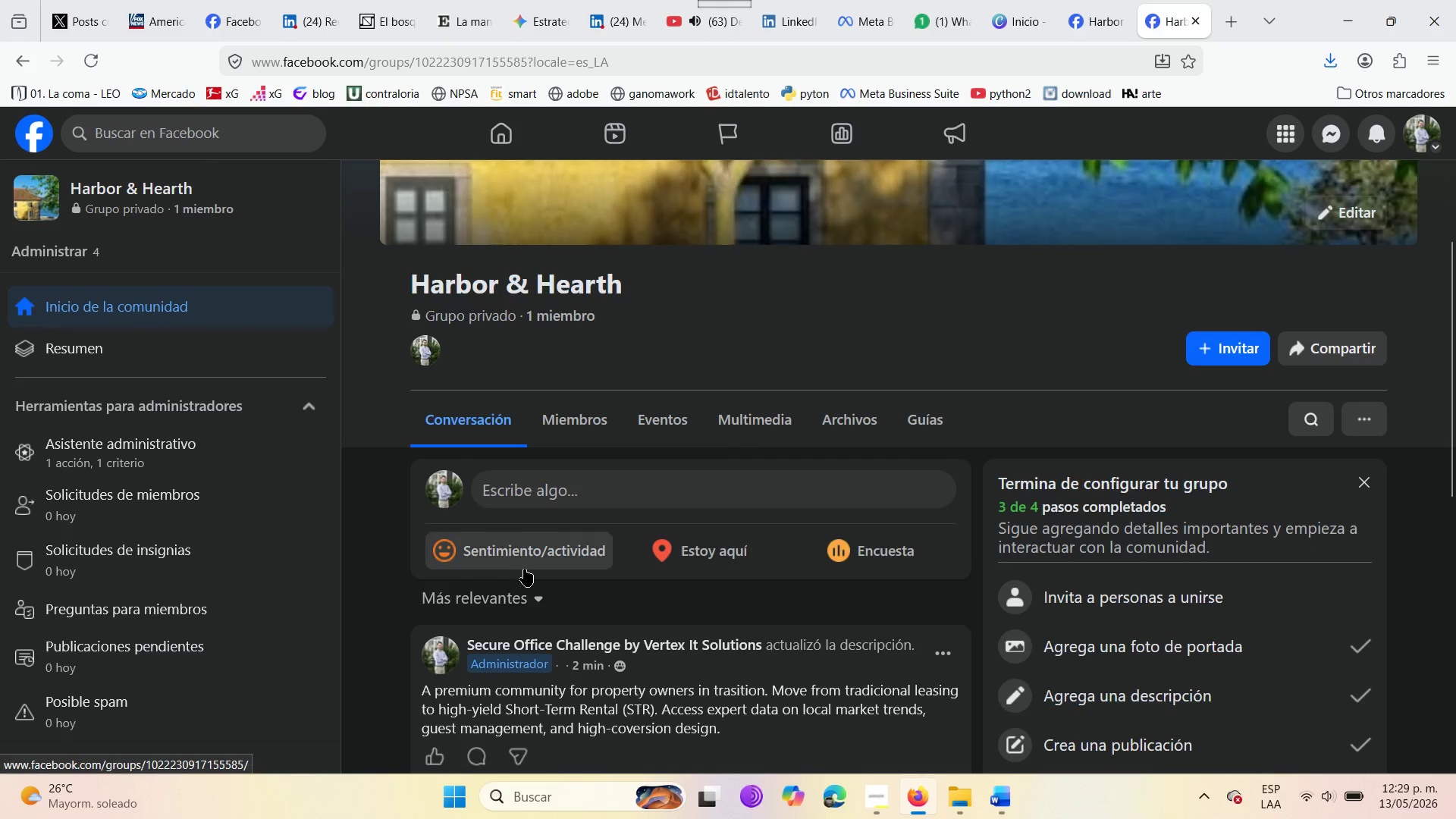 
left_click_drag(start_coordinate=[555, 491], to_coordinate=[551, 491])
 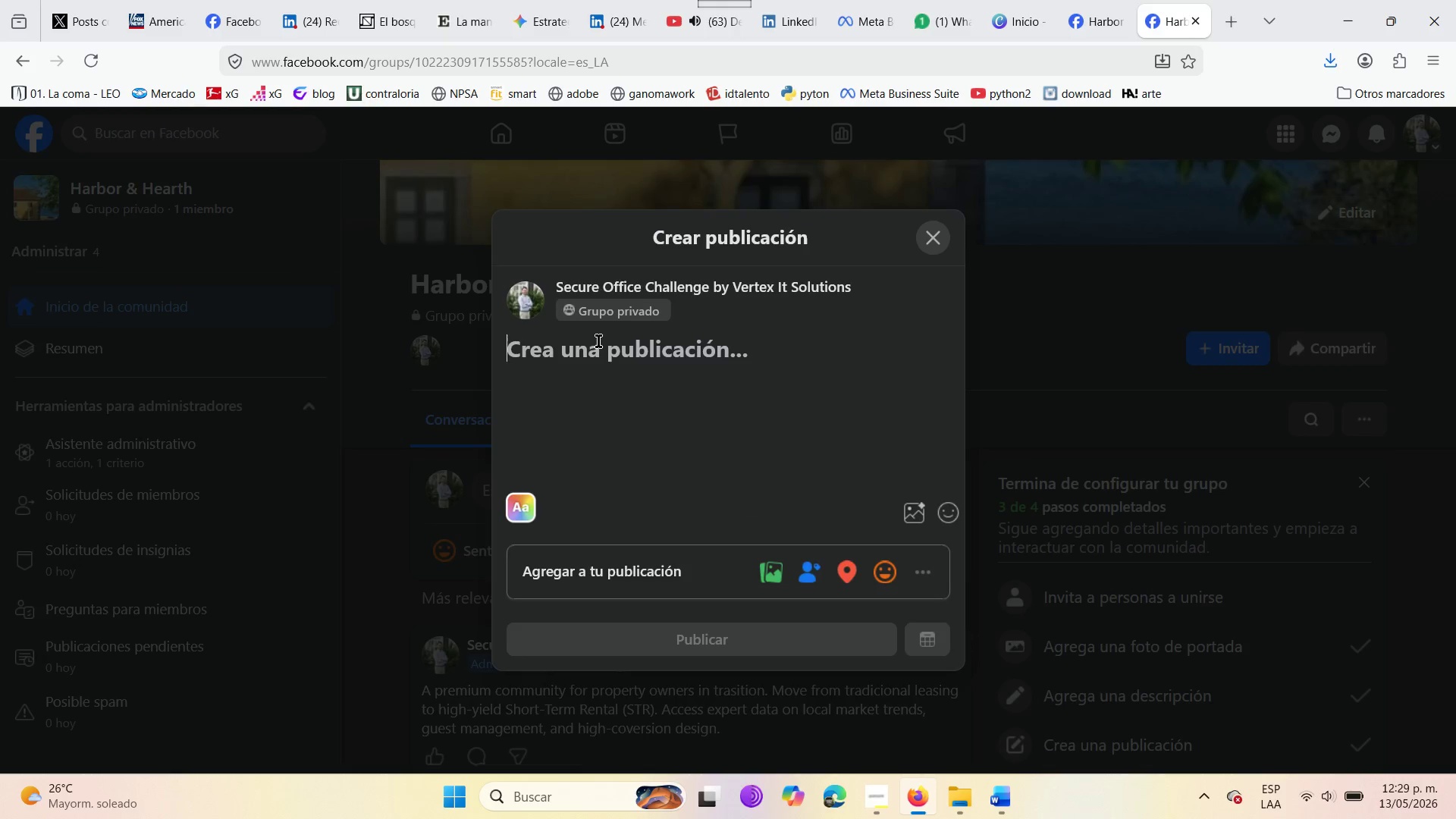 
key(Control+V)
 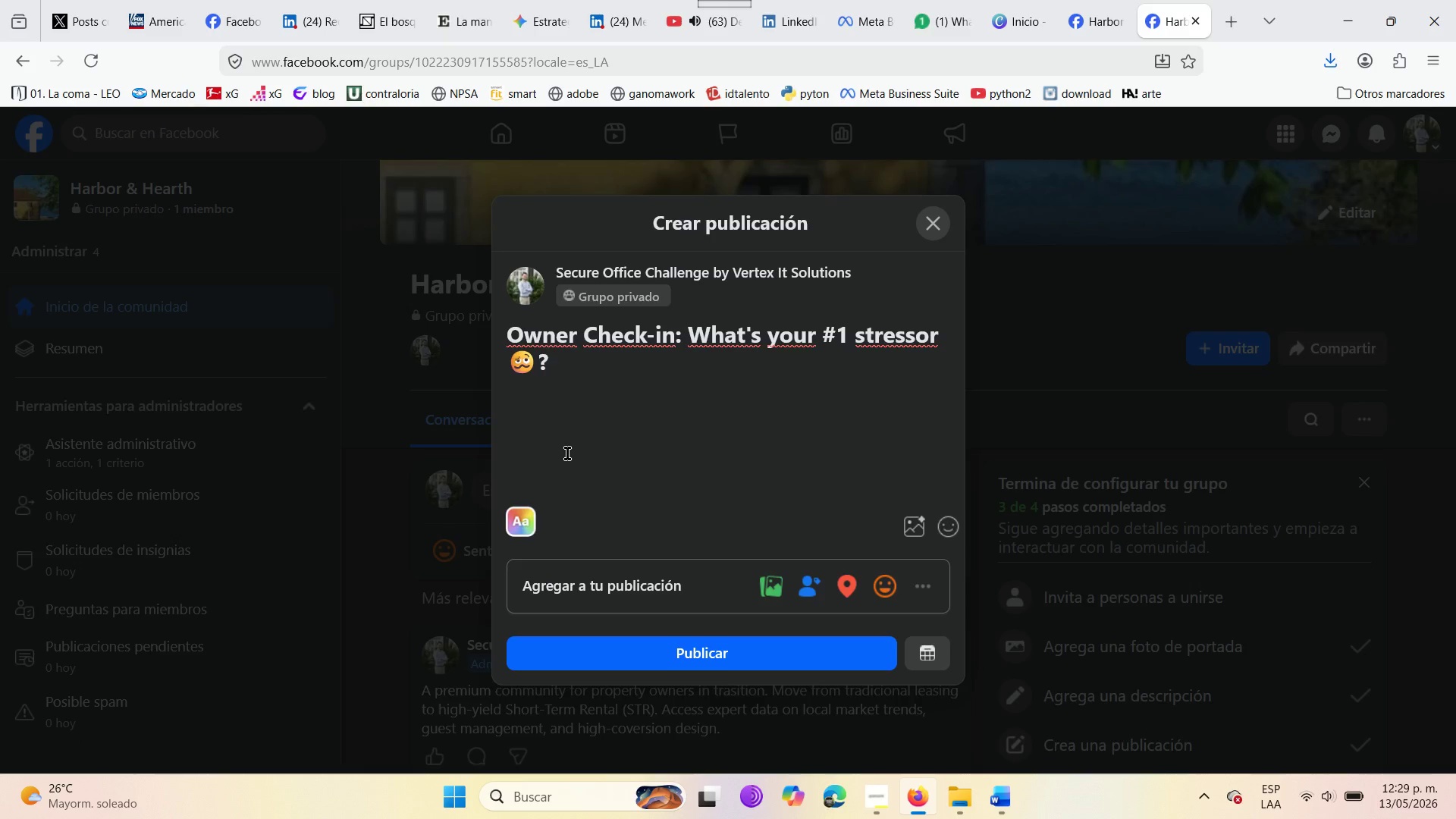 
left_click([565, 446])
 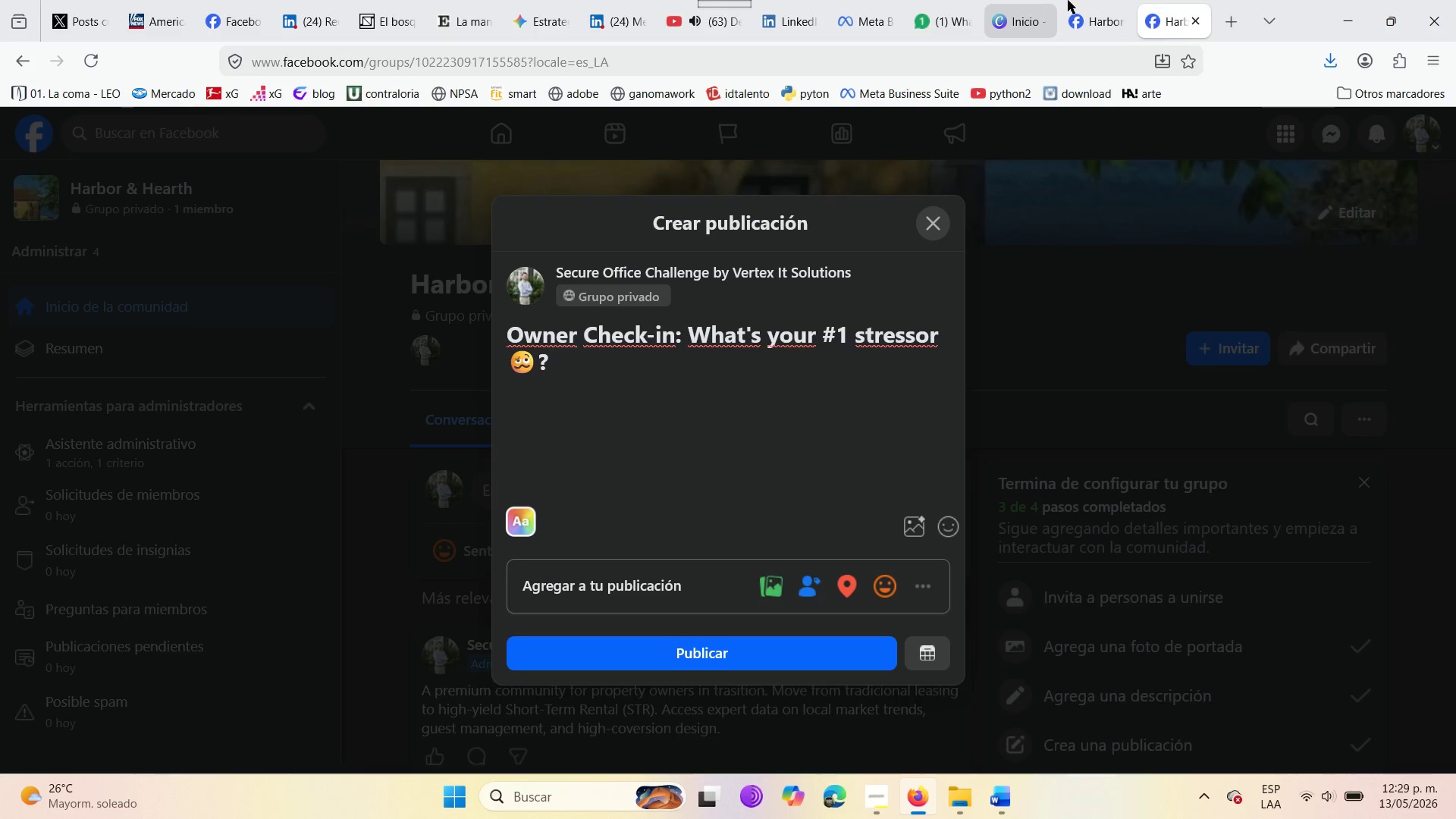 
left_click([1078, 0])
 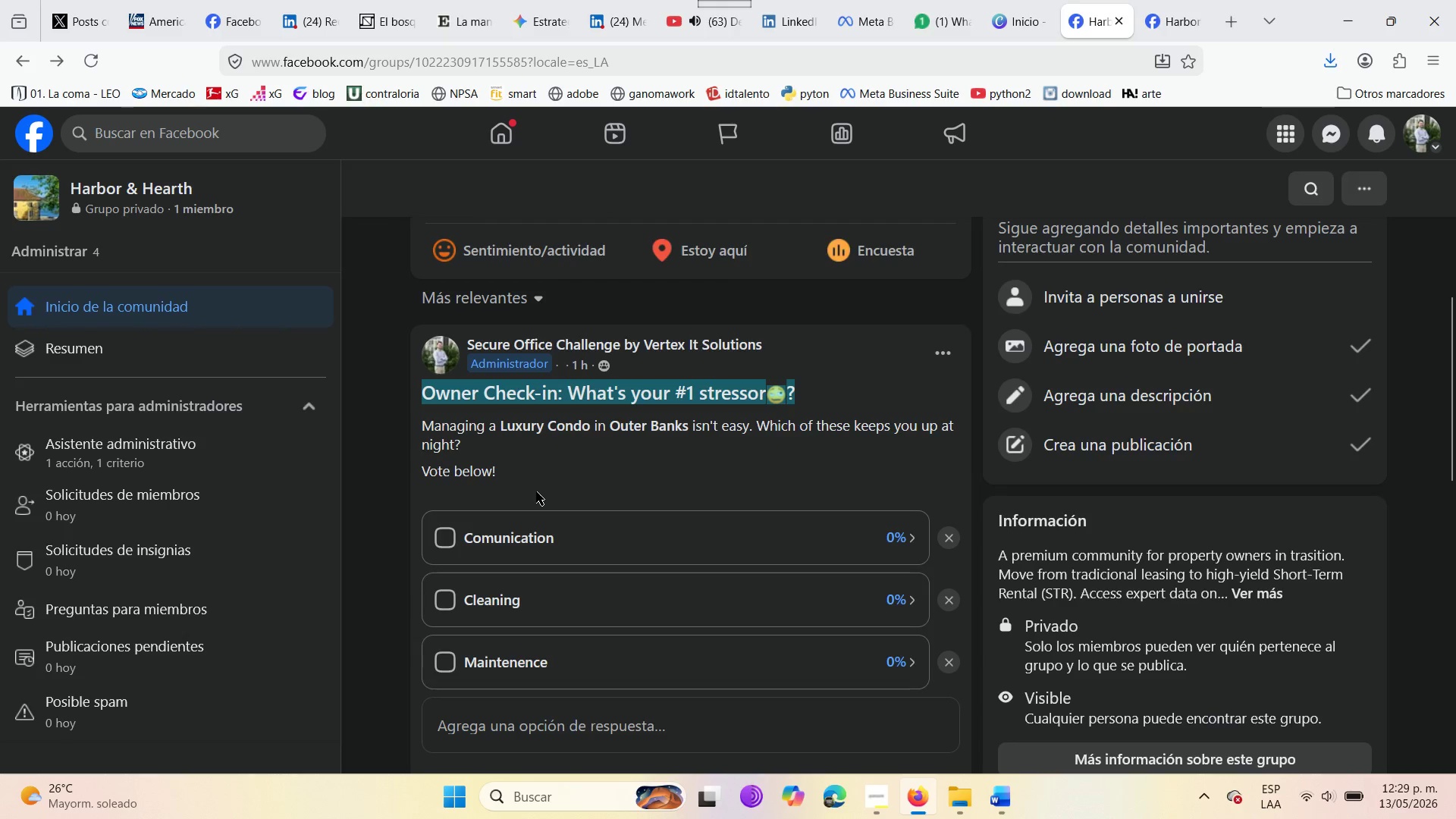 
left_click_drag(start_coordinate=[504, 463], to_coordinate=[402, 428])
 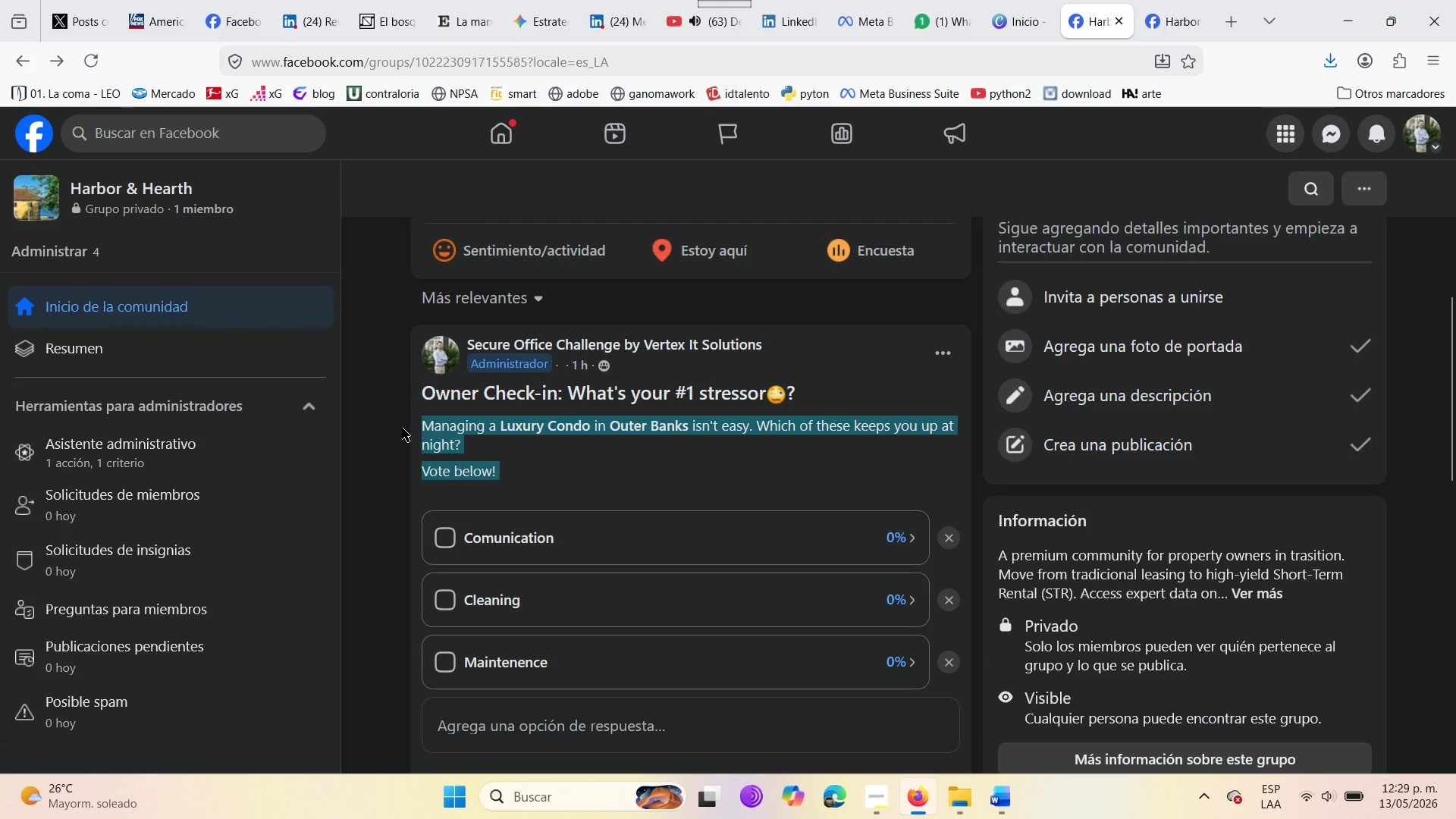 
key(Control+C)
 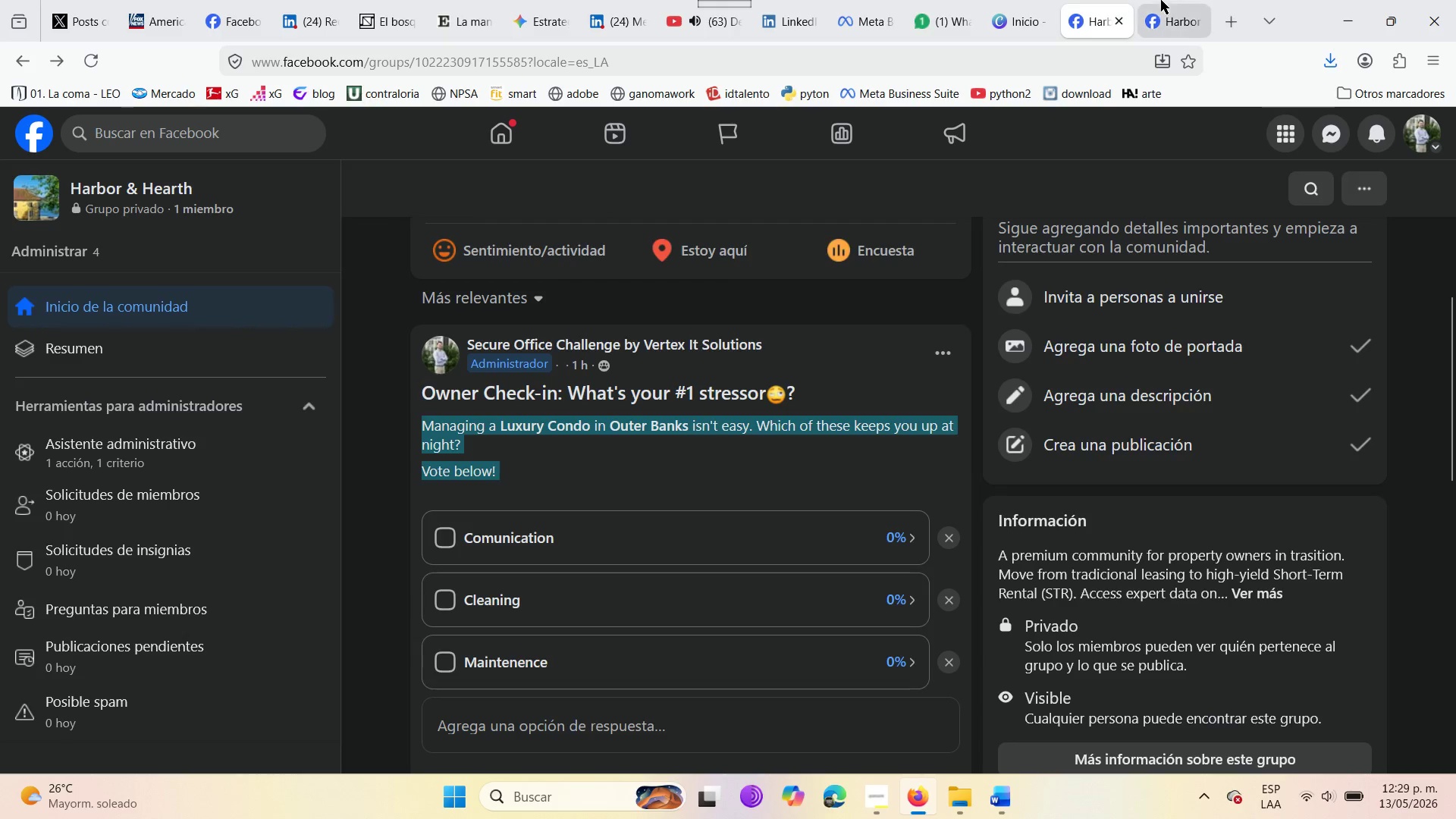 
left_click([1161, 0])
 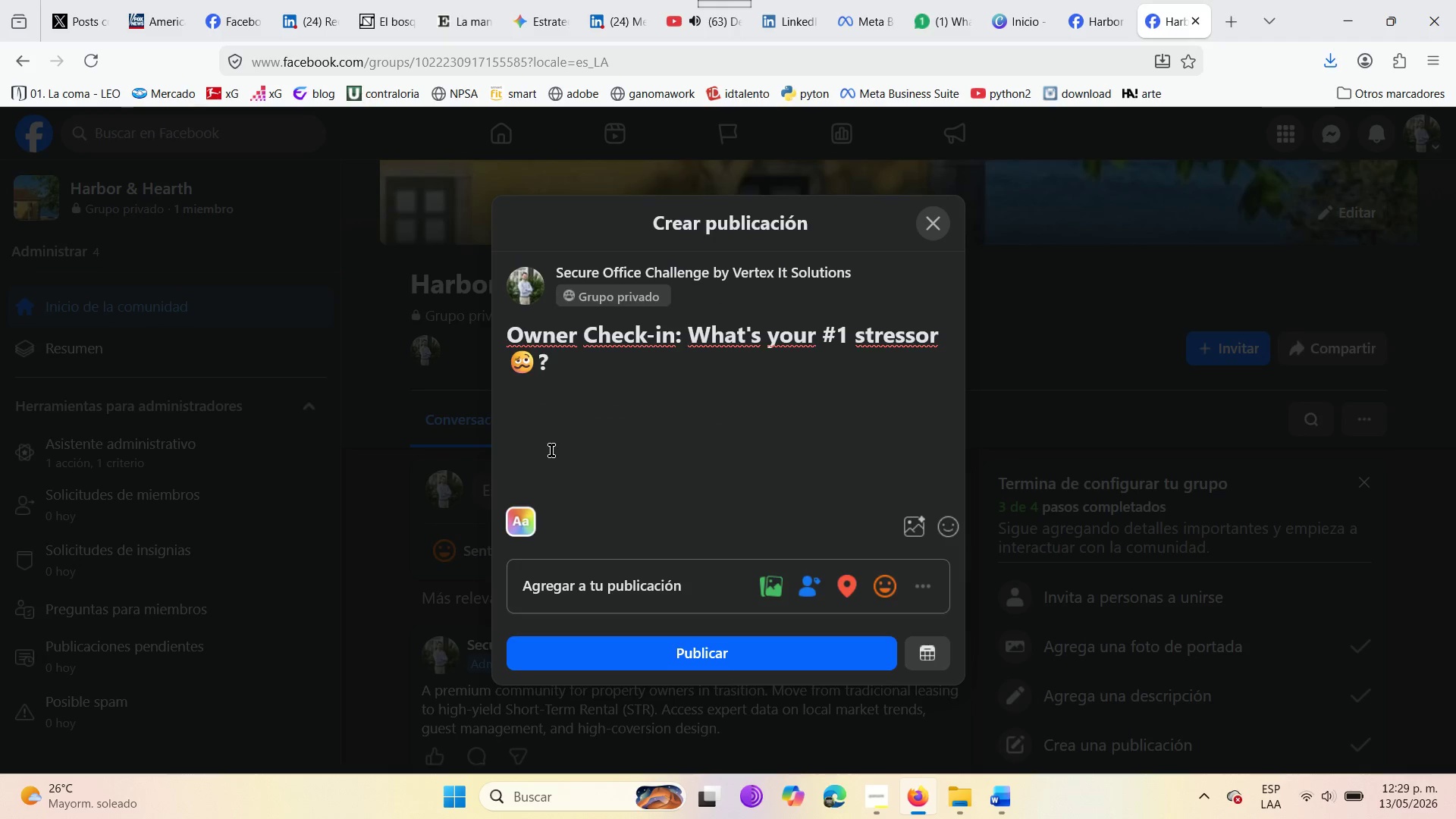 
key(Control+V)
 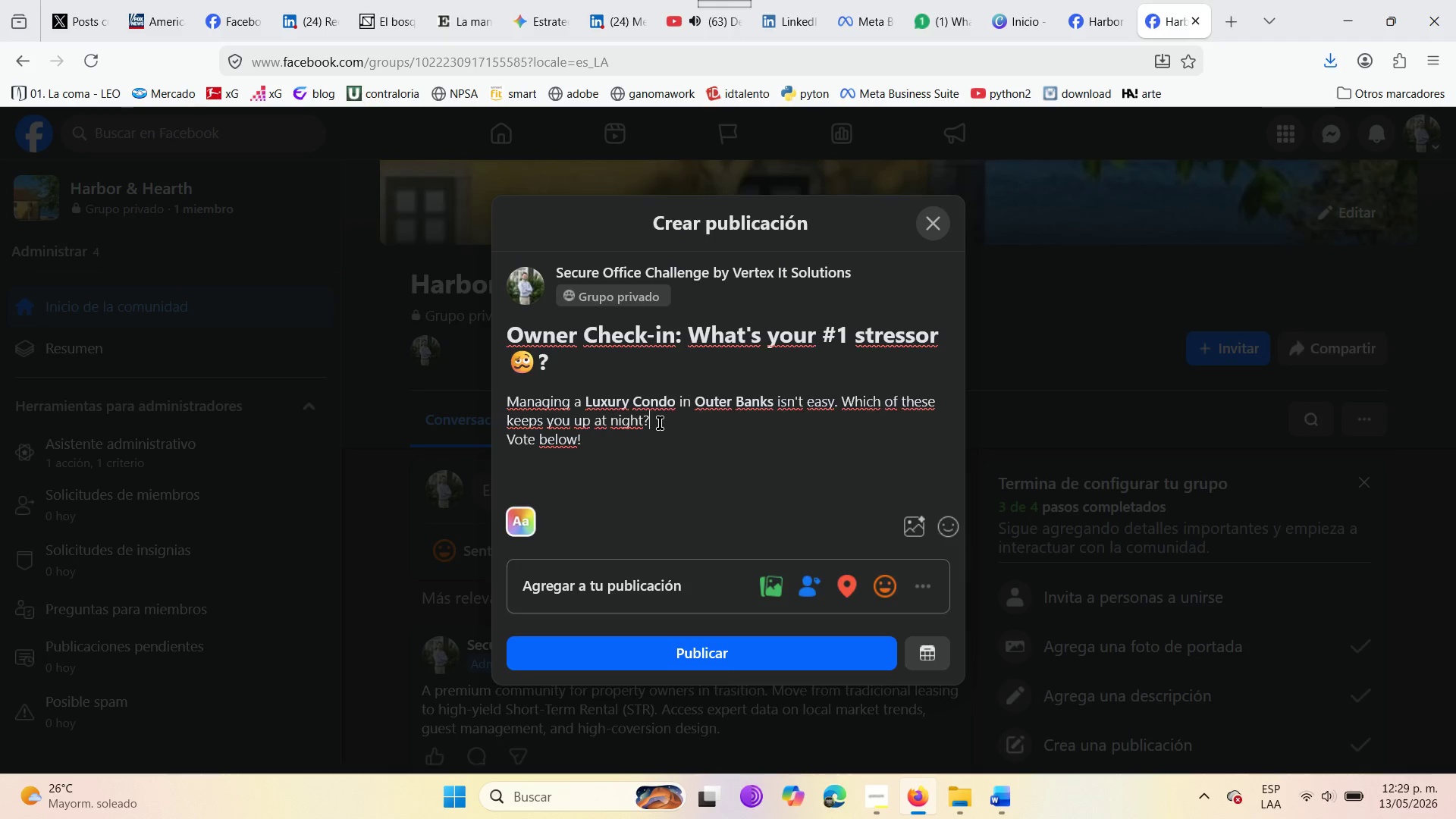 
key(Enter)
 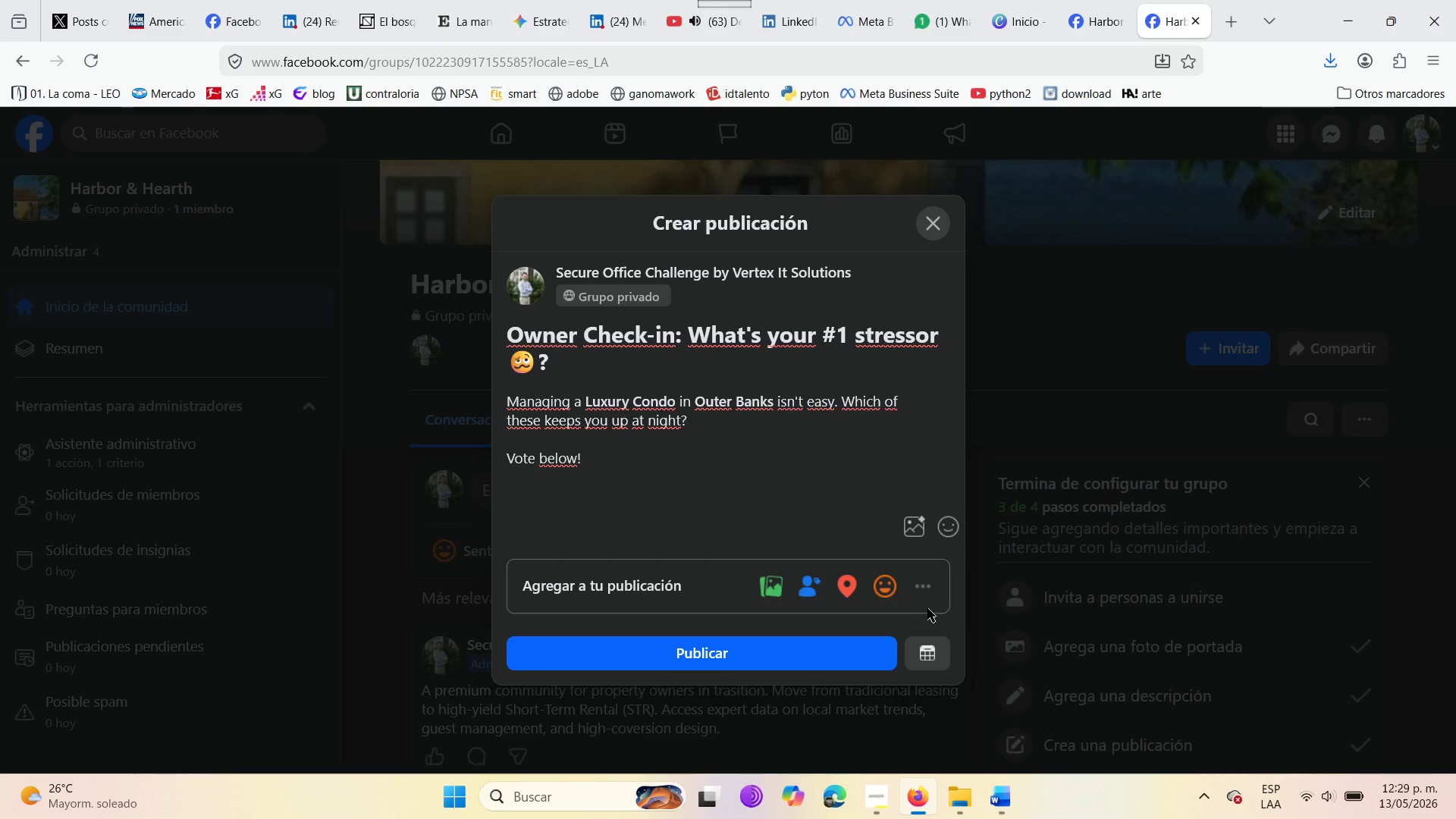 
left_click([930, 591])
 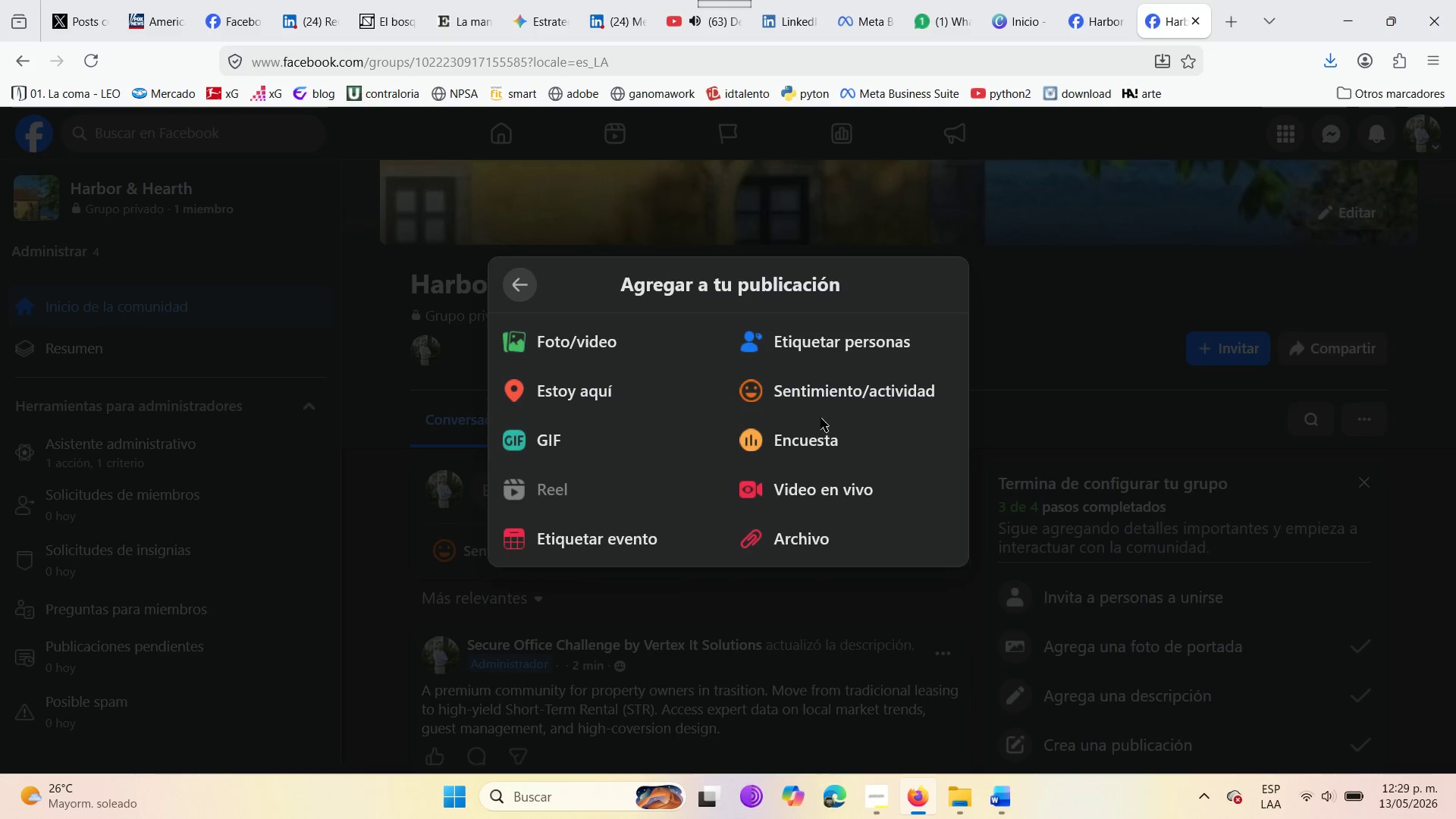 
left_click([804, 439])
 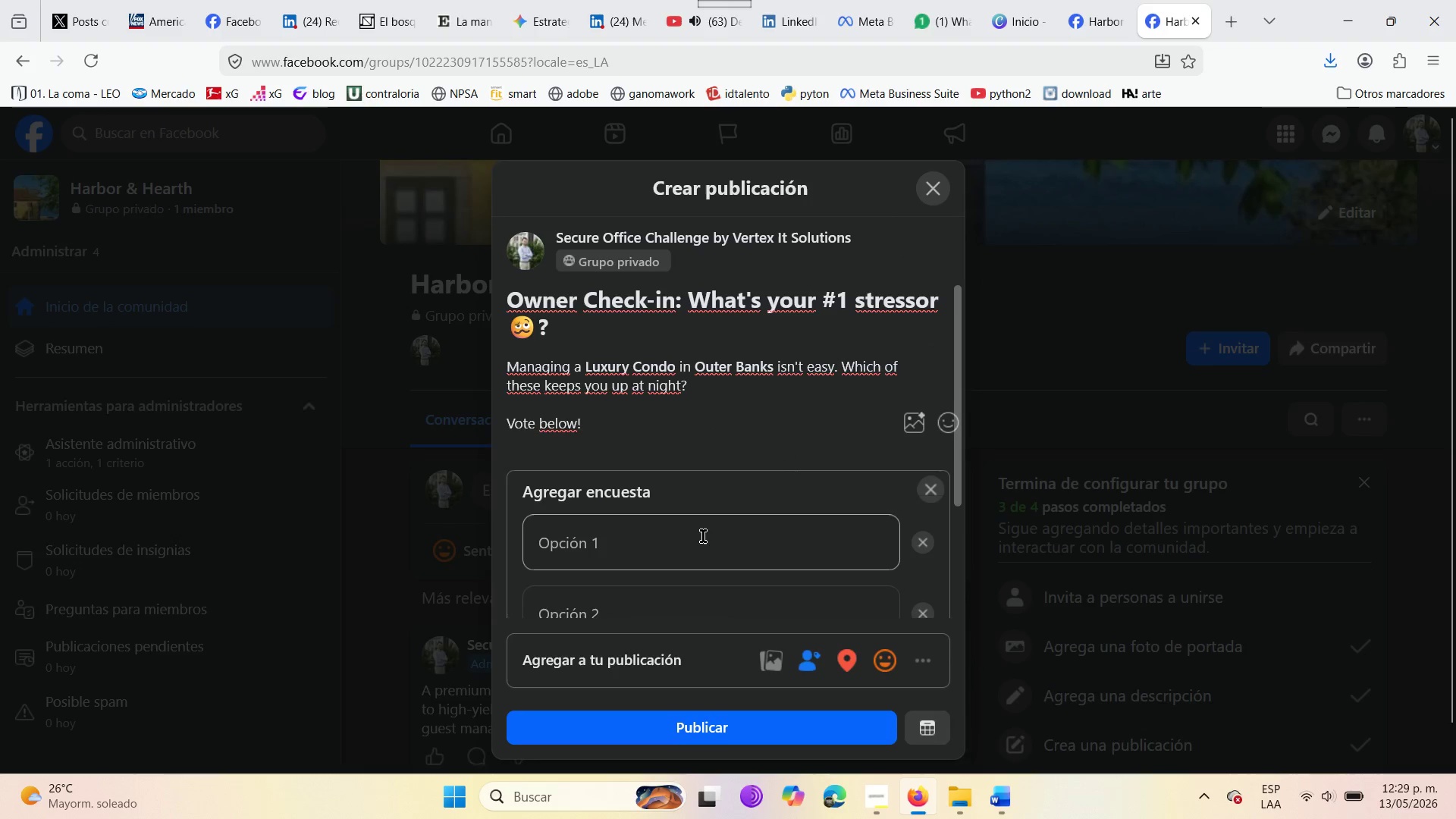 
left_click([701, 536])
 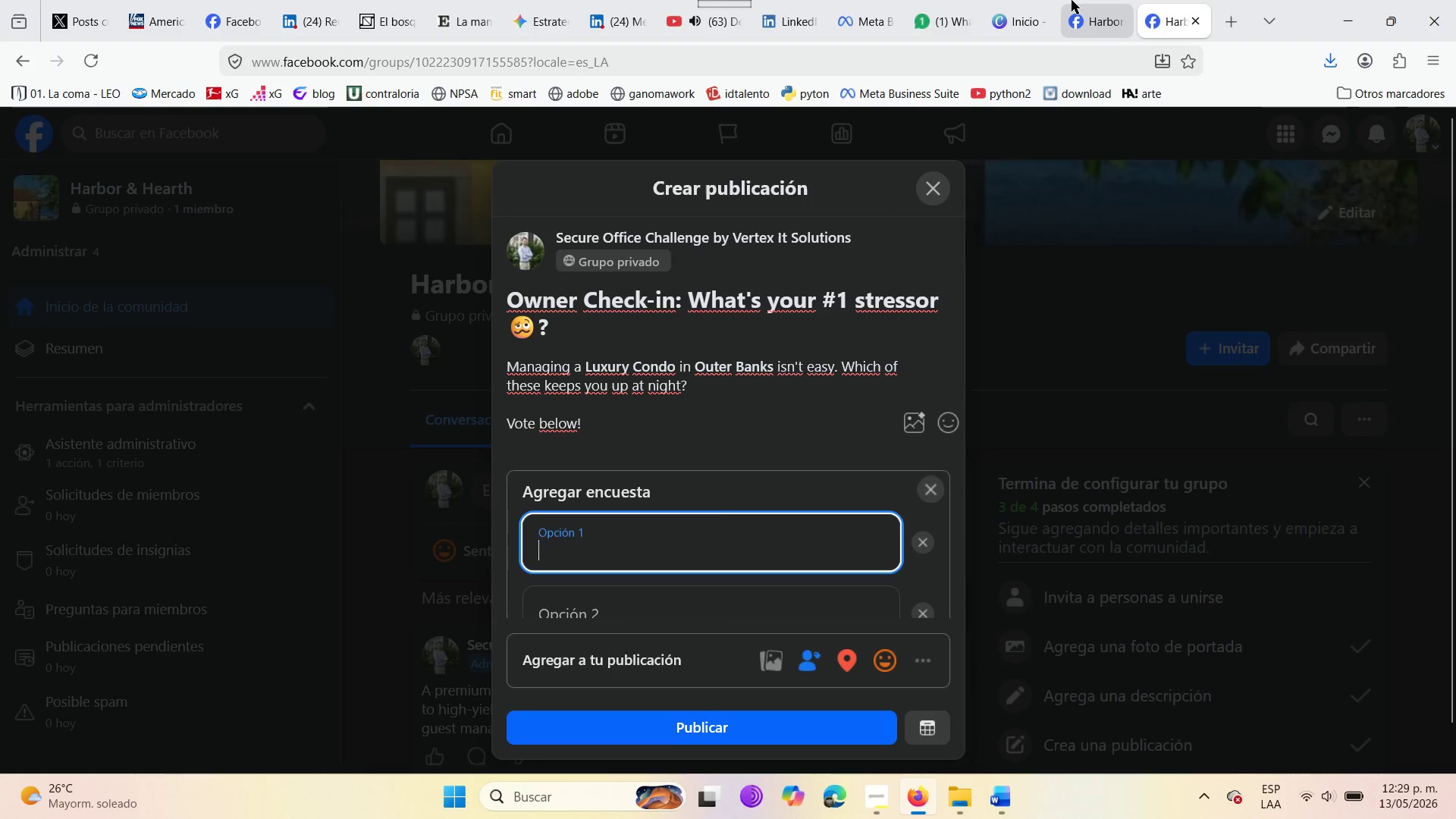 
left_click([1063, 0])
 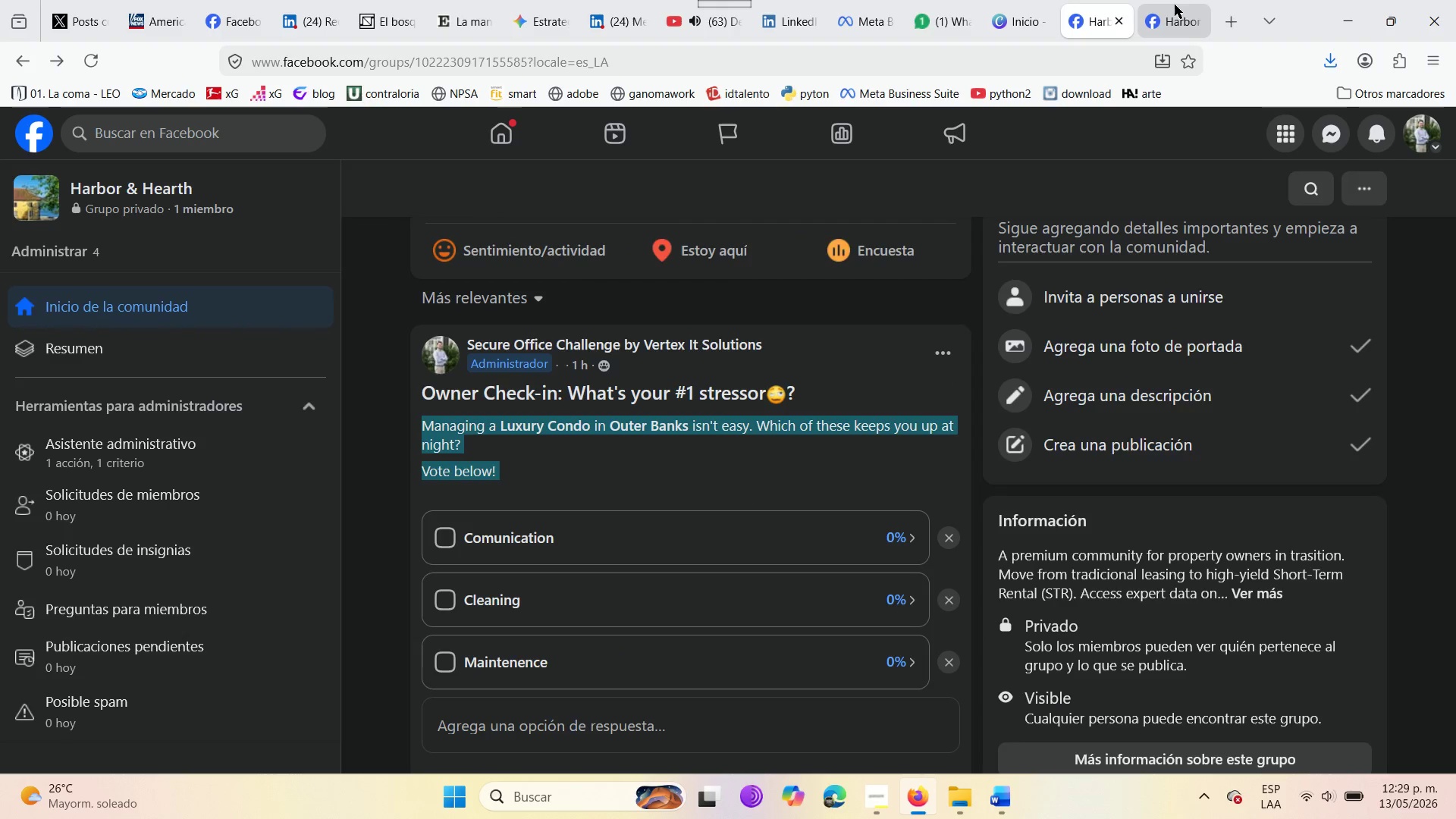 
left_click([1181, 1])
 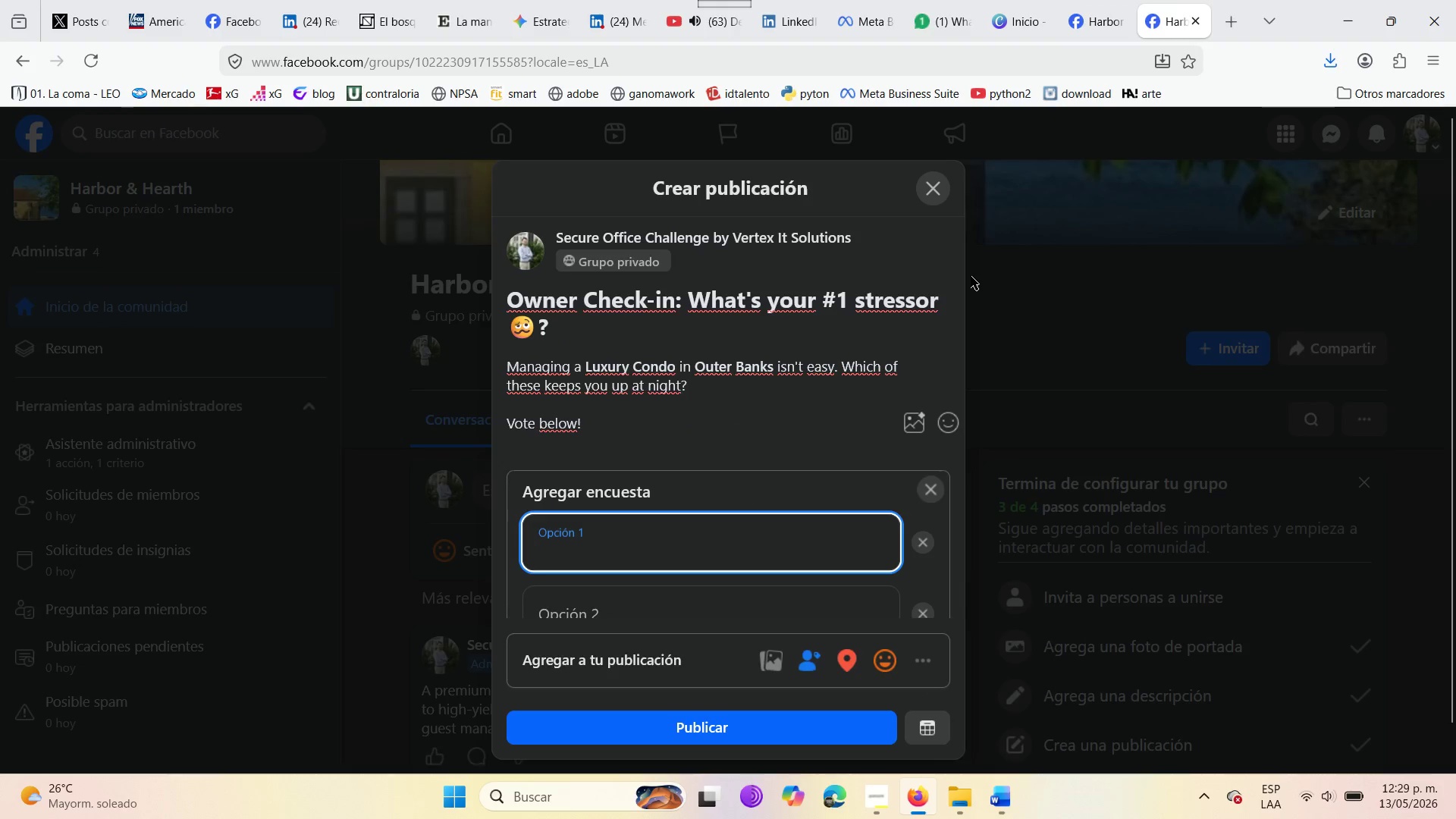 
type(Communication )
key(Backspace)
type( )
 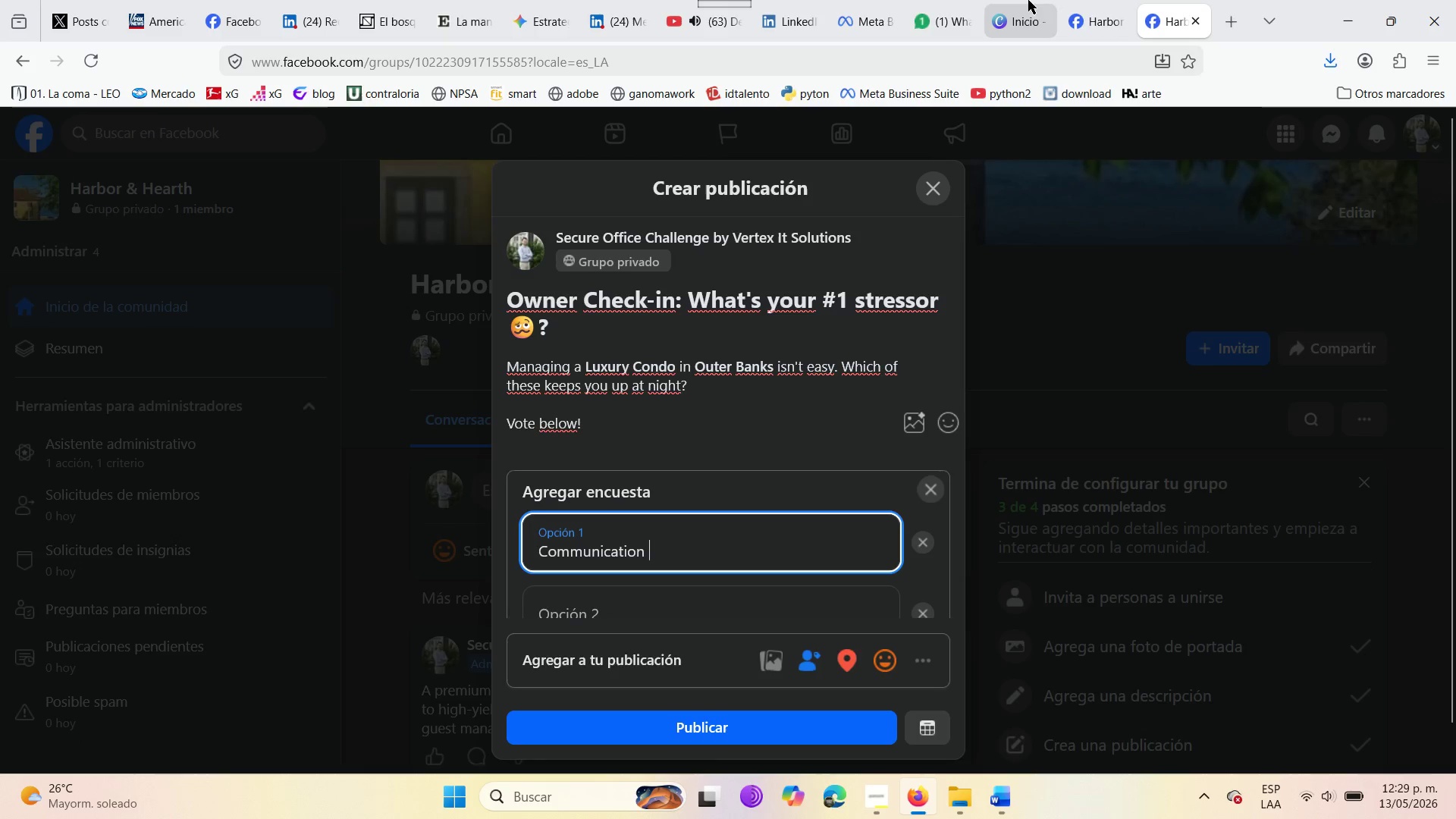 
left_click([1122, 0])
 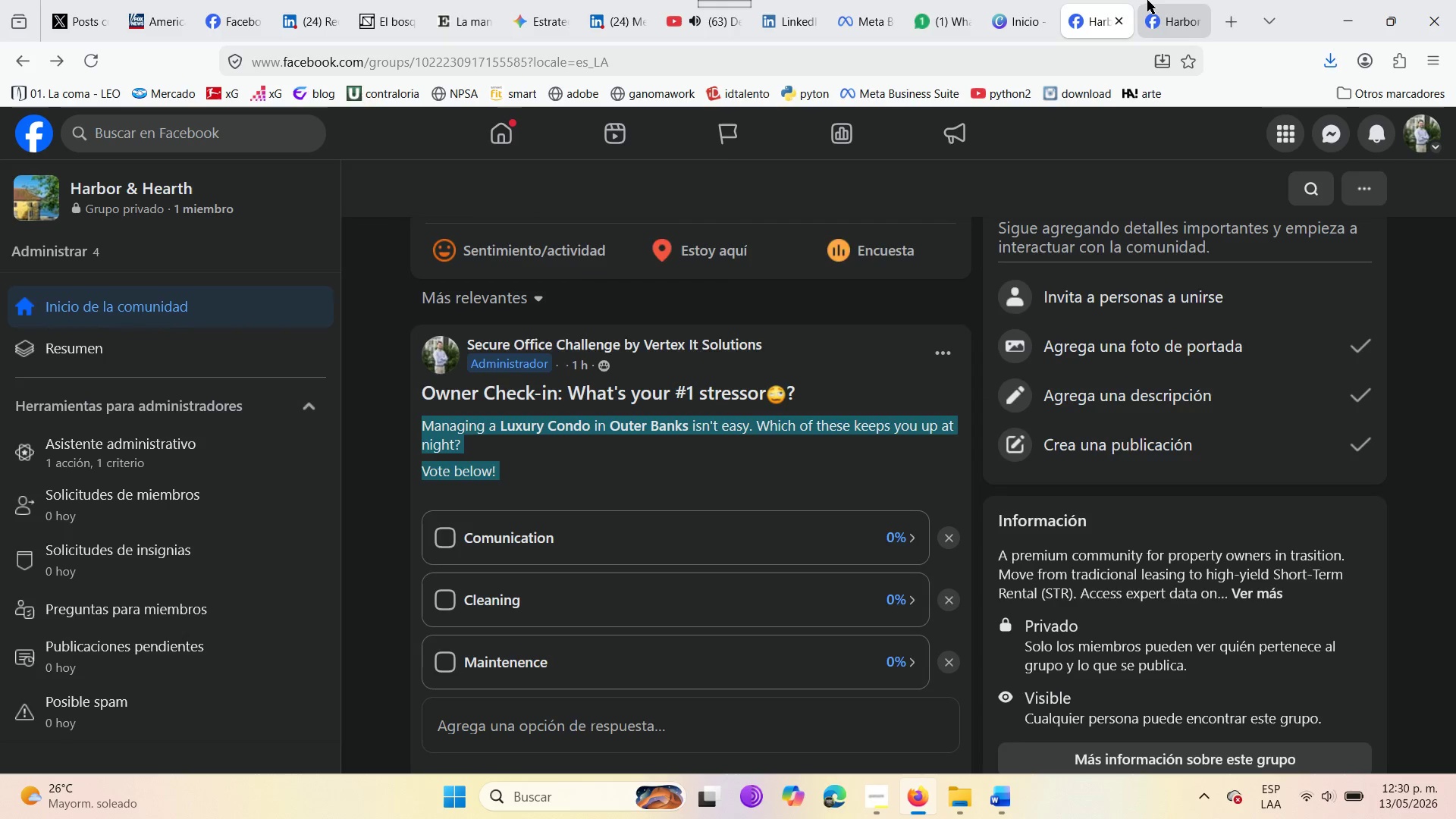 
left_click([1160, 0])
 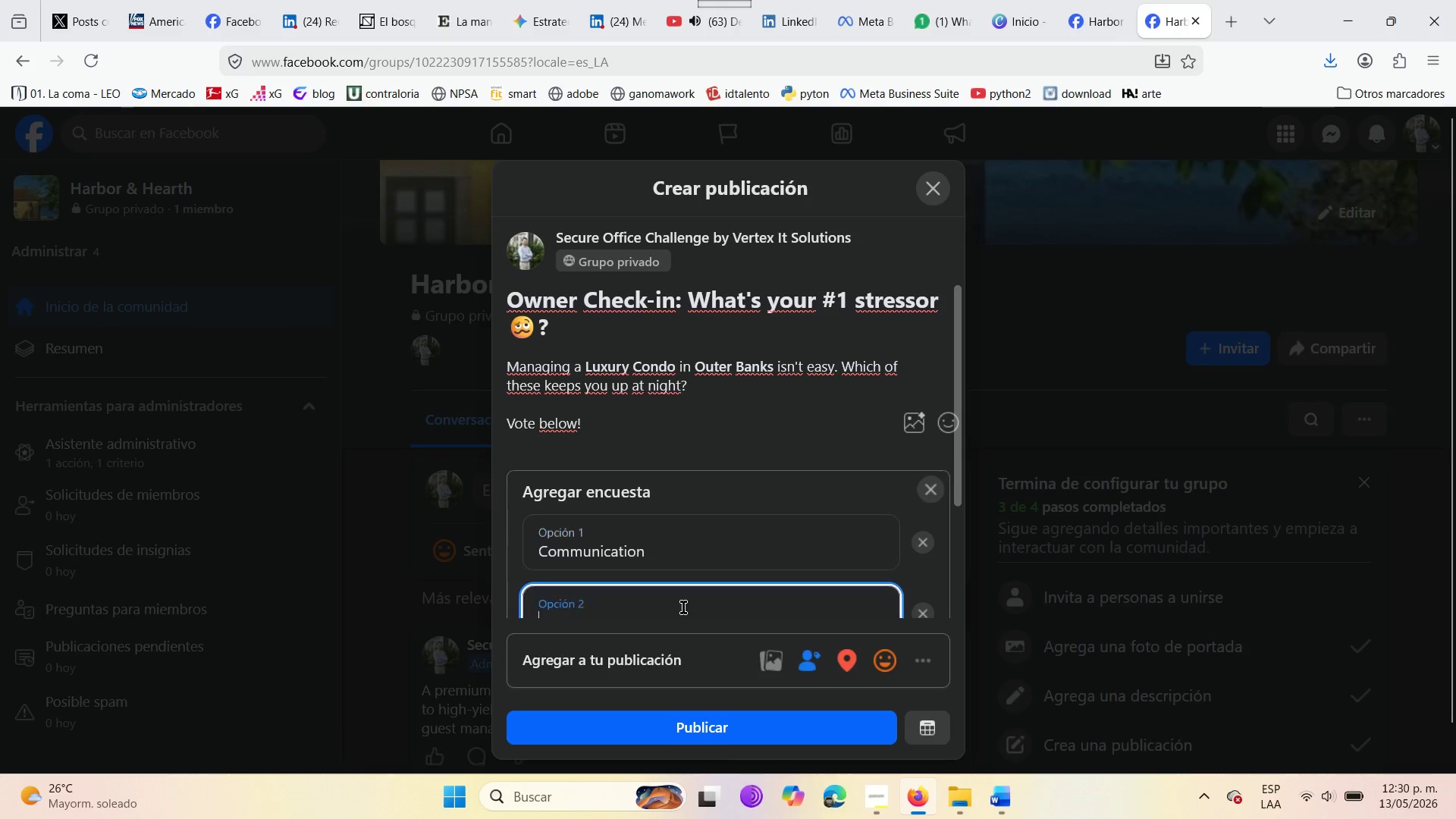 
scroll: coordinate [683, 599], scroll_direction: down, amount: 2.0
 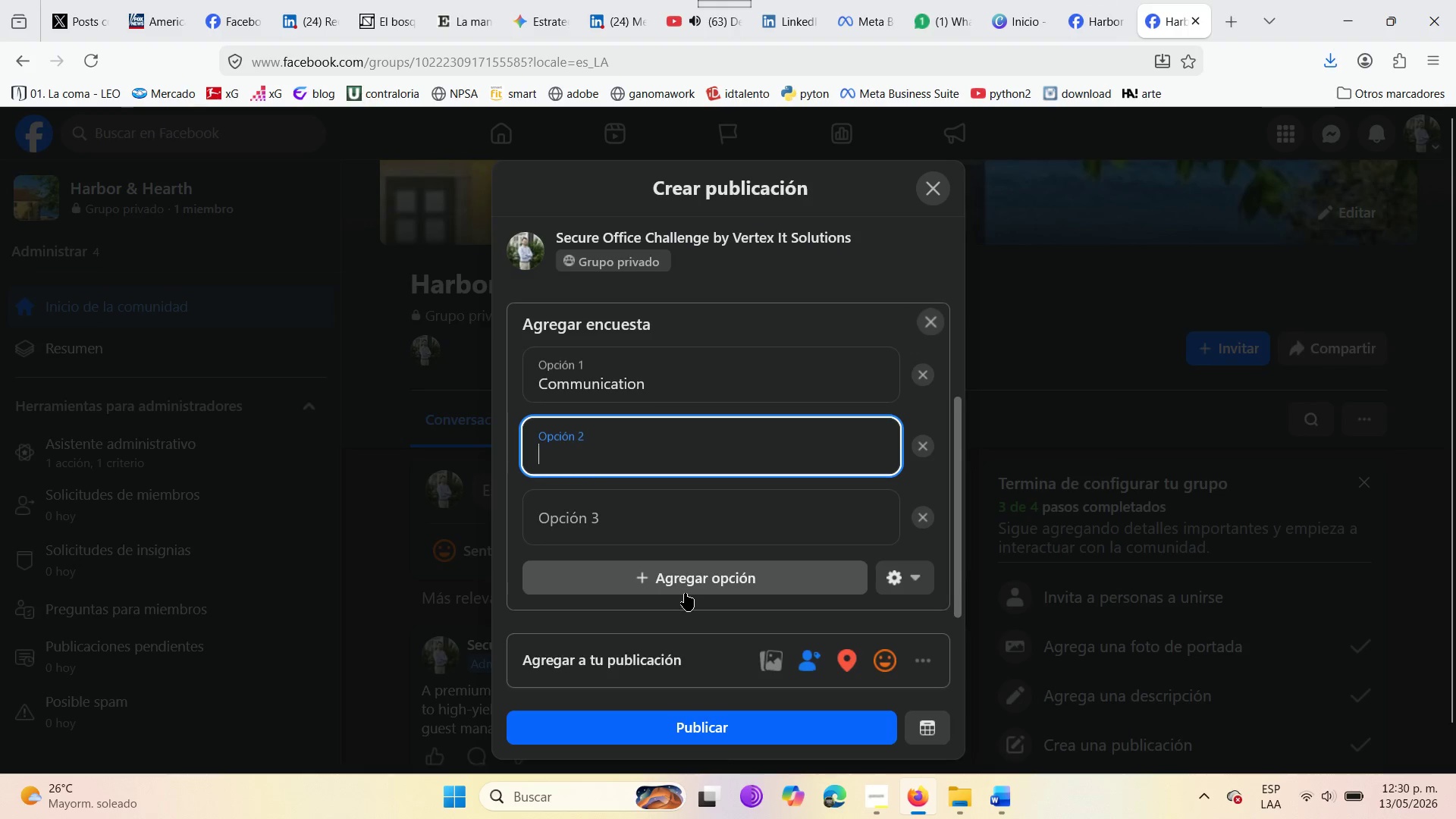 
type(Cleaning )
key(Backspace)
 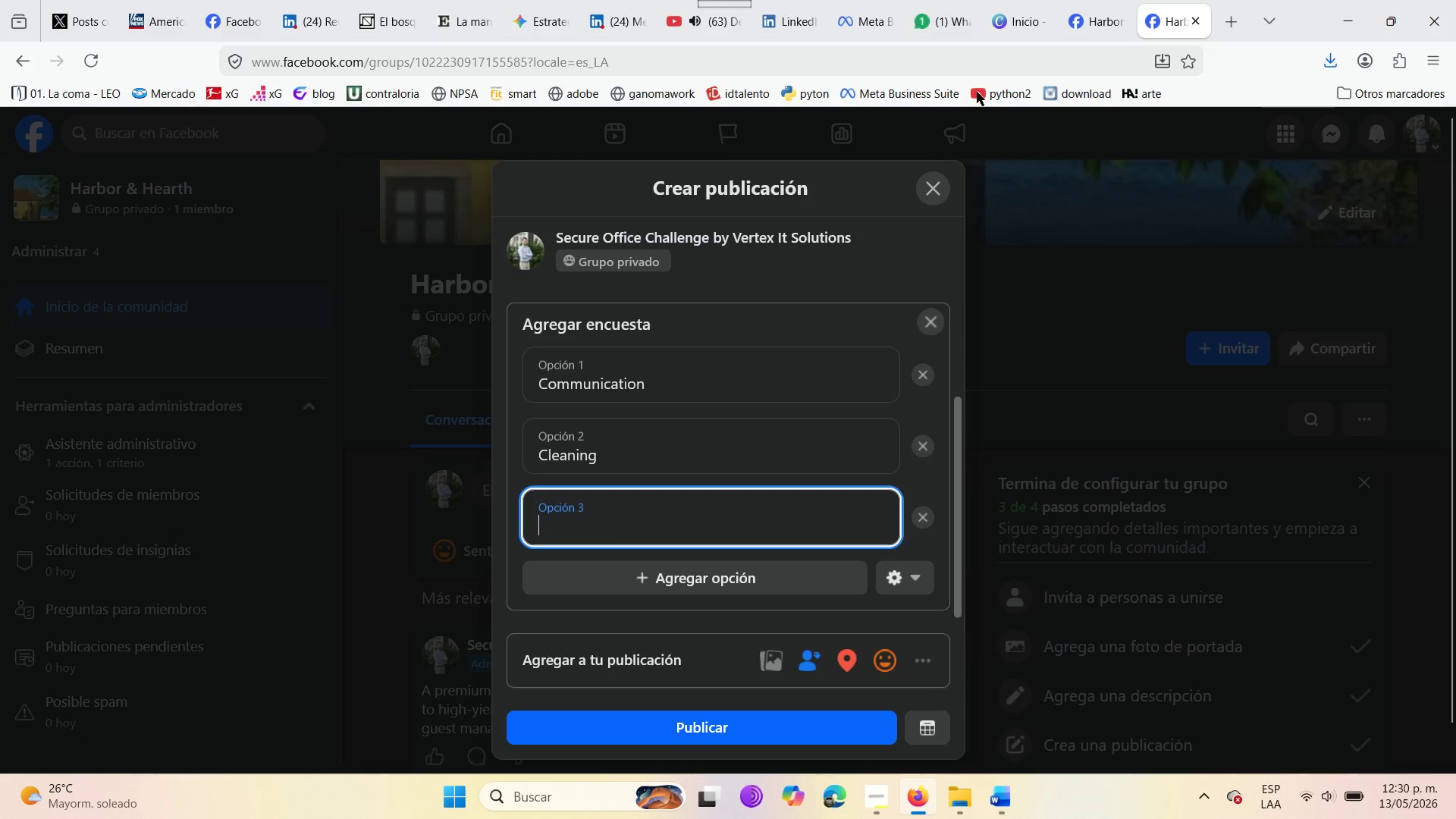 
left_click([1093, 0])
 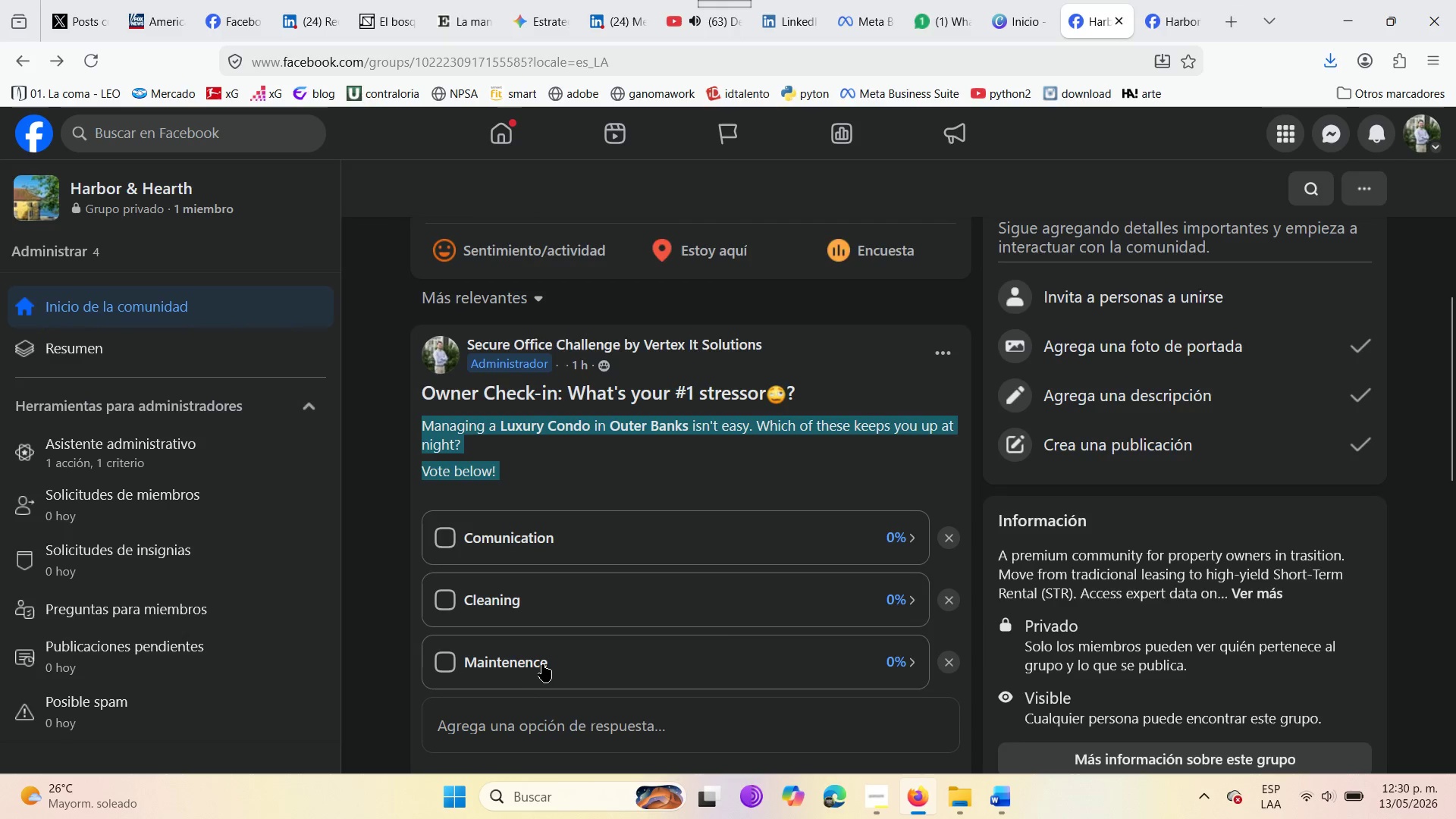 
left_click_drag(start_coordinate=[551, 662], to_coordinate=[485, 657])
 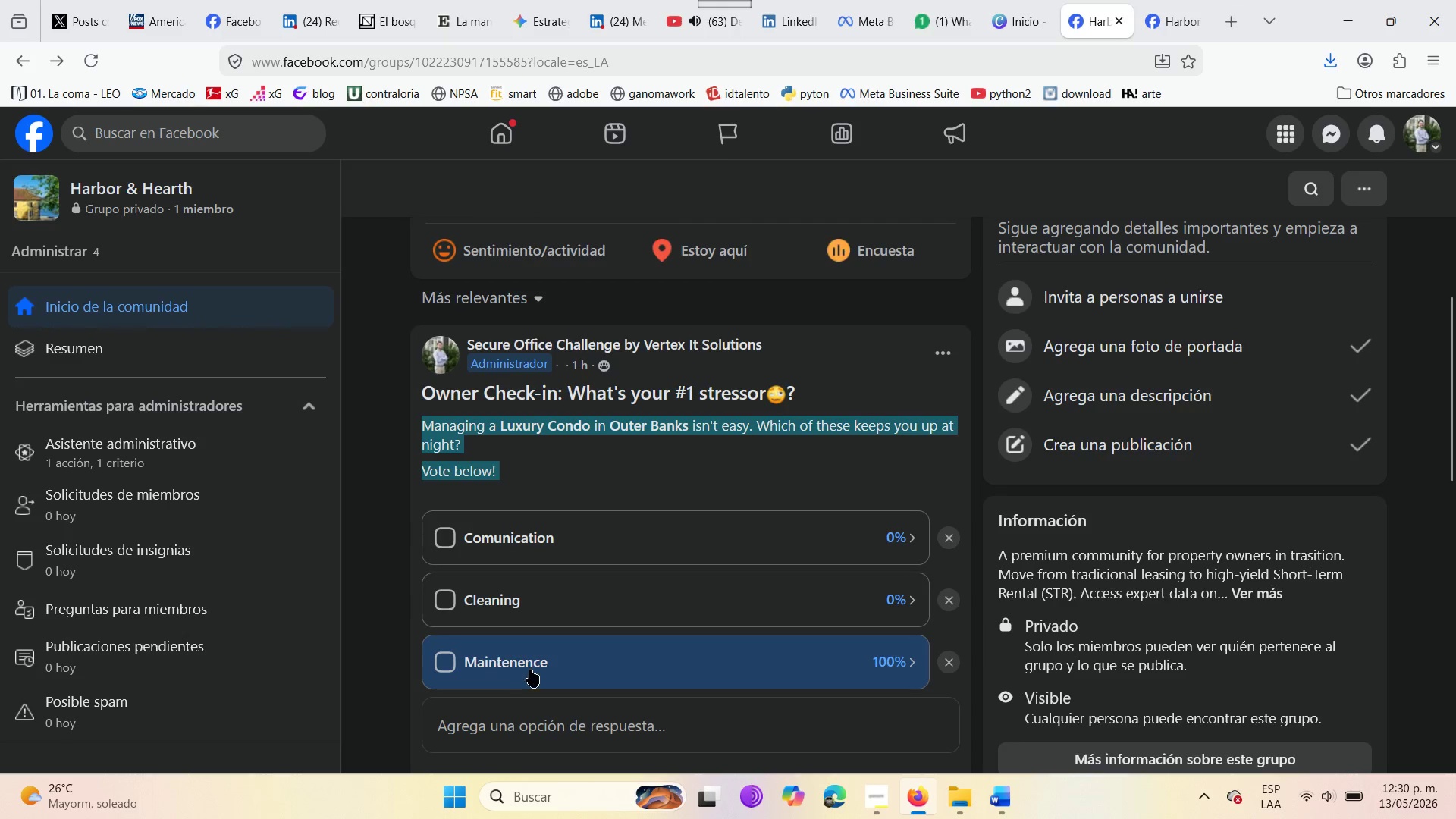 
left_click_drag(start_coordinate=[564, 657], to_coordinate=[499, 667])
 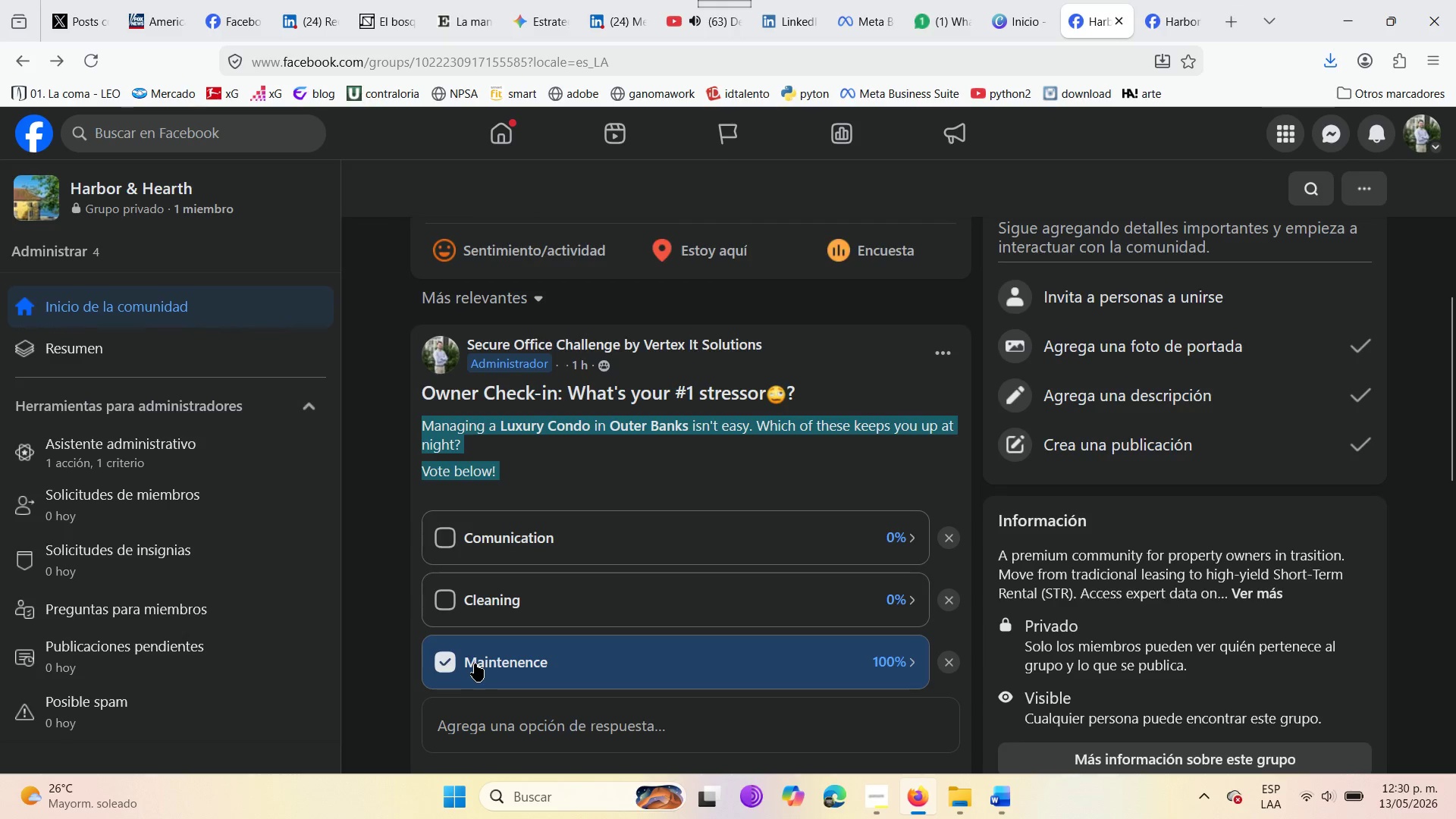 
left_click_drag(start_coordinate=[469, 660], to_coordinate=[550, 673])
 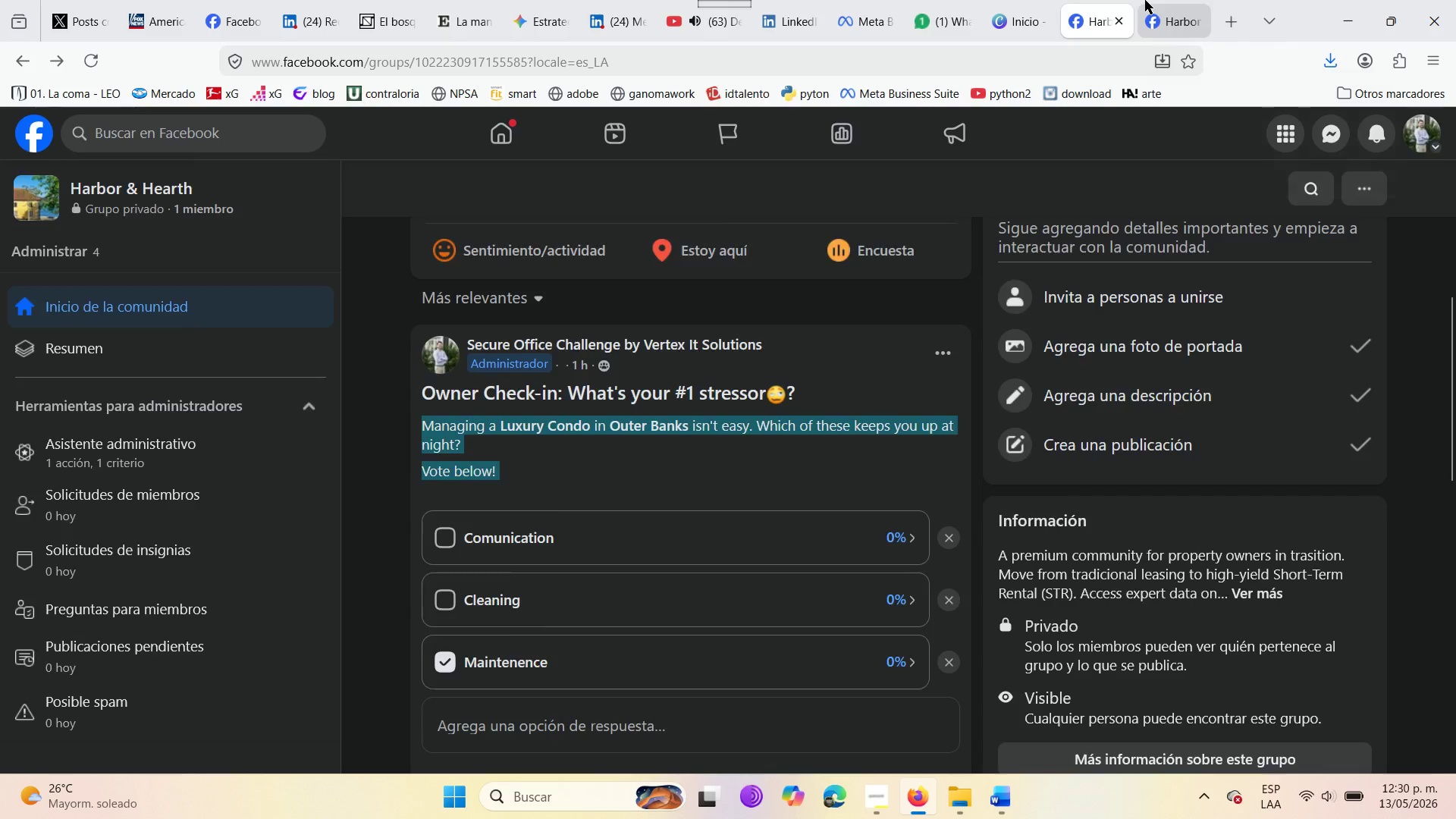 
type(Maintenence )
 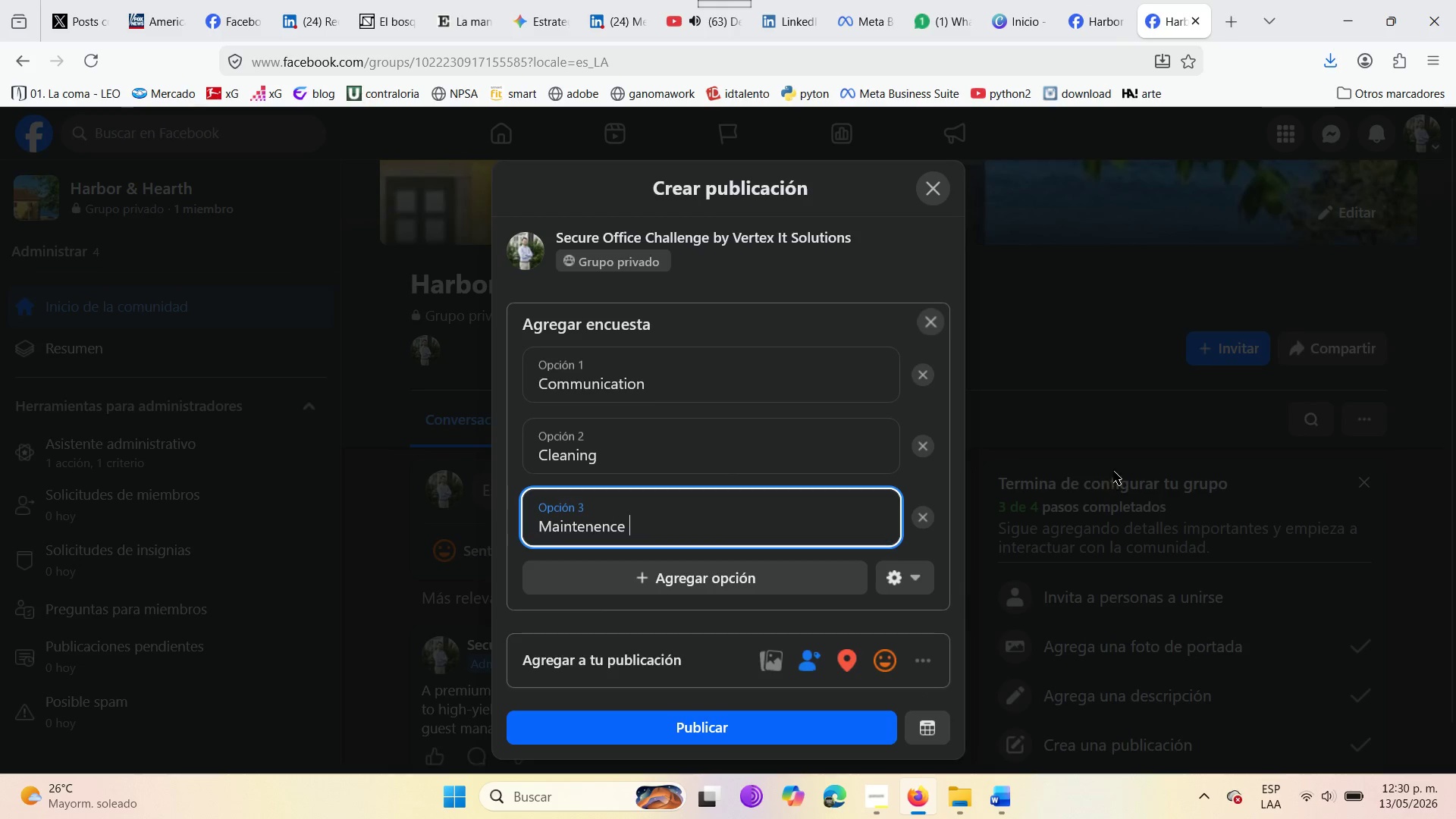 
scroll: coordinate [686, 582], scroll_direction: down, amount: 2.0
 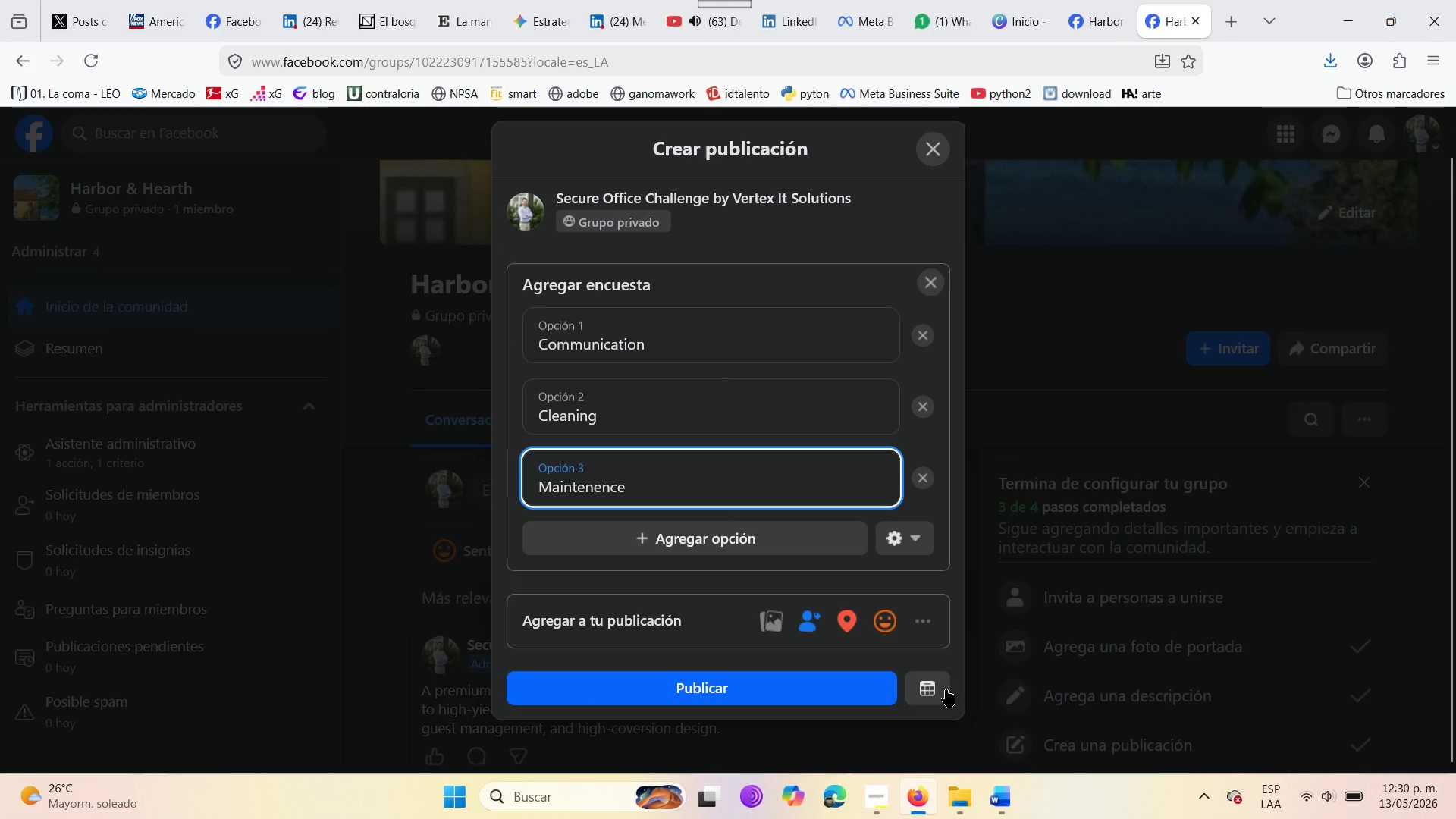 
left_click([924, 689])
 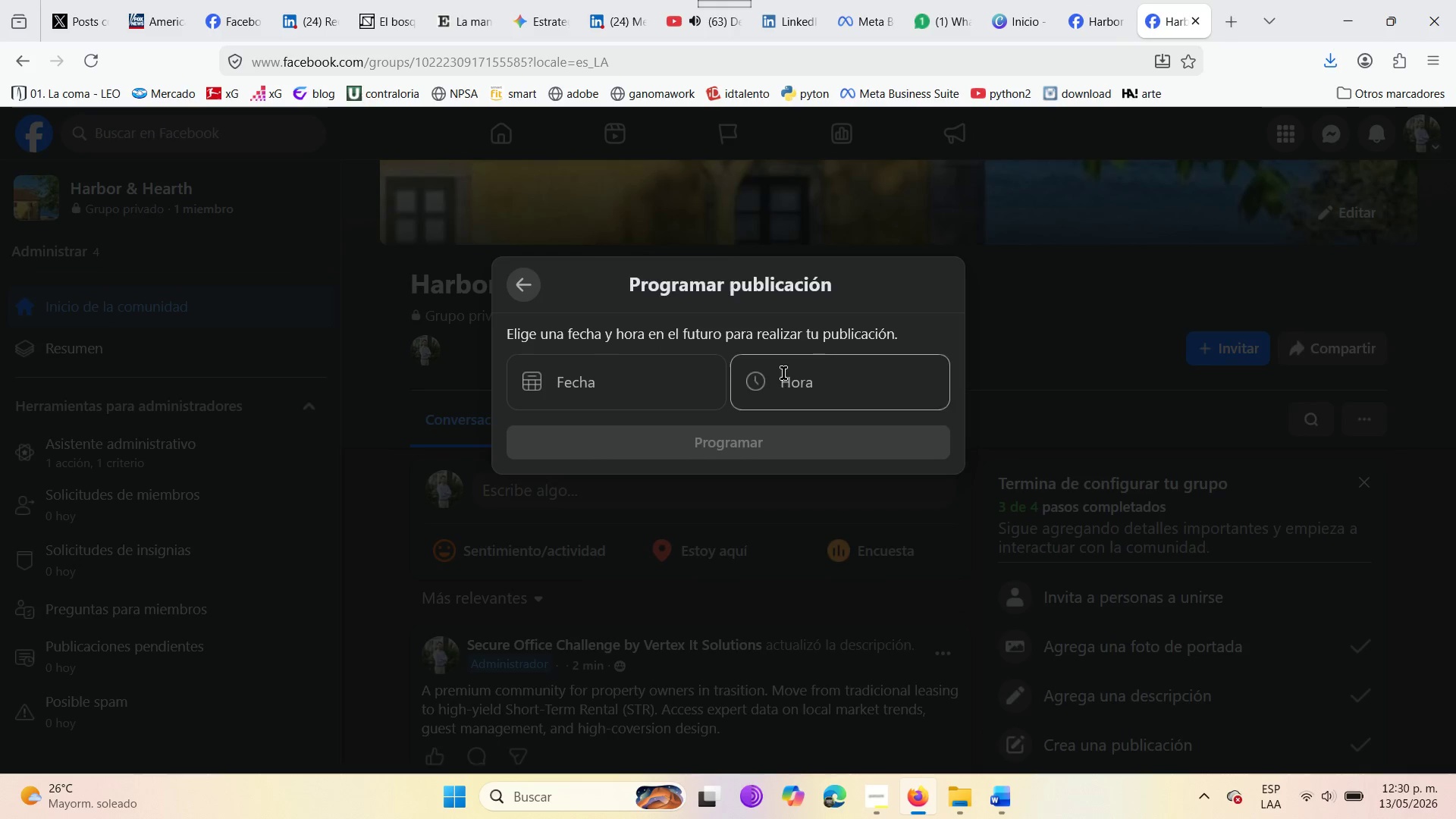 
left_click([716, 386])
 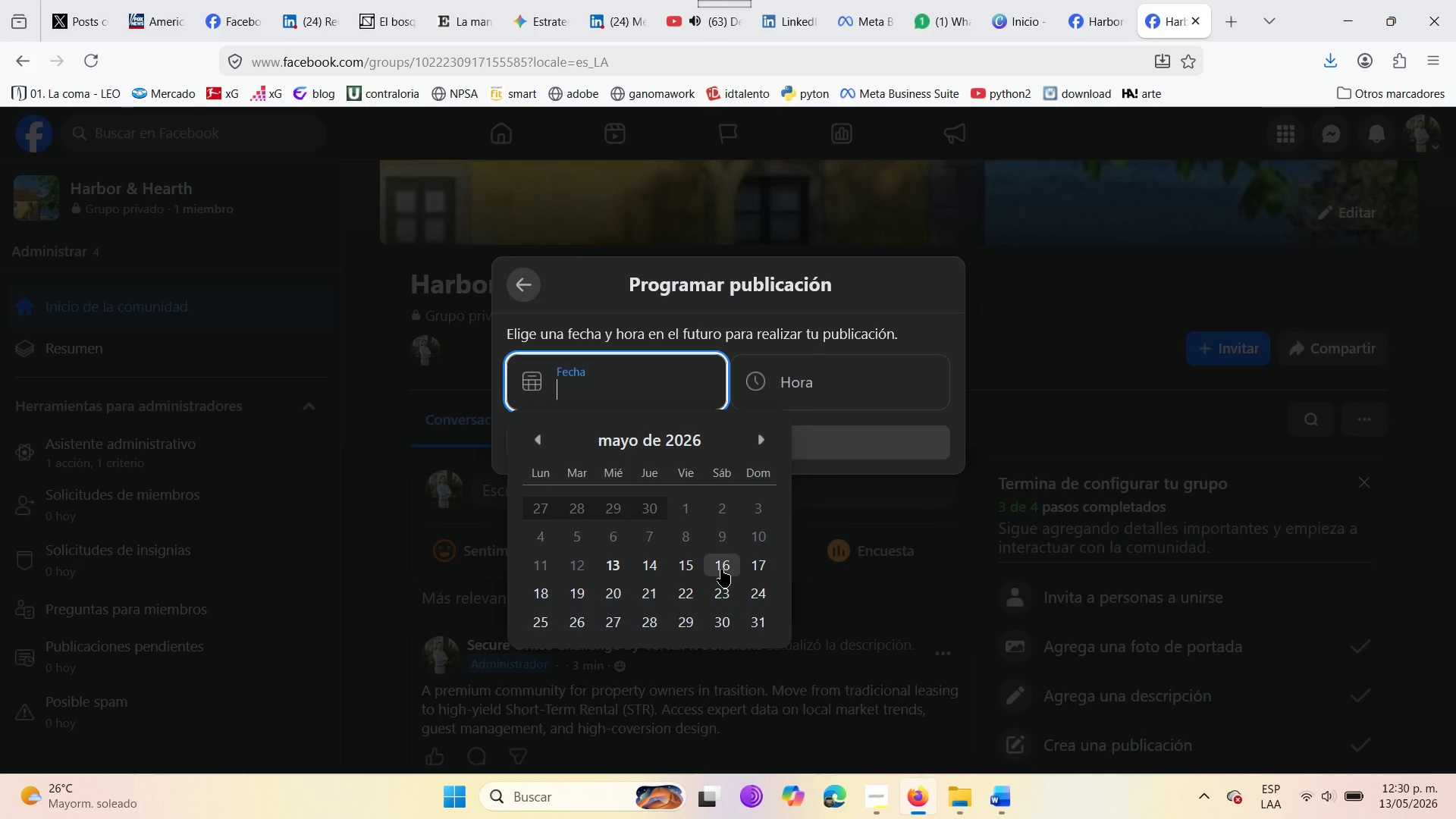 
wait(7.7)
 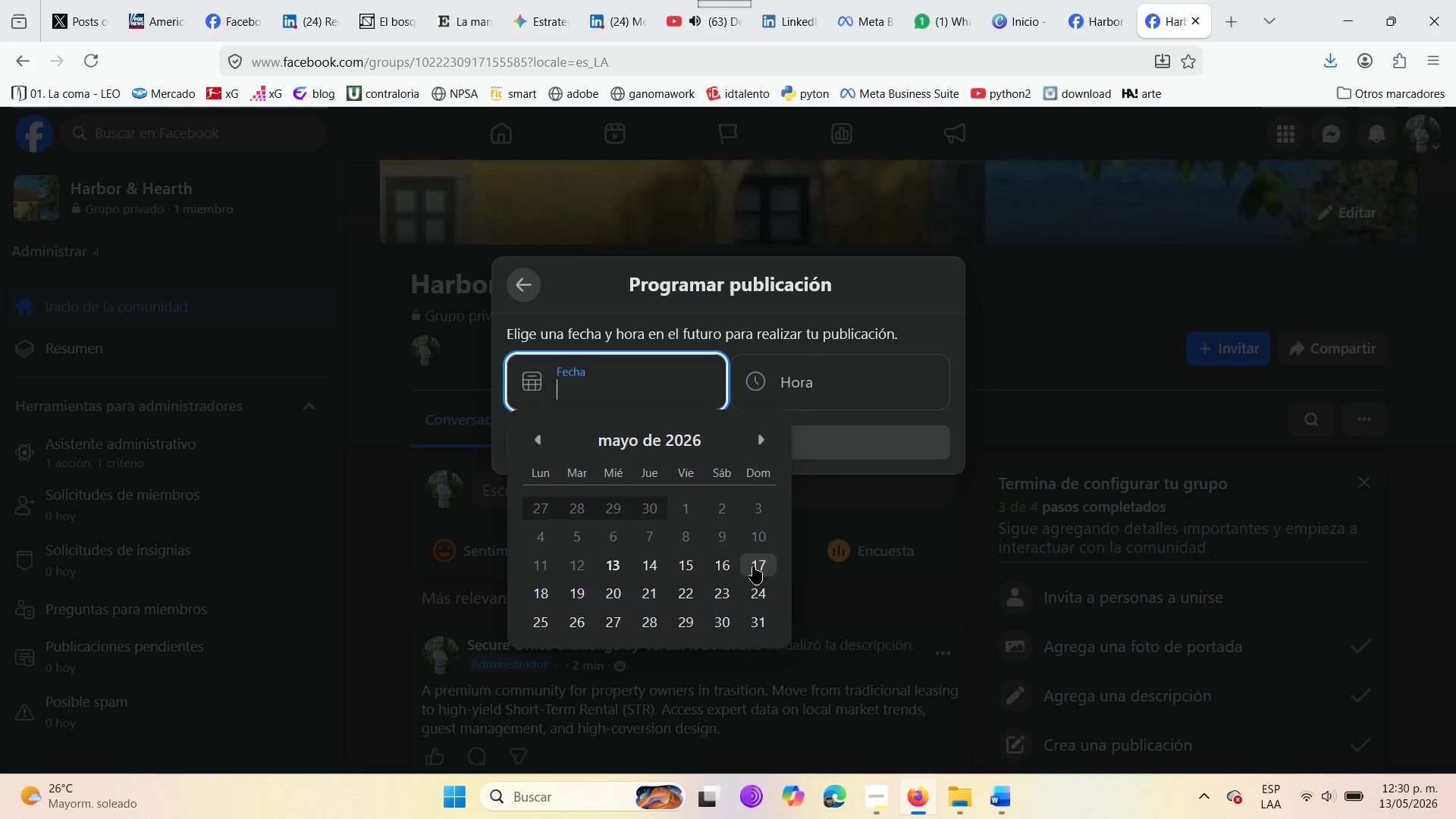 
left_click([721, 569])
 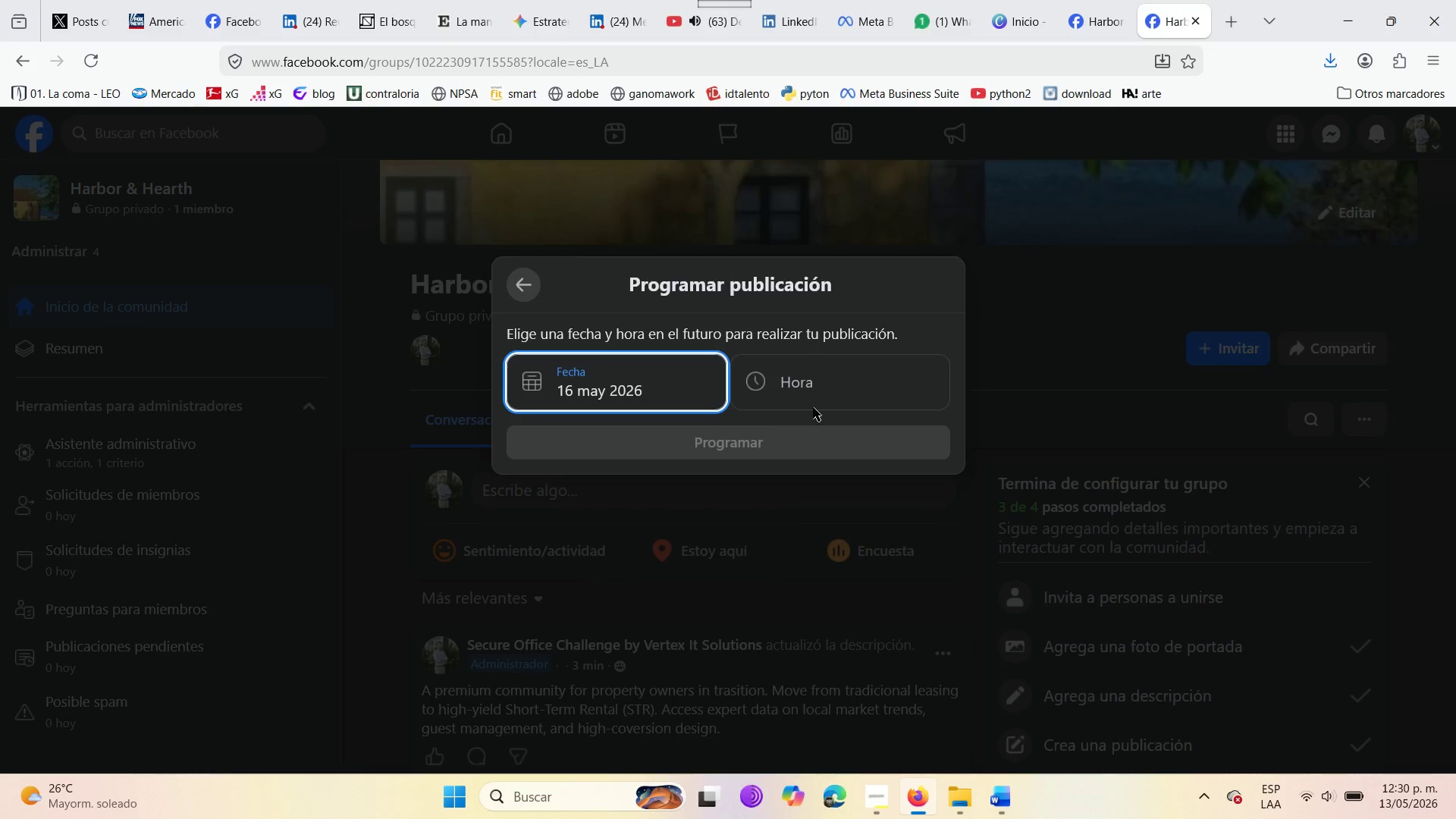 
left_click([820, 395])
 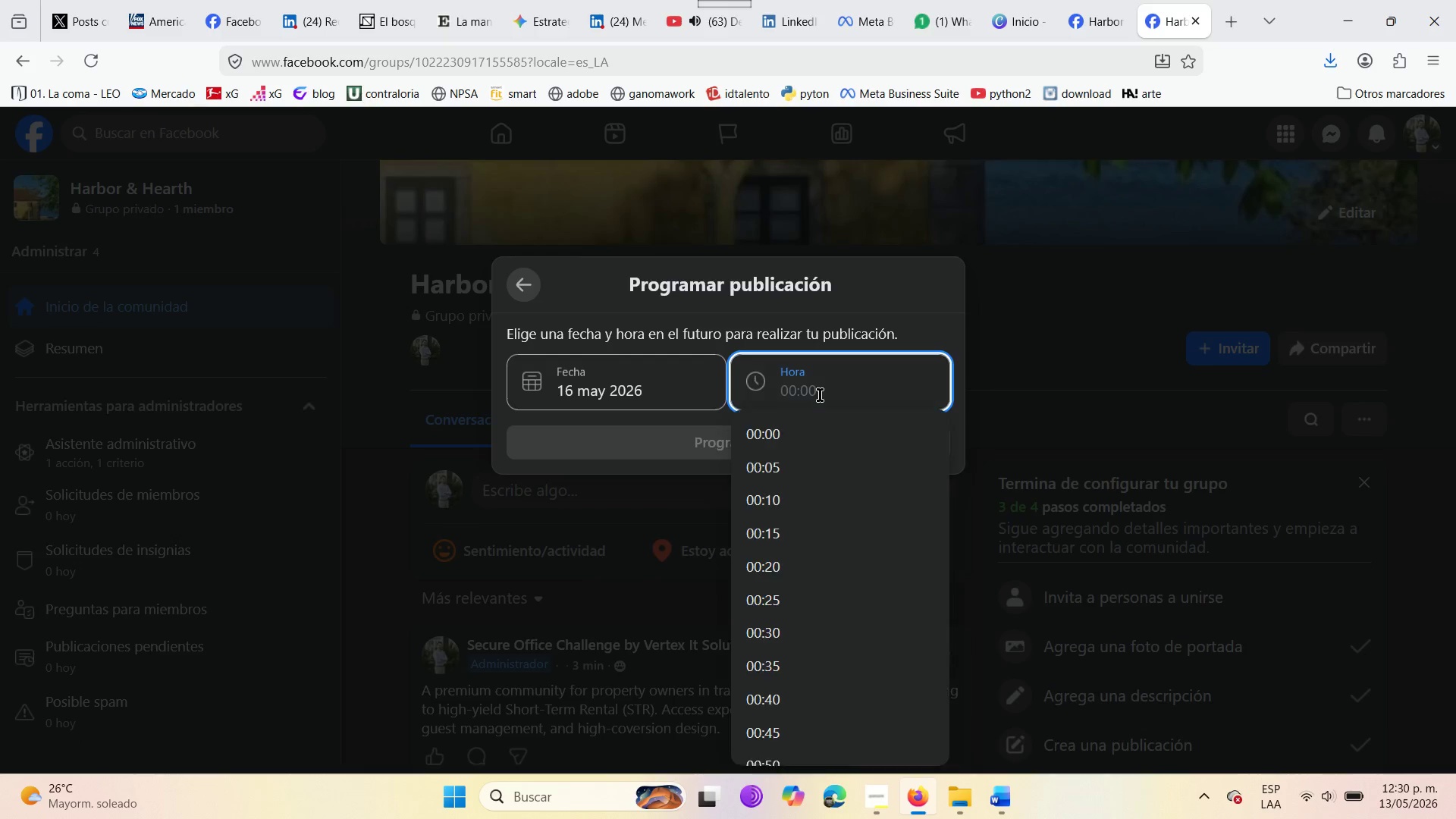 
type(10>00)
 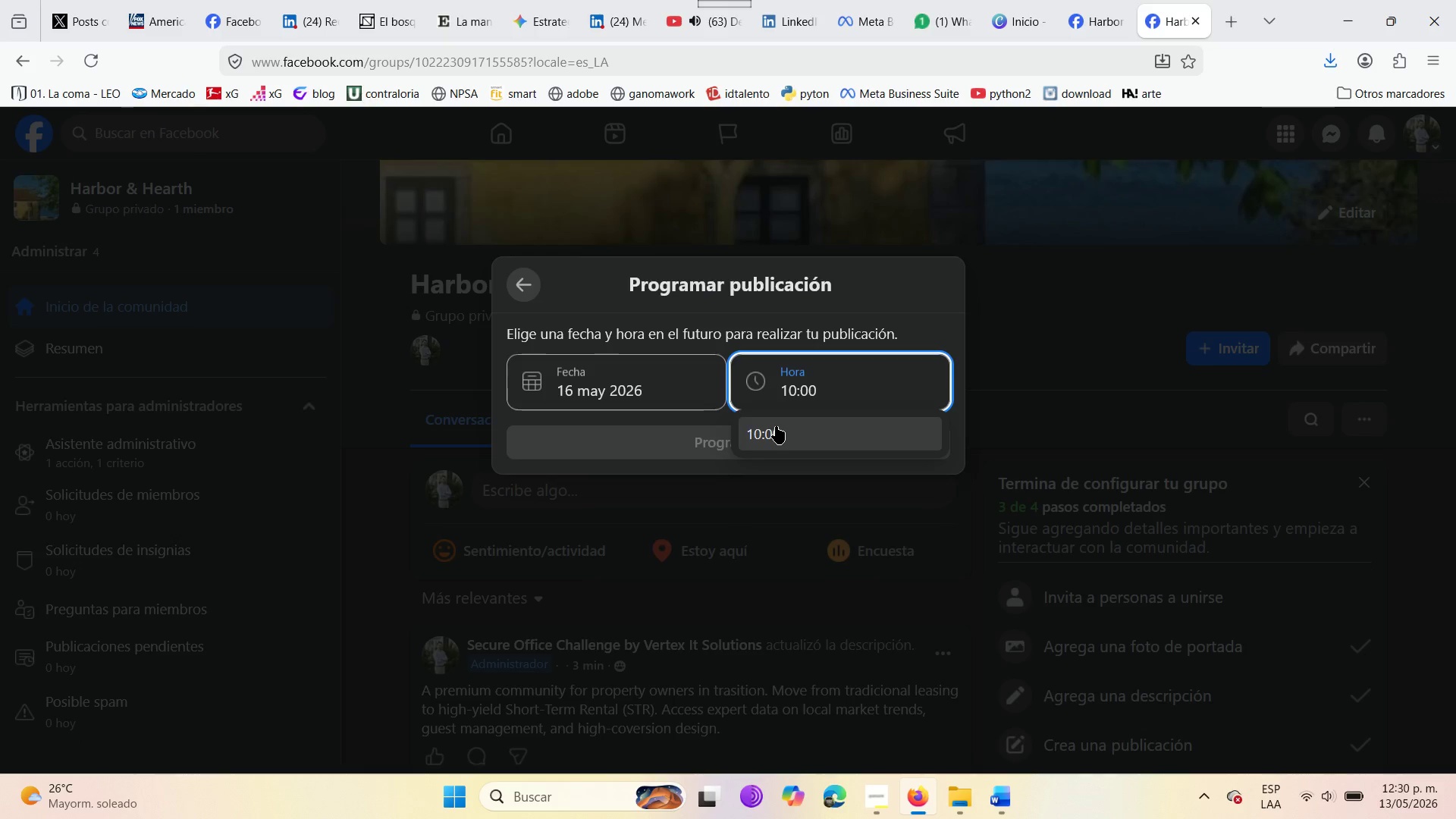 
left_click([776, 426])
 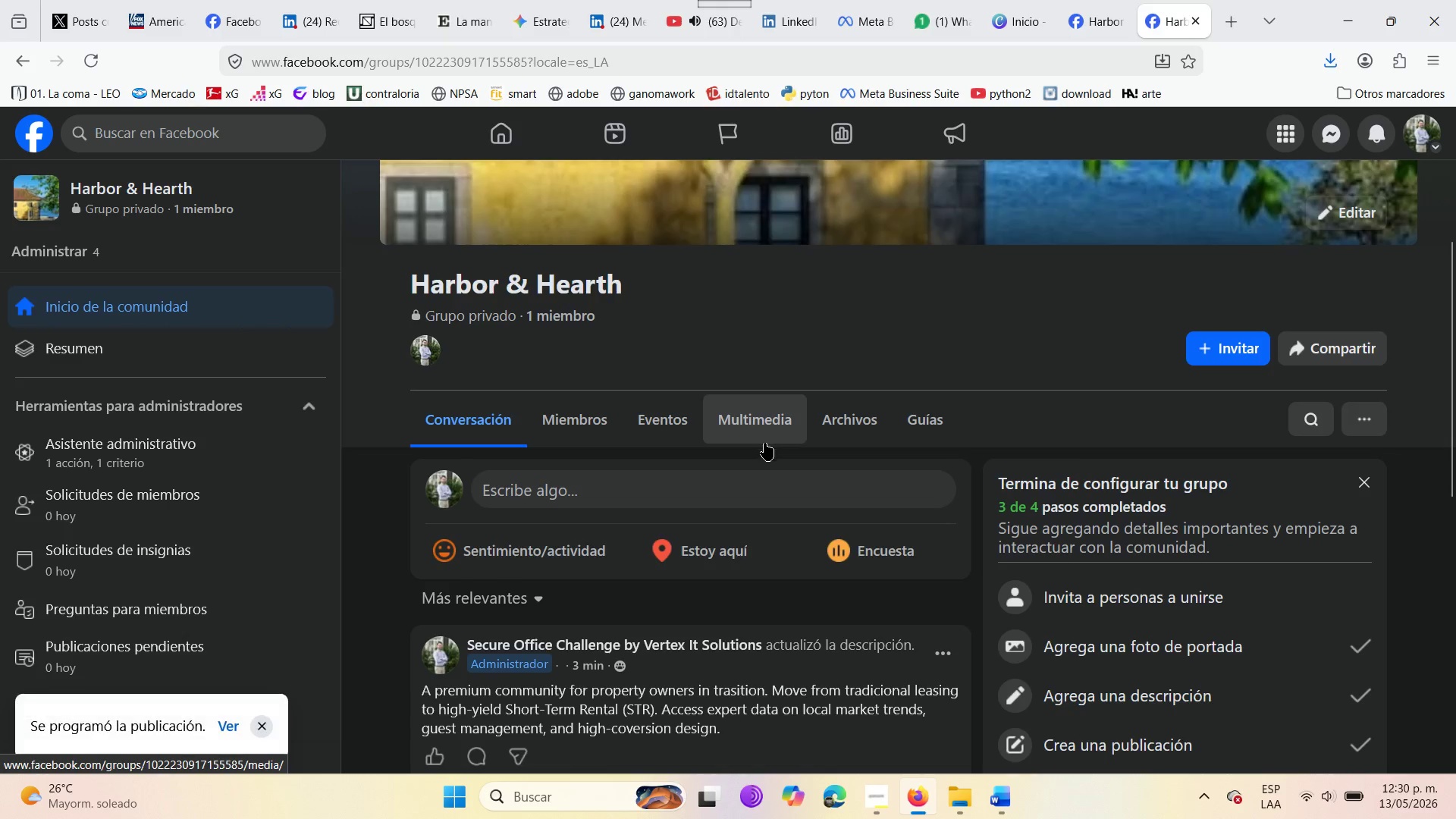 
wait(6.91)
 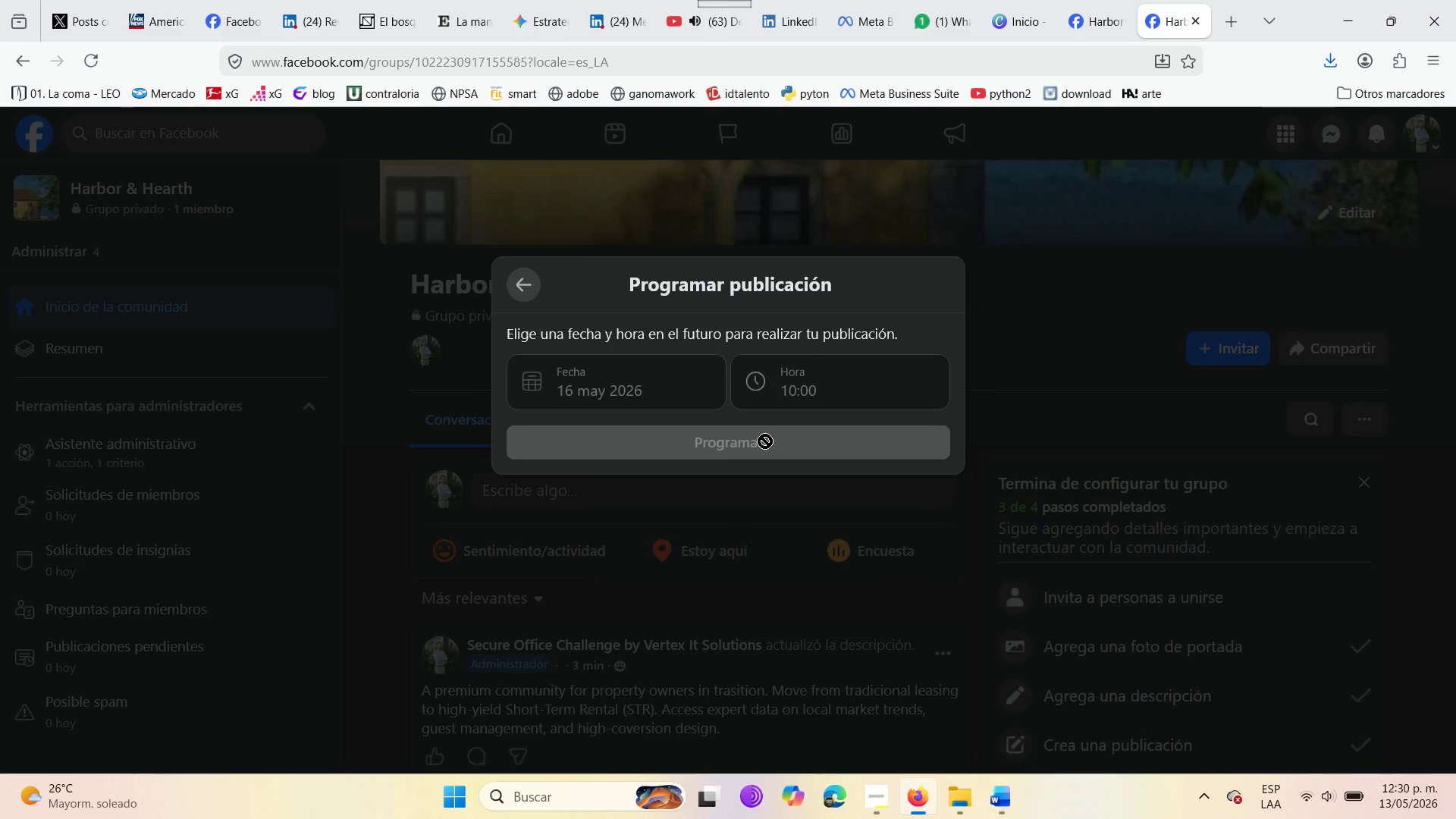 
scroll: coordinate [507, 686], scroll_direction: down, amount: 7.0
 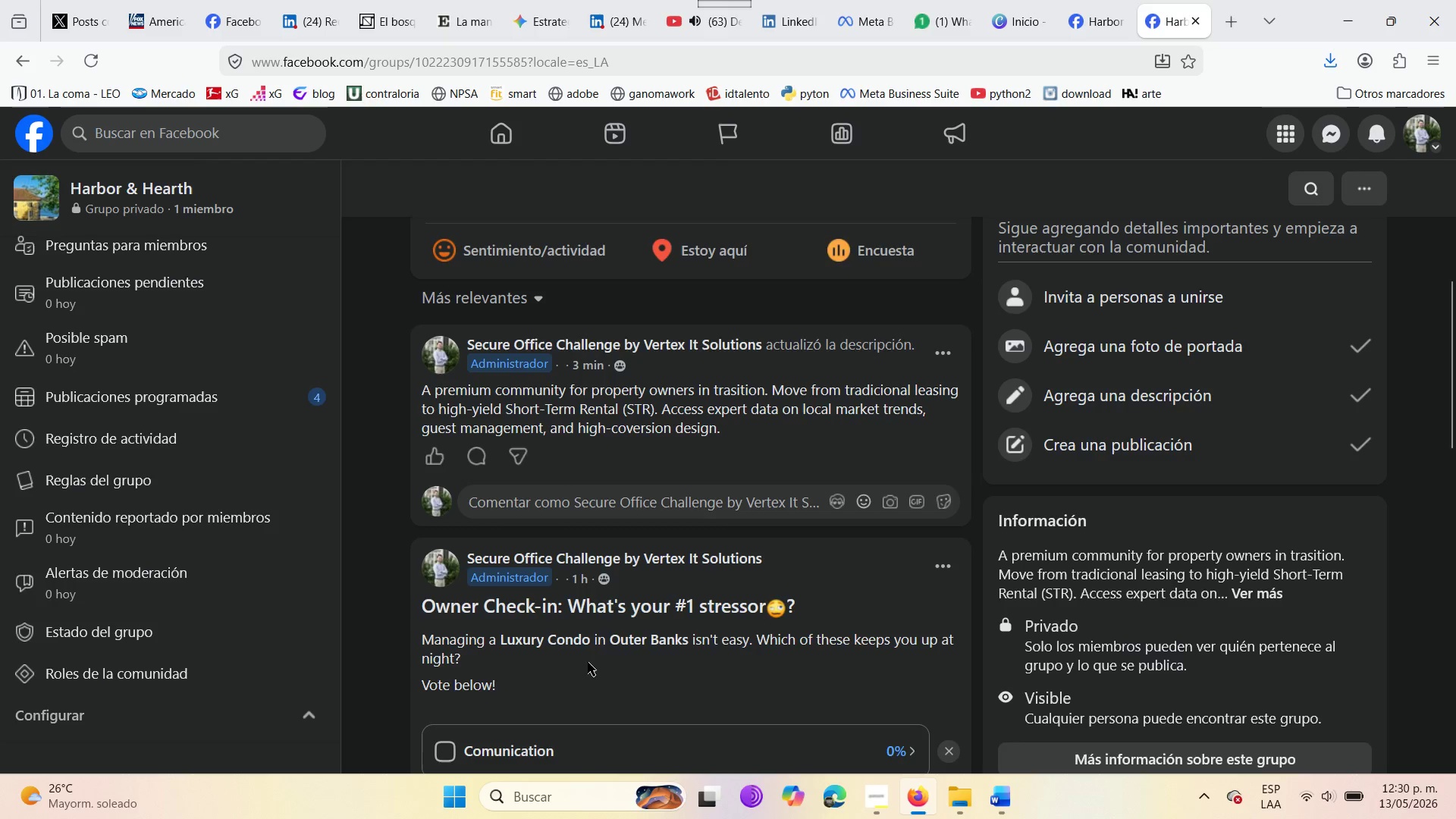 
wait(13.25)
 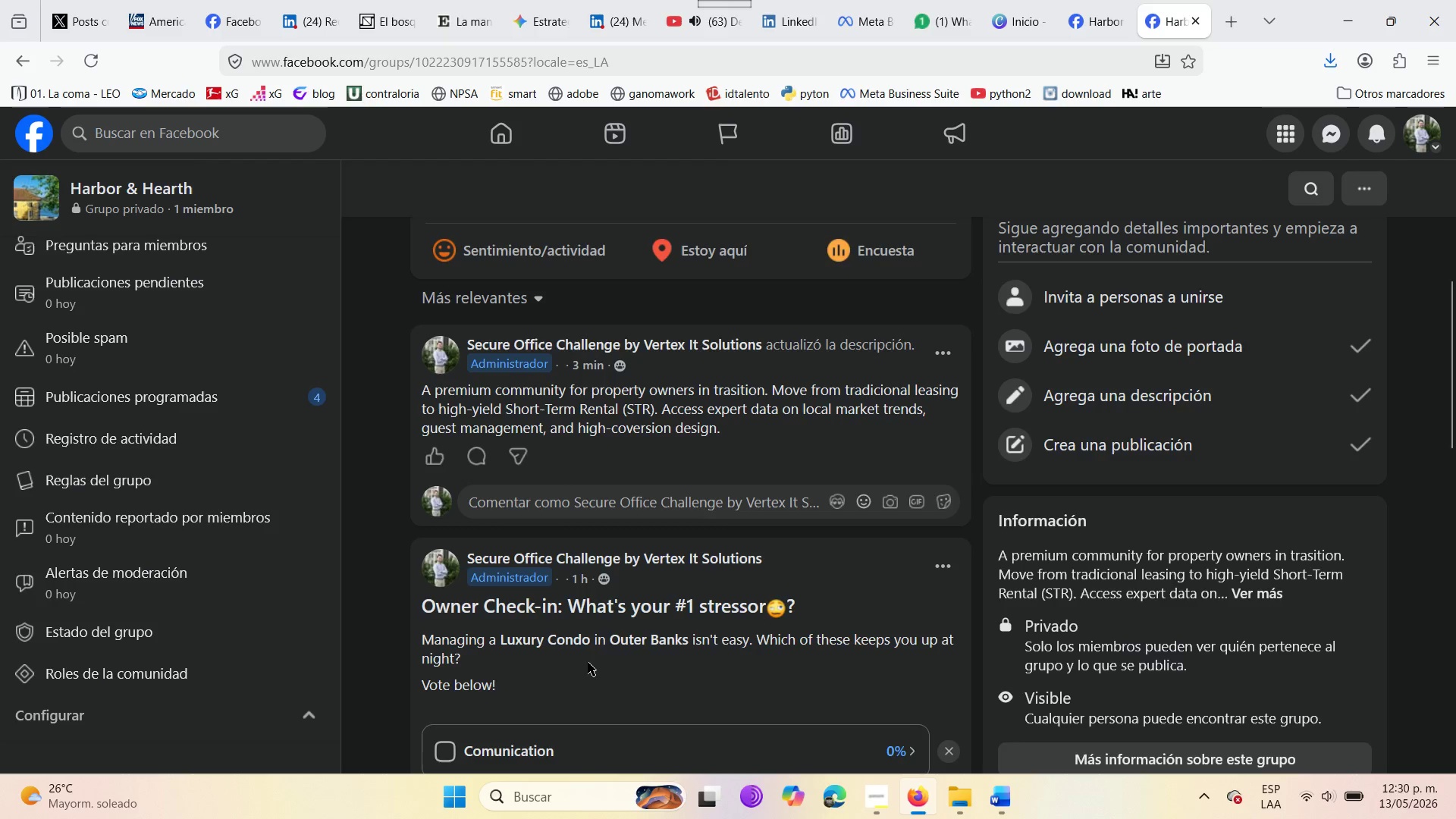 
scroll: coordinate [592, 641], scroll_direction: down, amount: 2.0
 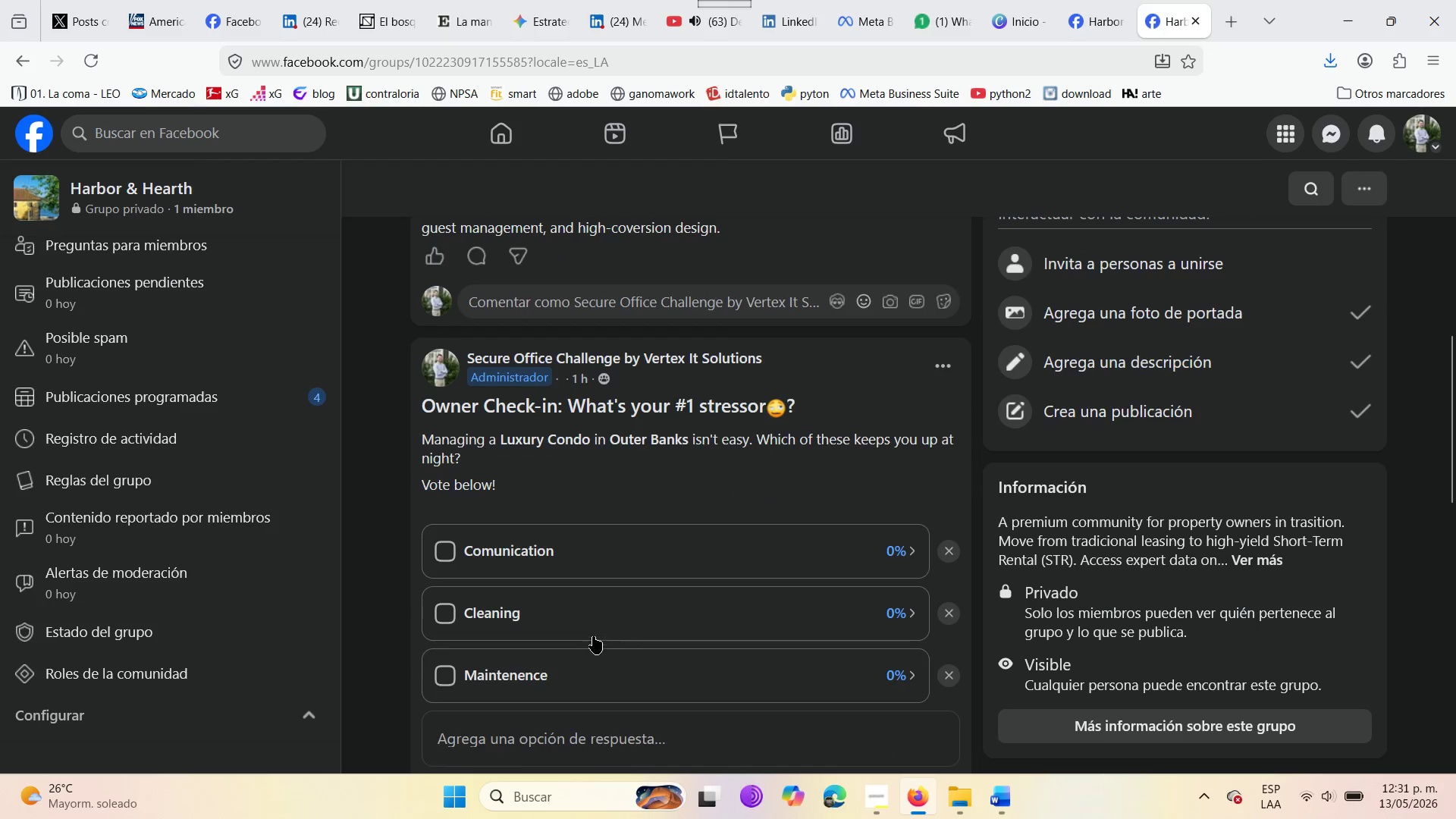 
scroll: coordinate [593, 636], scroll_direction: up, amount: 3.0
 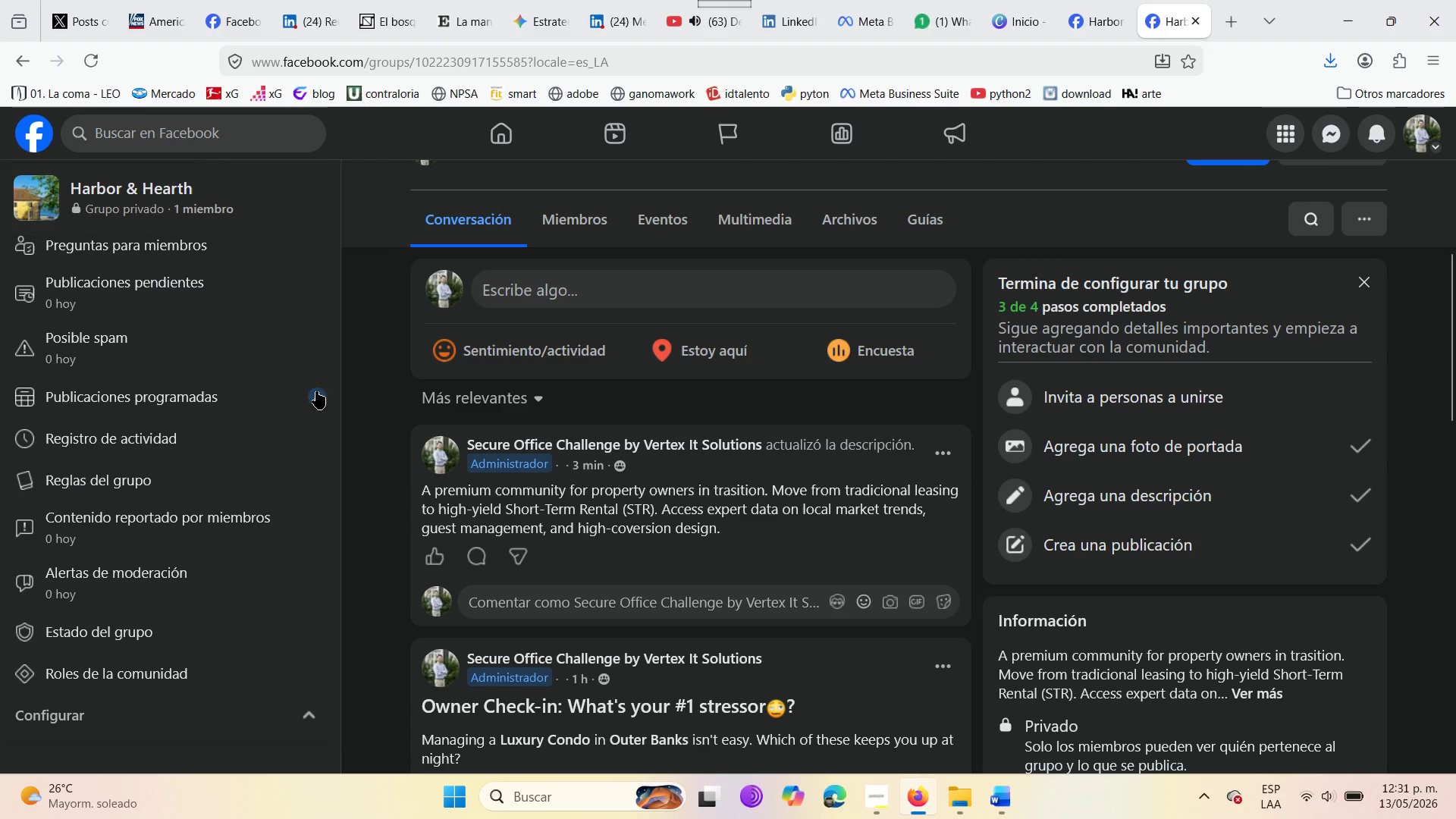 
left_click([271, 394])
 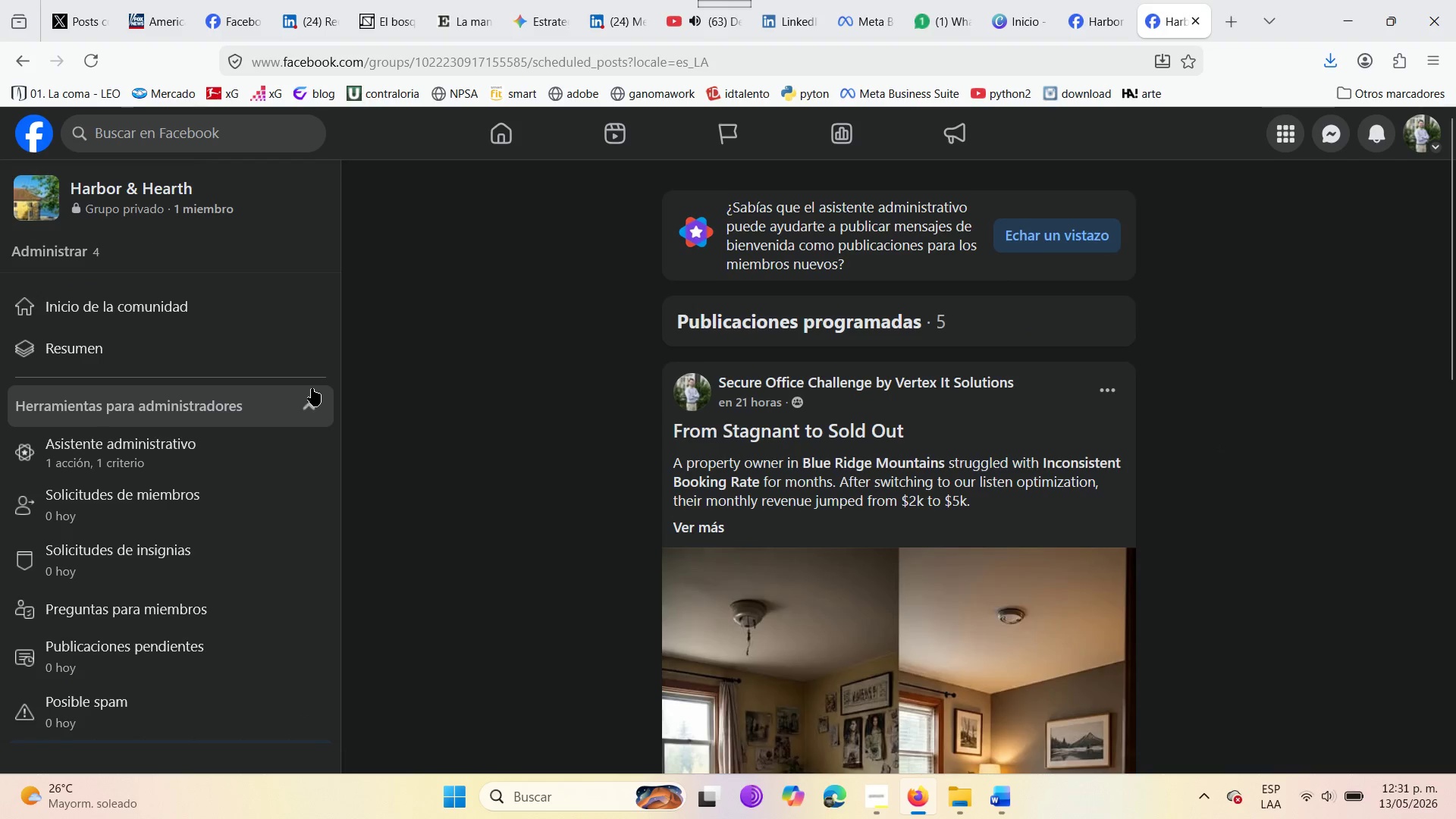 
scroll: coordinate [748, 507], scroll_direction: down, amount: 21.0
 